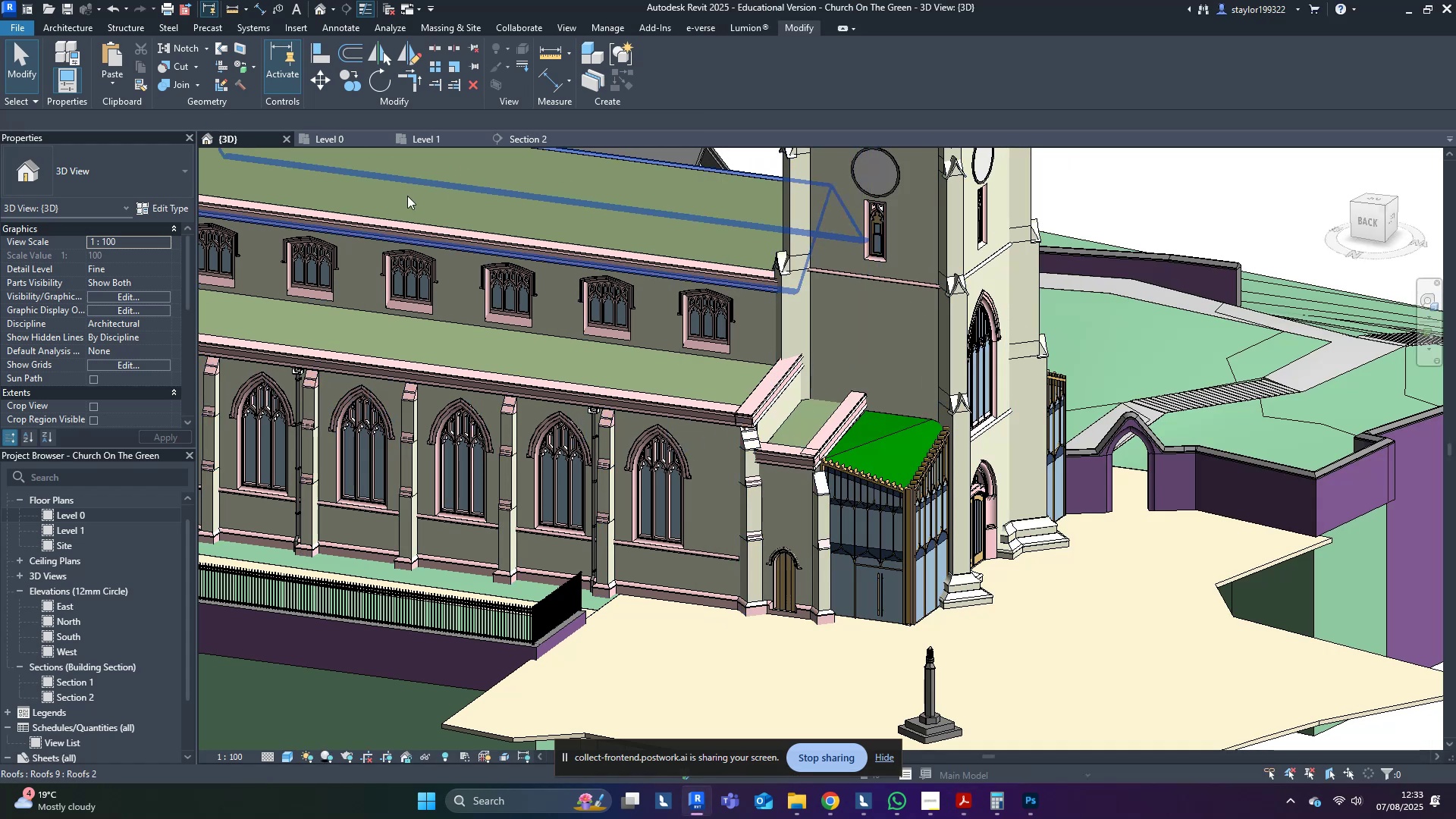 
scroll: coordinate [697, 304], scroll_direction: down, amount: 1.0
 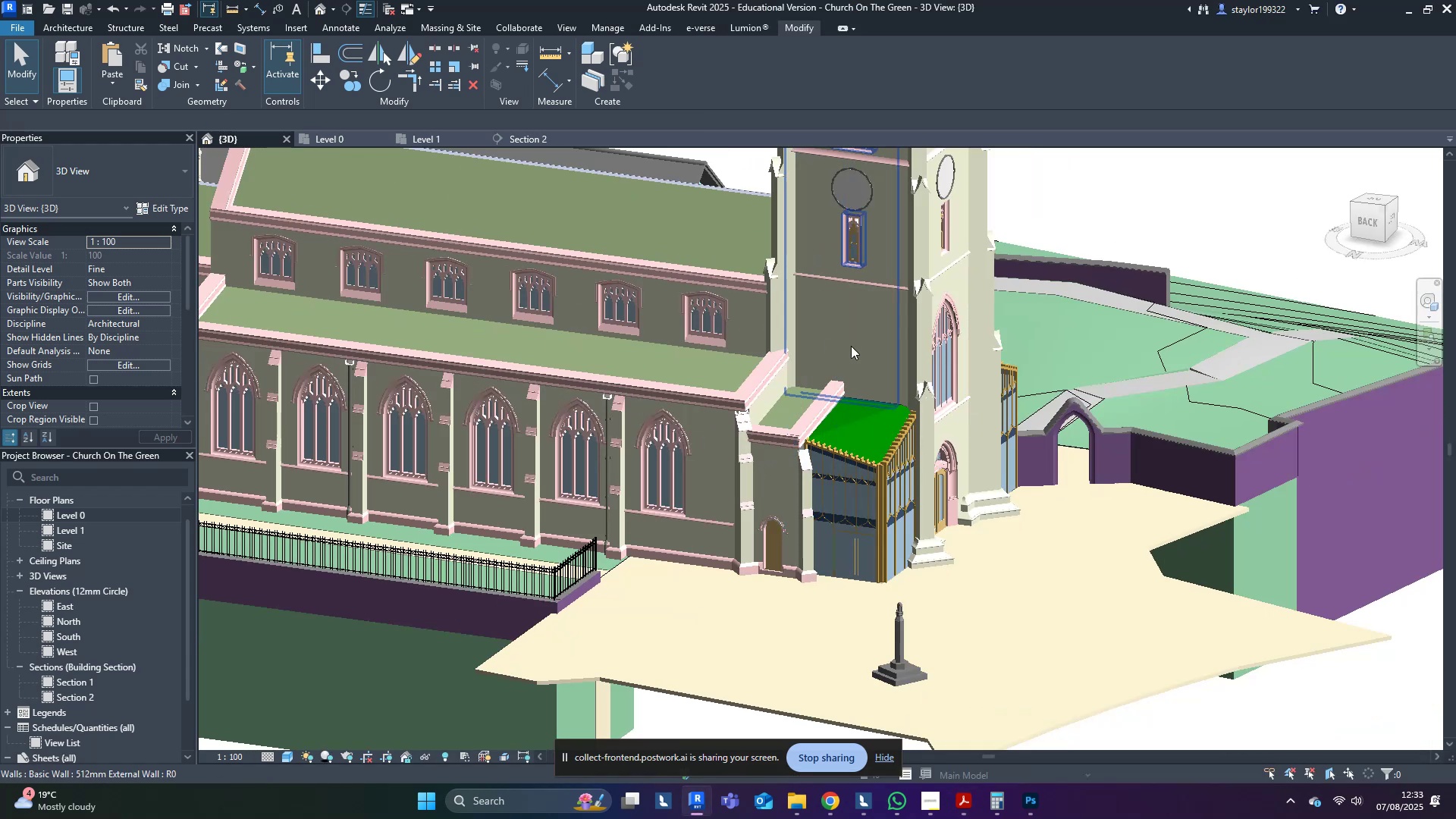 
type(wf)
 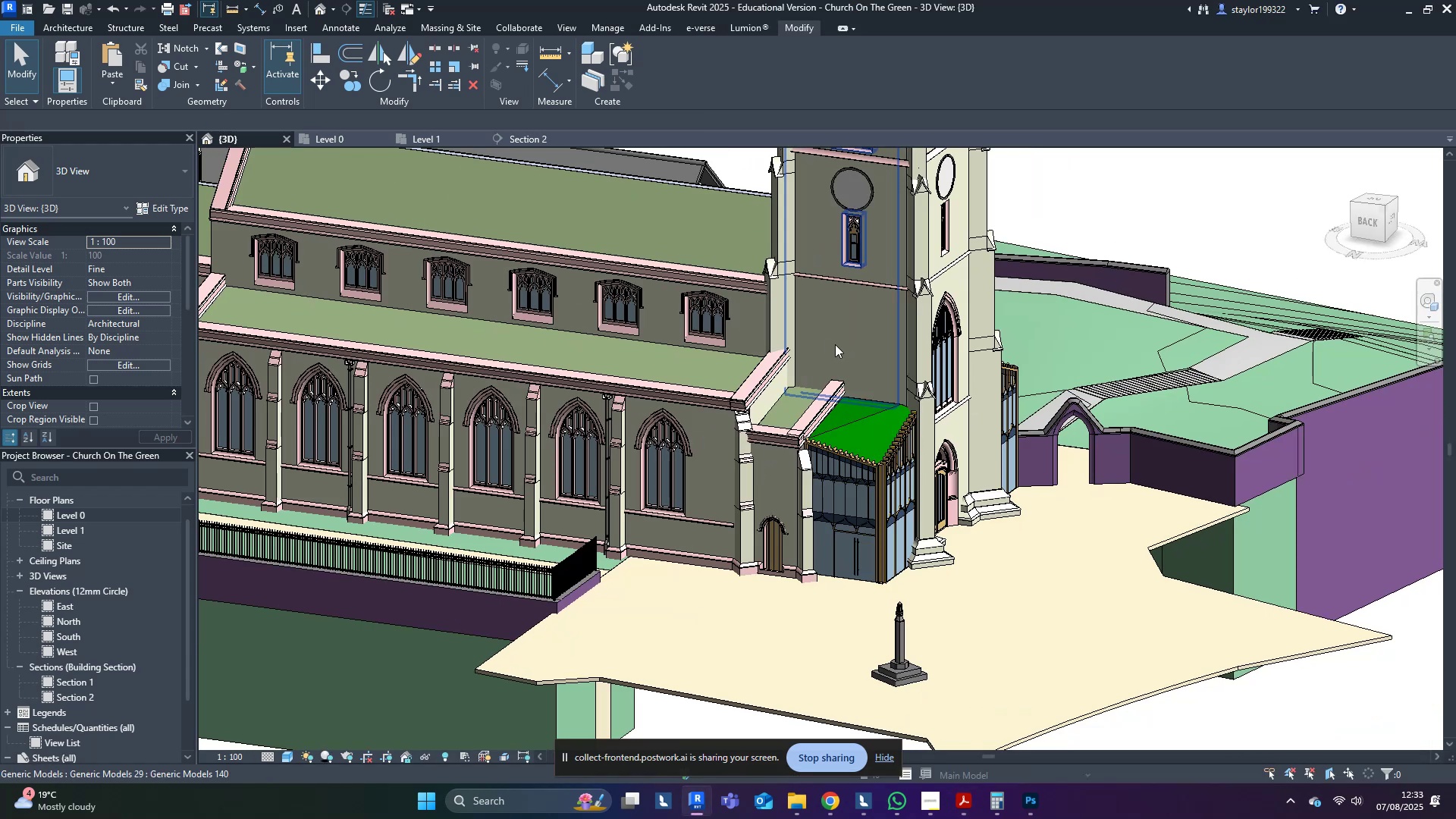 
hold_key(key=ShiftLeft, duration=0.46)
 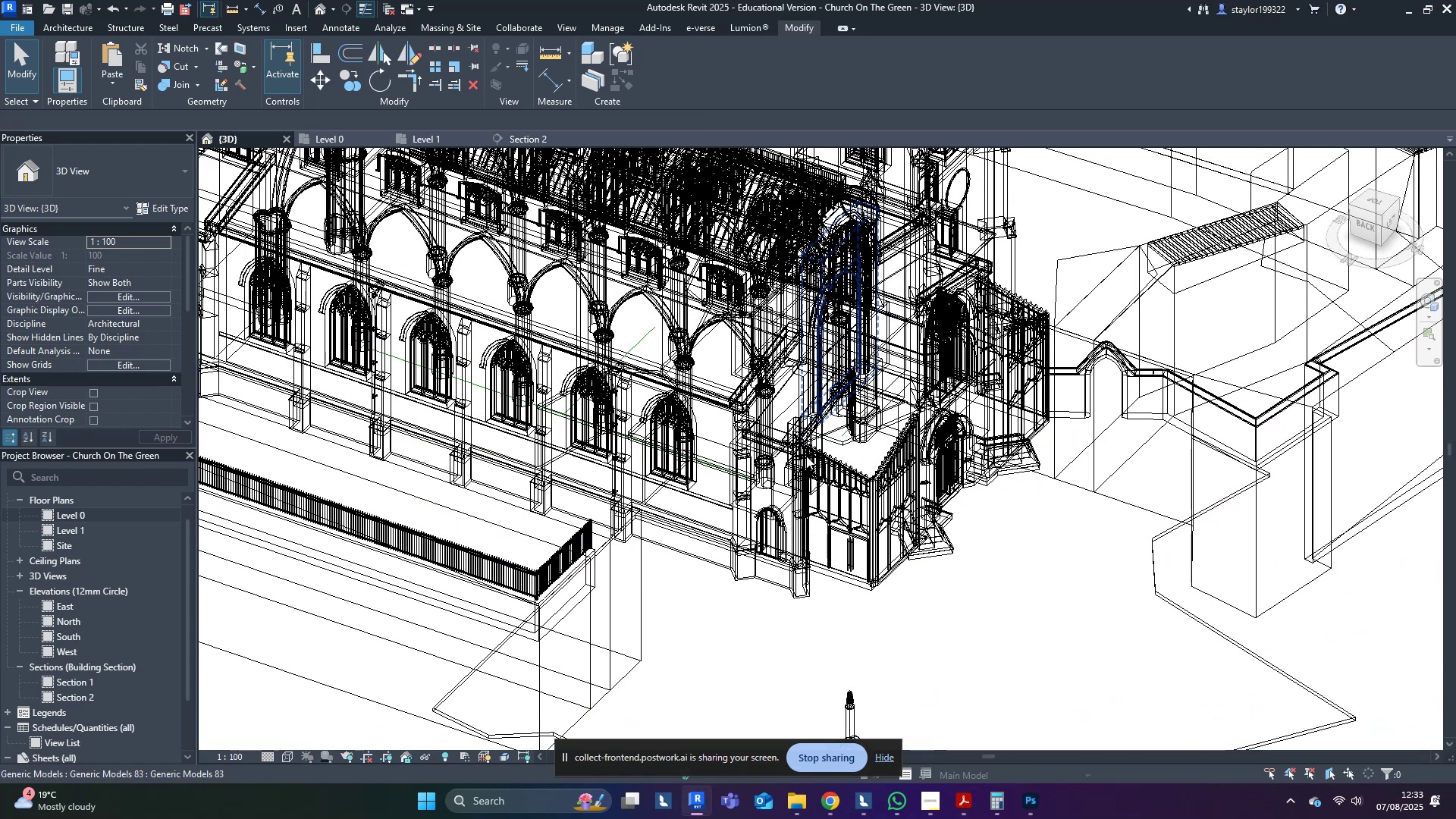 
scroll: coordinate [823, 405], scroll_direction: up, amount: 4.0
 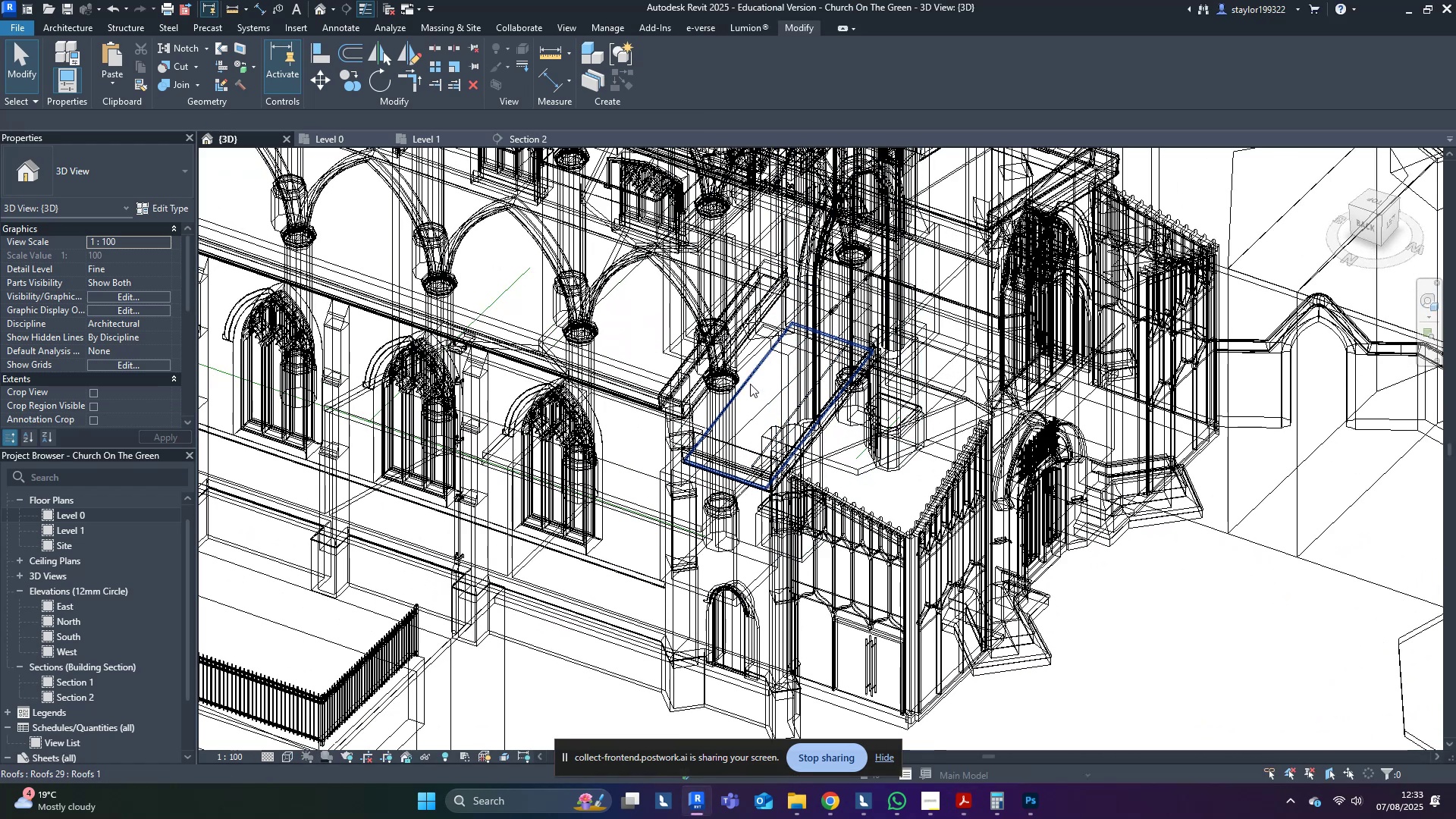 
left_click([750, 384])
 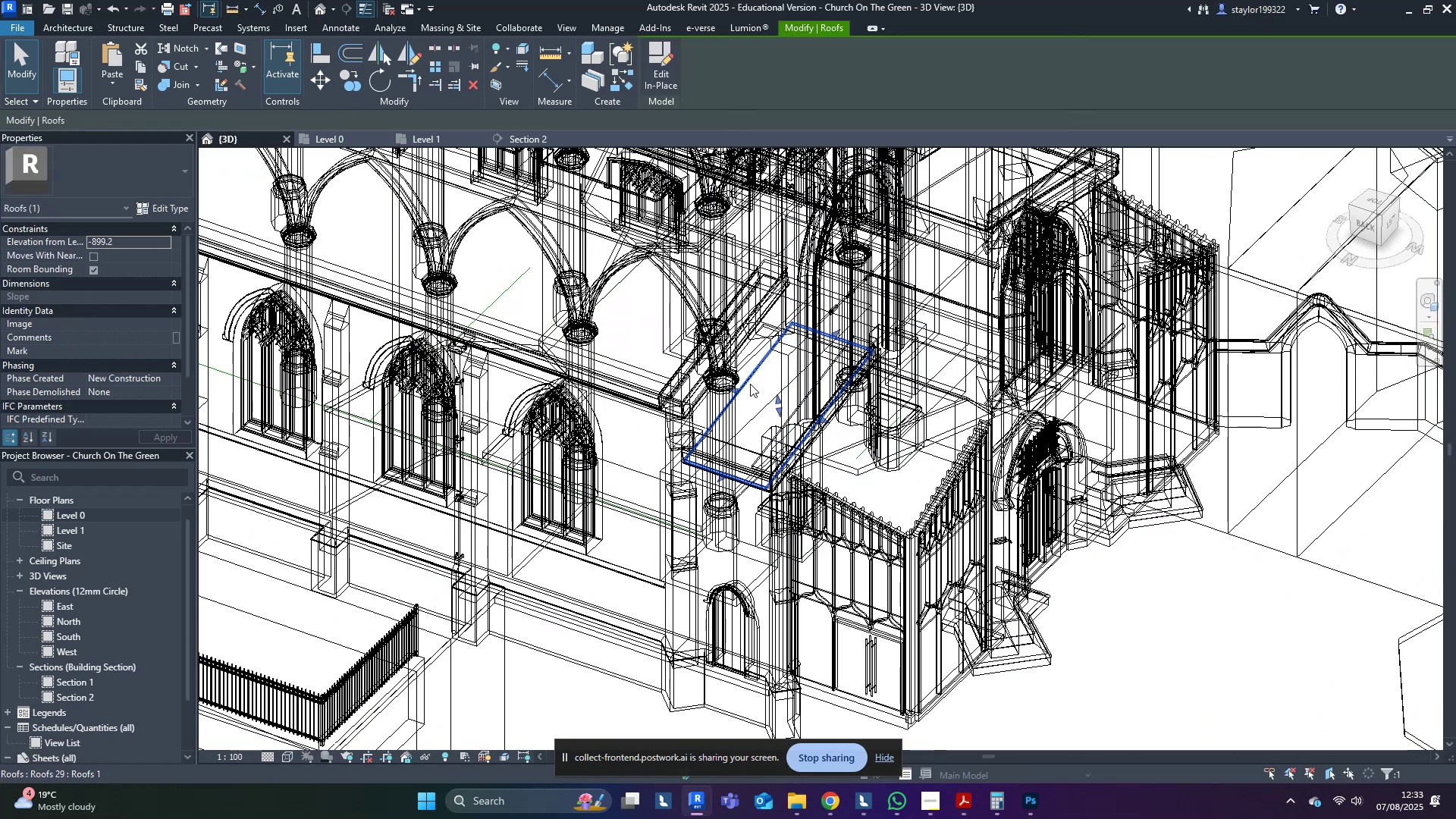 
type(sd)
 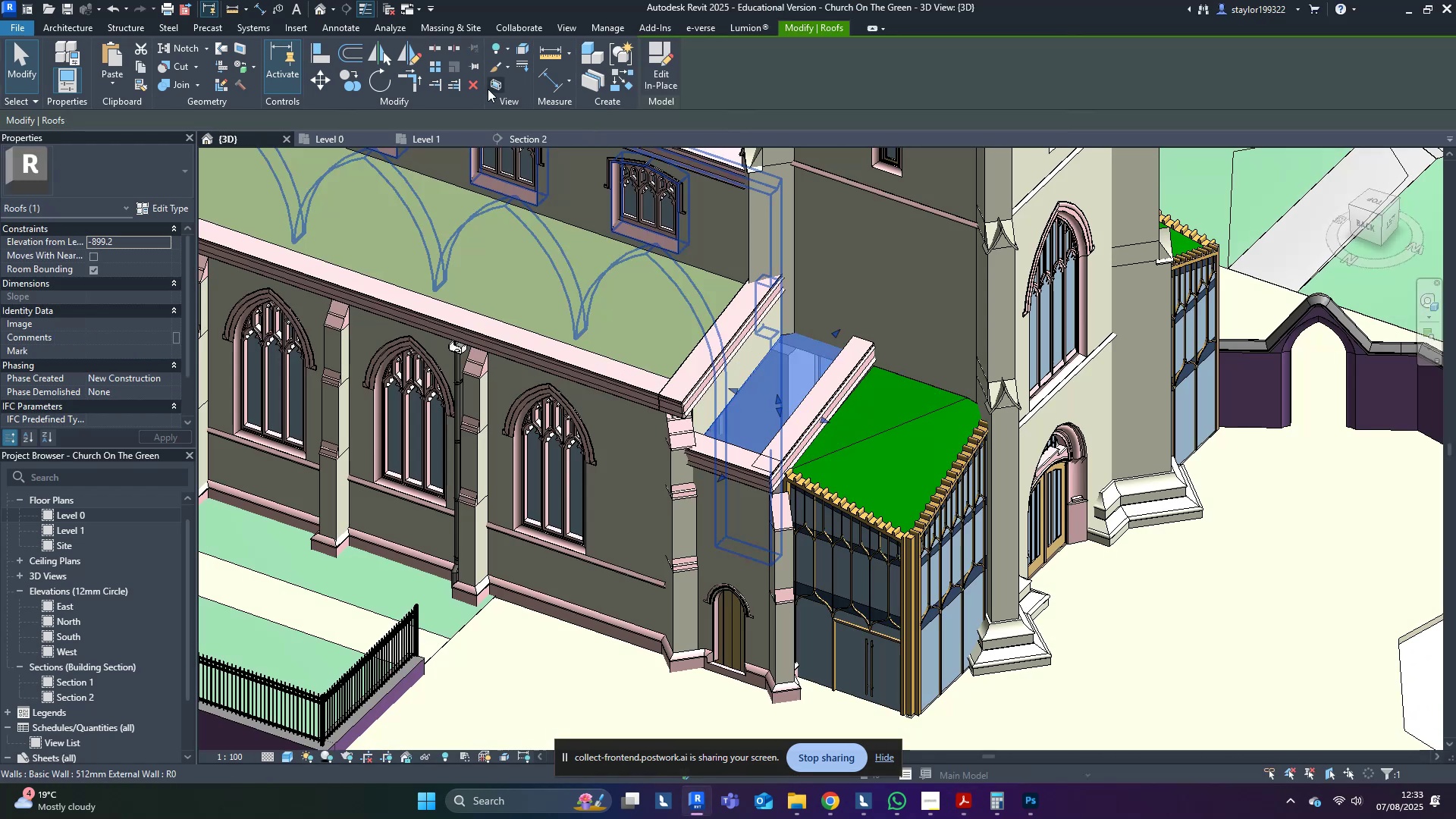 
left_click([493, 88])
 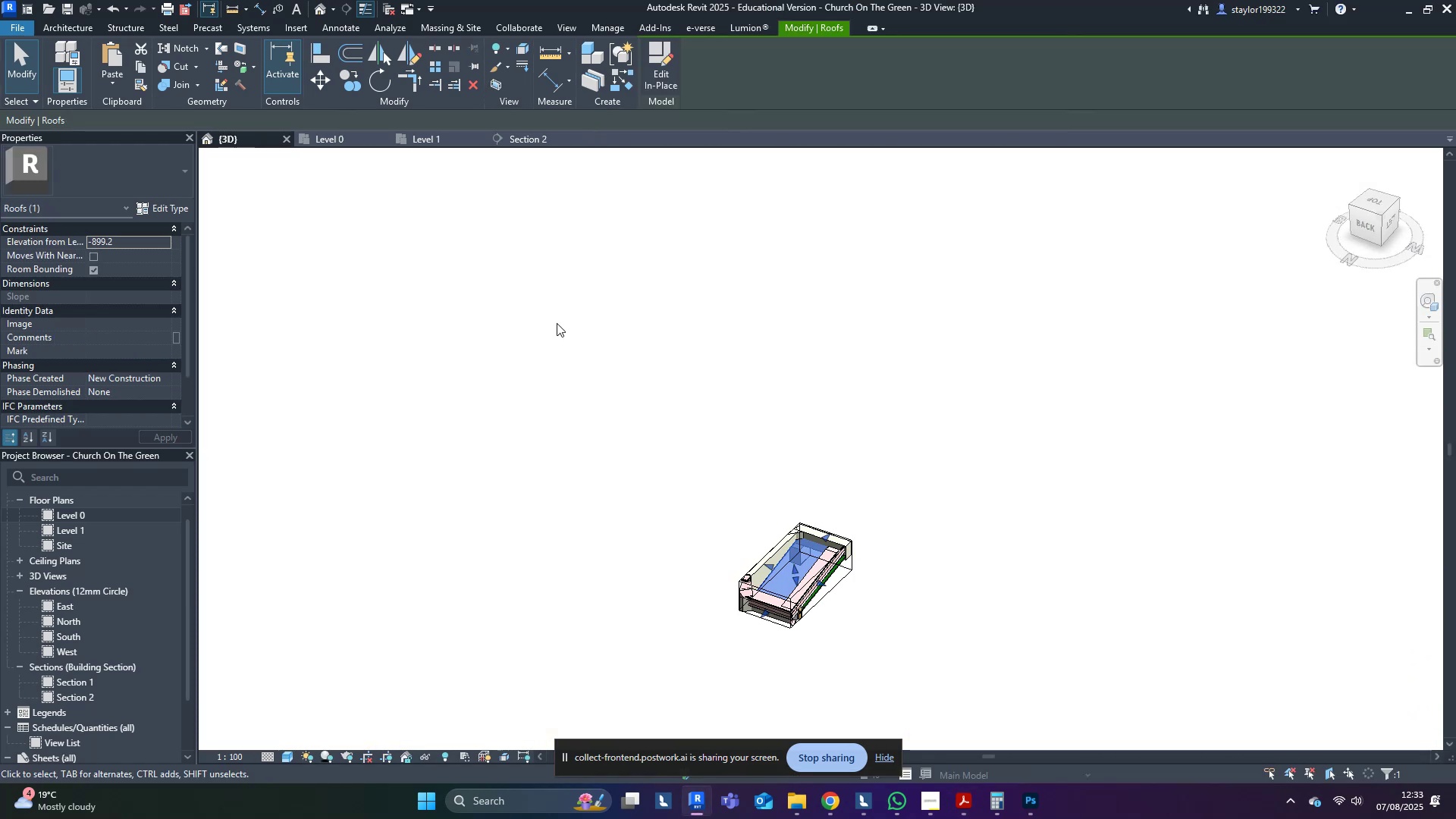 
hold_key(key=ShiftLeft, duration=0.38)
 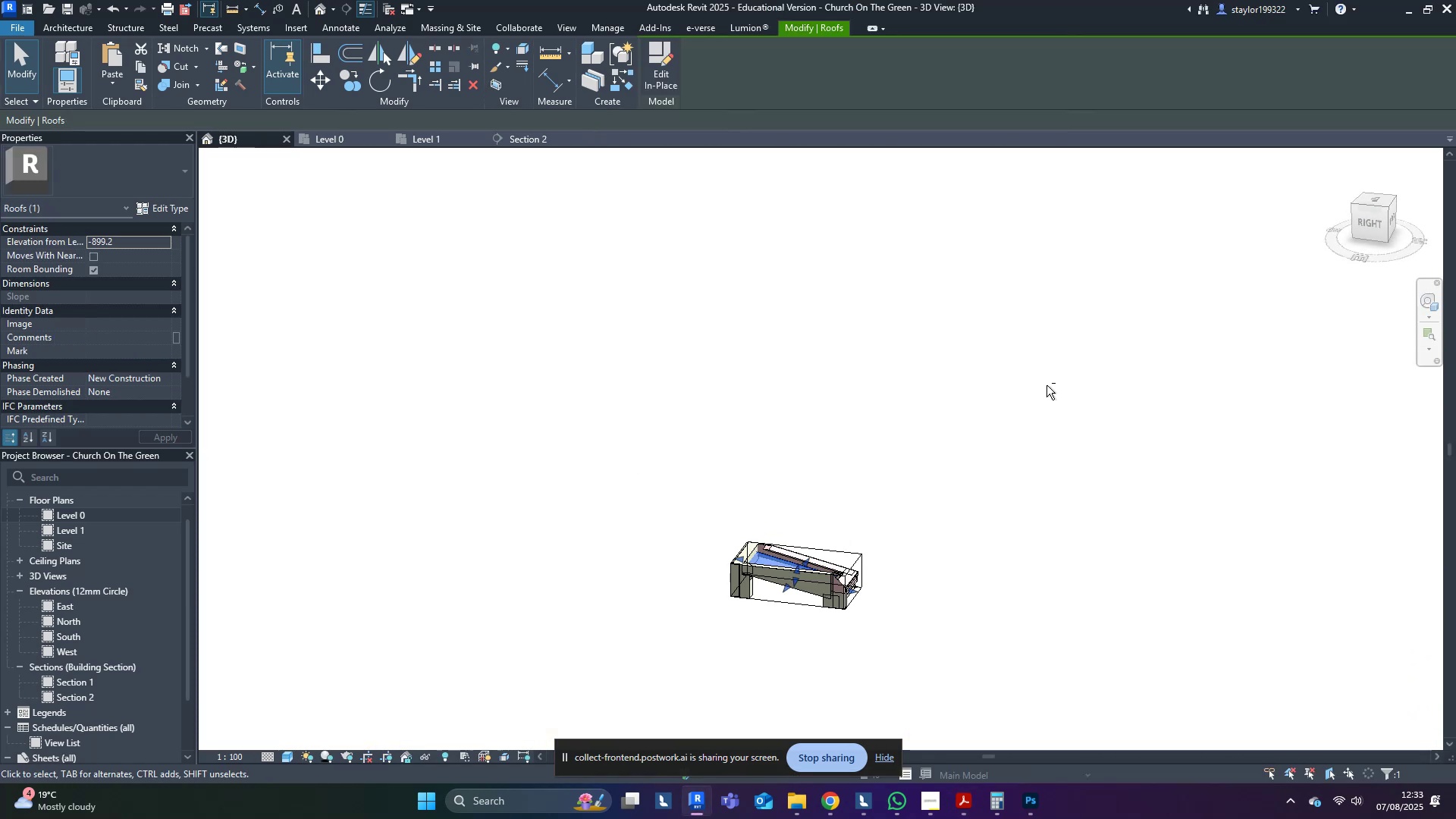 
left_click([1053, 386])
 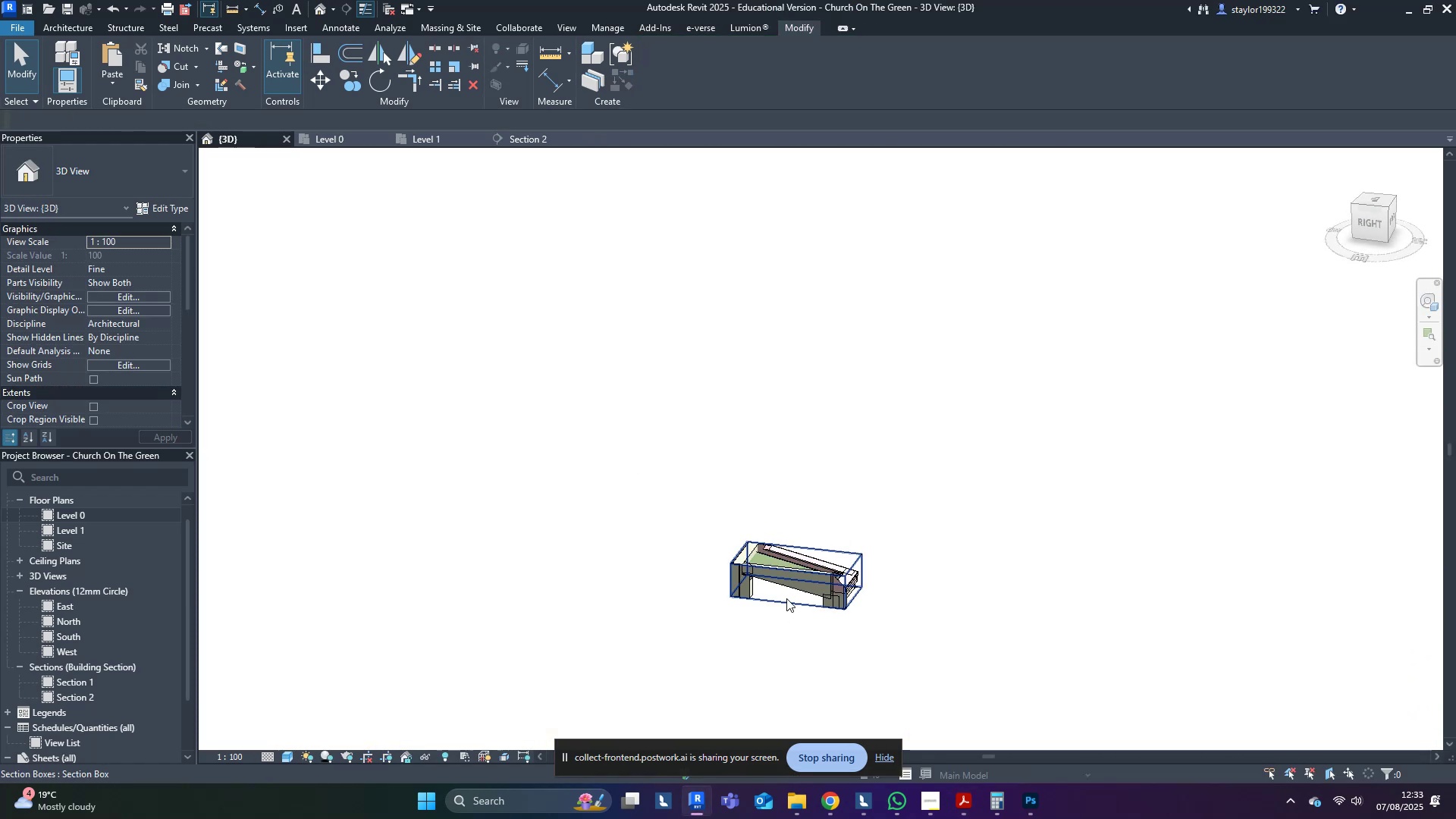 
double_click([781, 605])
 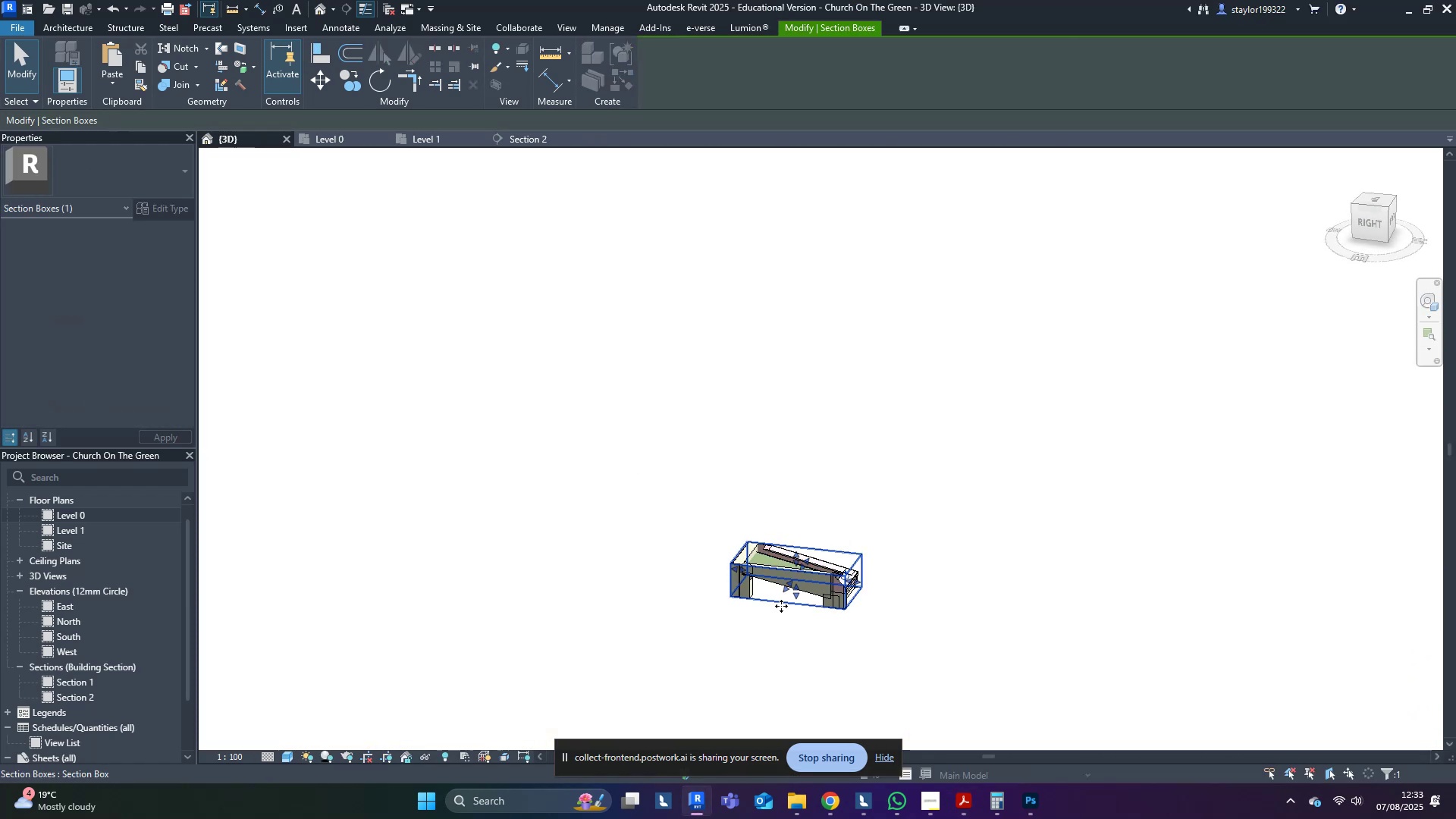 
key(Shift+ShiftLeft)
 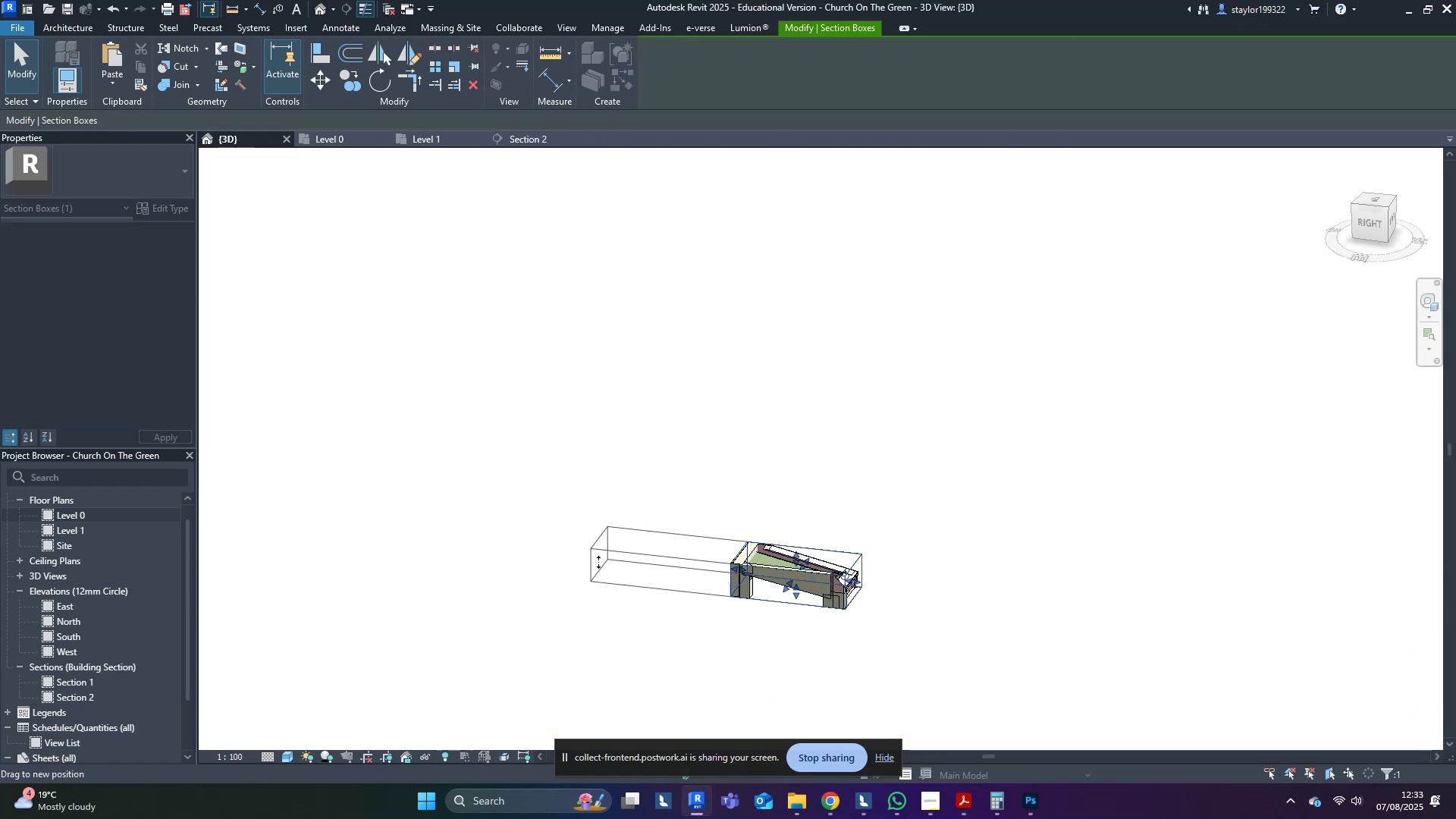 
hold_key(key=ShiftLeft, duration=0.49)
 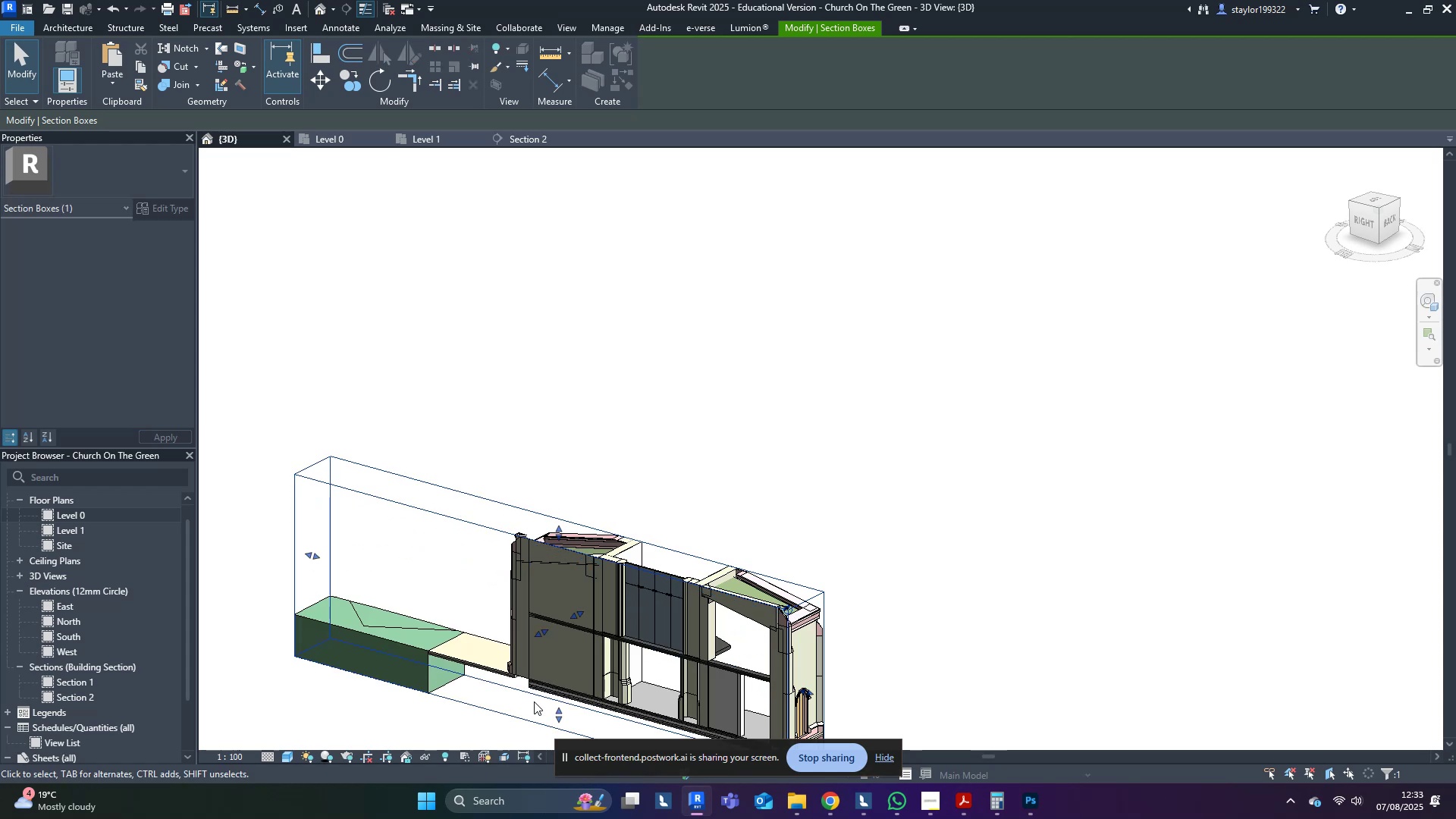 
hold_key(key=ShiftLeft, duration=0.32)
 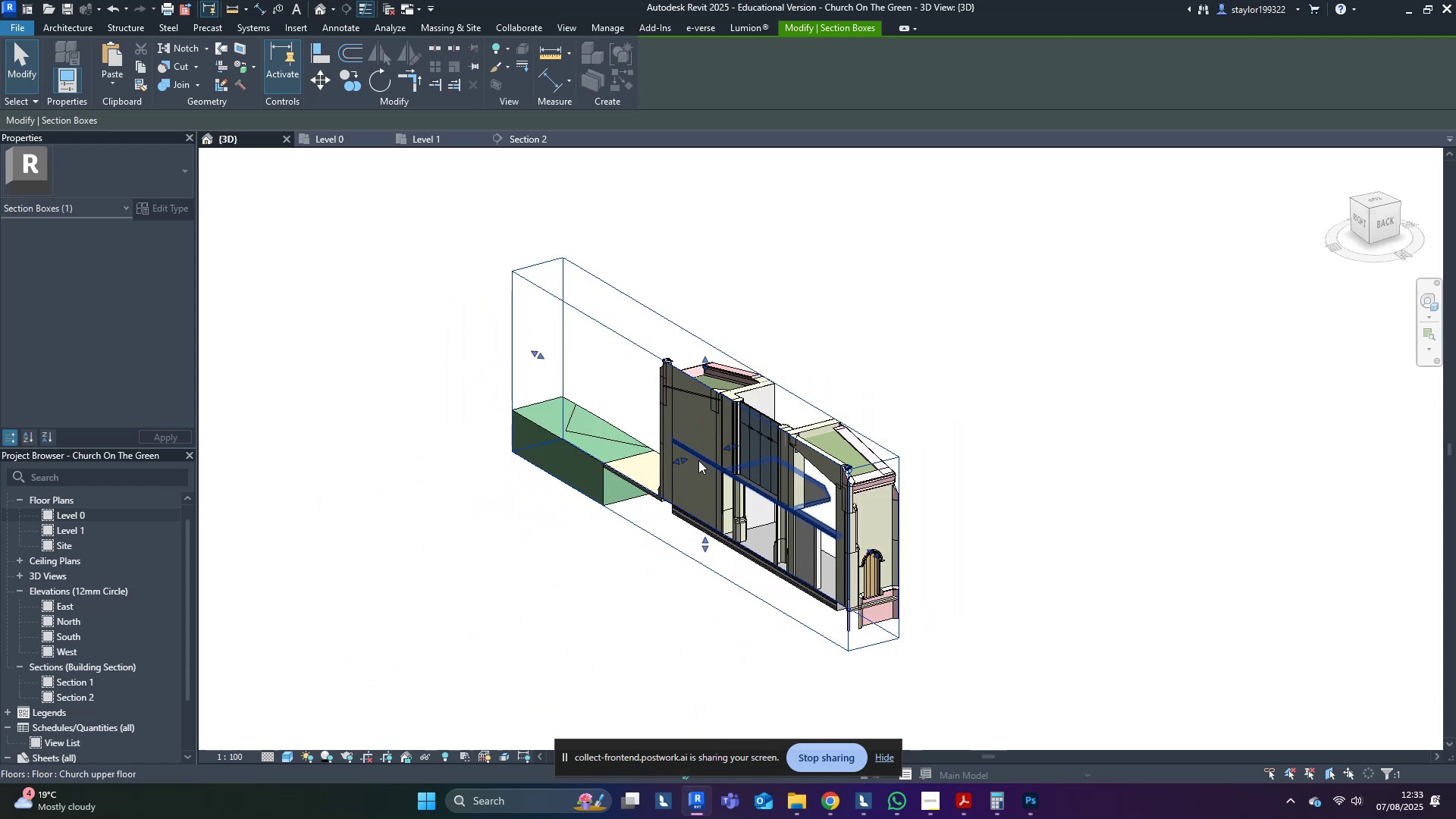 
scroll: coordinate [702, 477], scroll_direction: up, amount: 2.0
 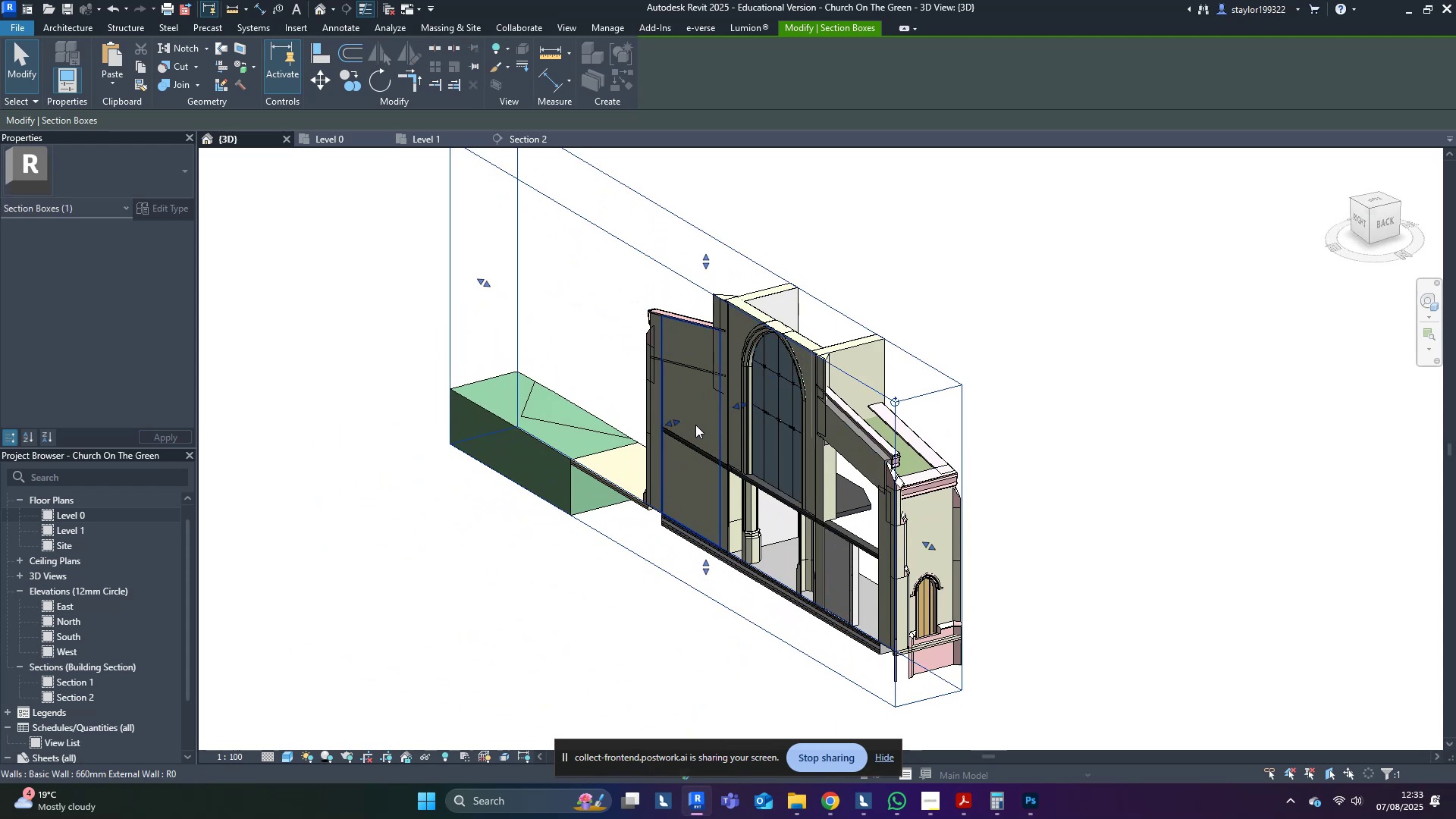 
hold_key(key=ShiftLeft, duration=0.63)
 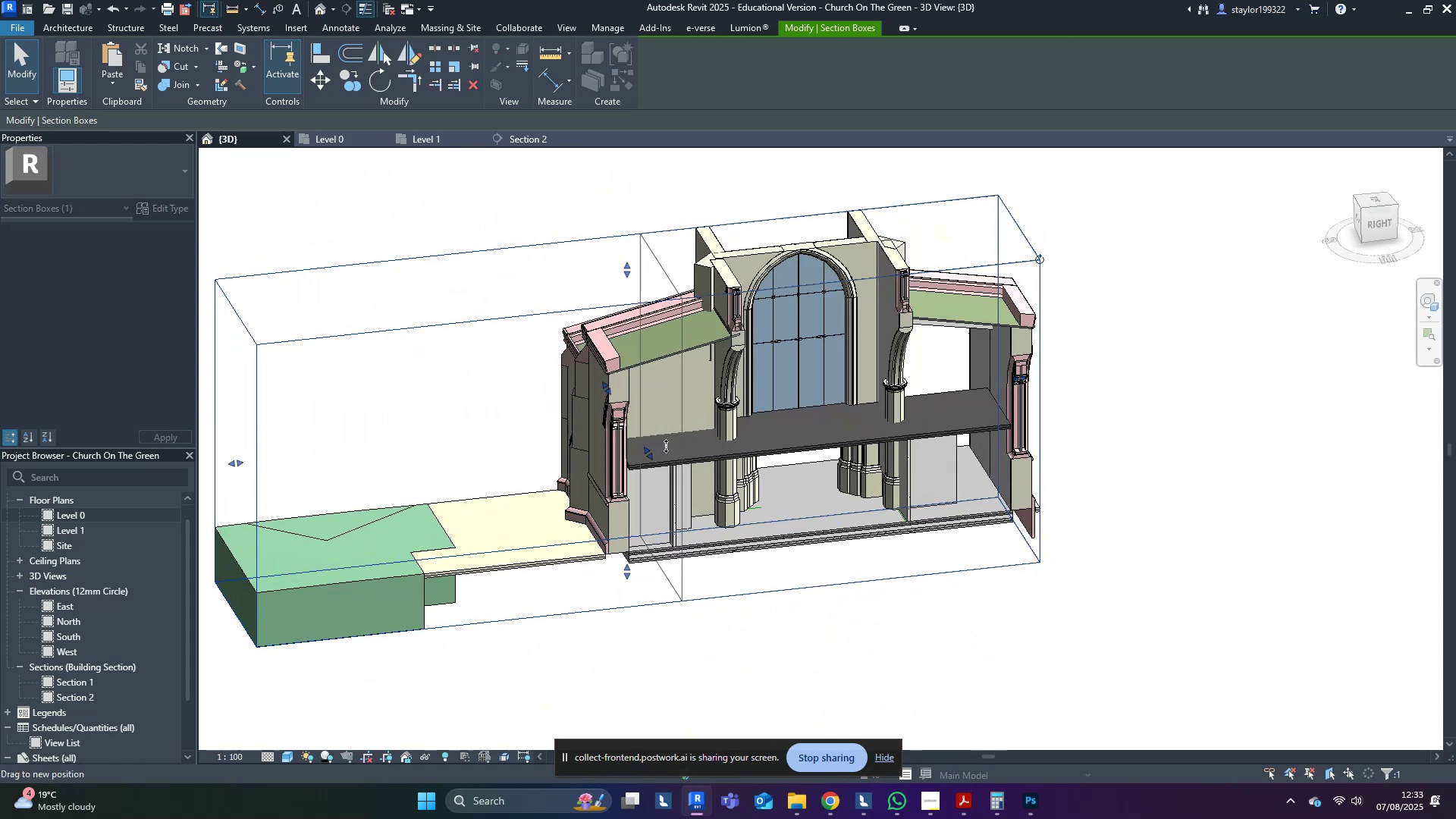 
hold_key(key=ShiftLeft, duration=0.39)
 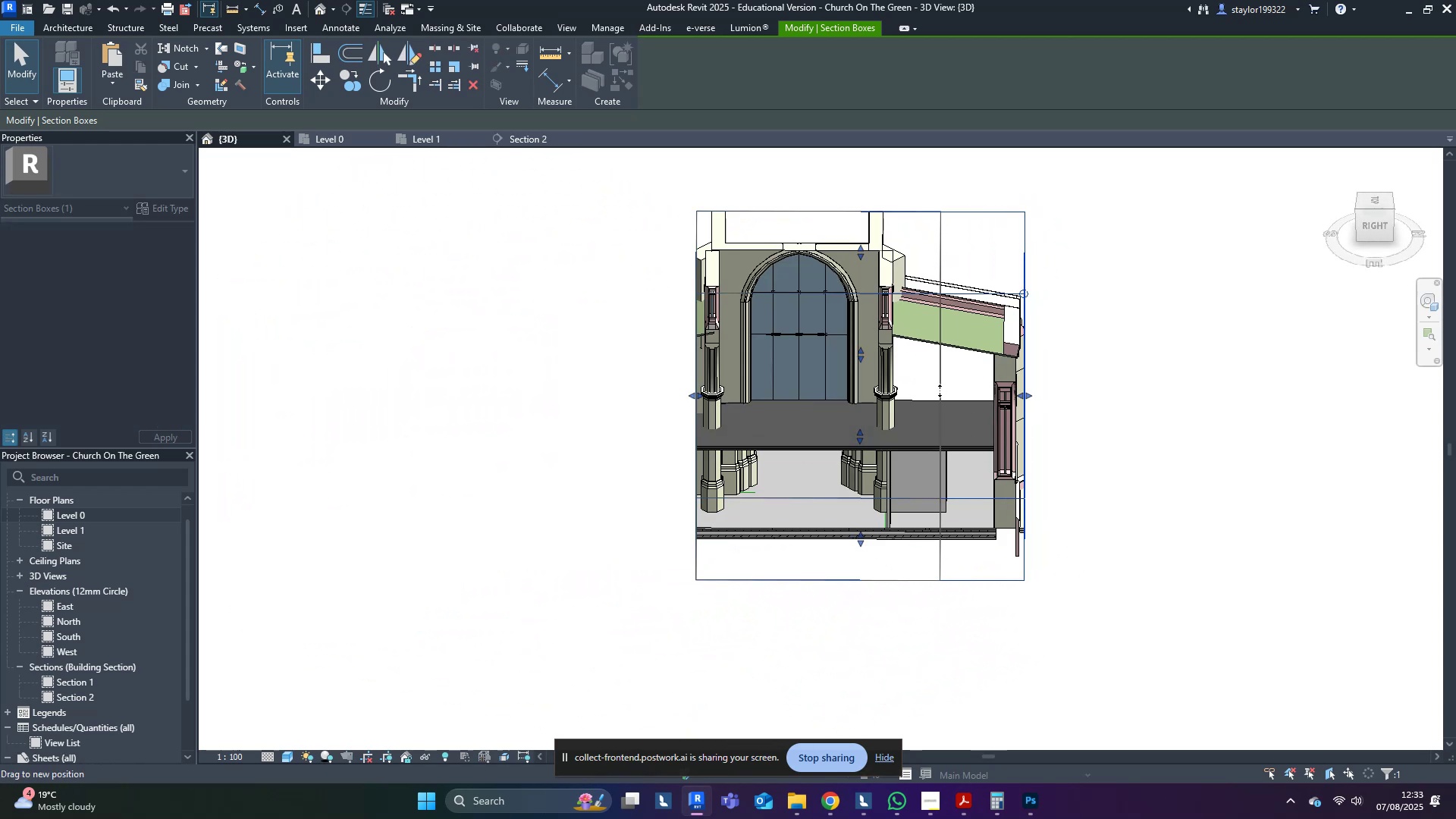 
hold_key(key=ShiftLeft, duration=0.37)
 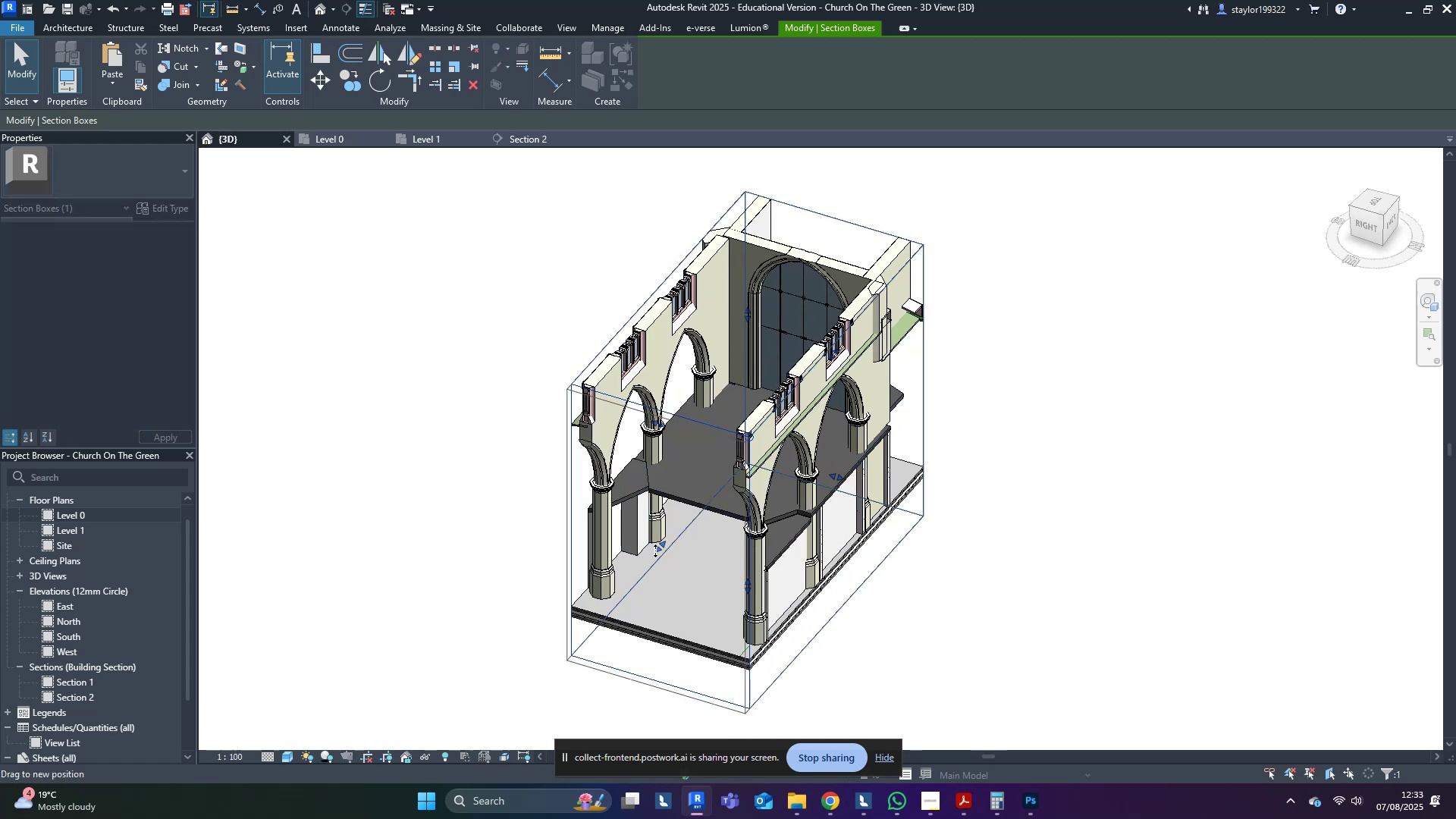 
key(Shift+ShiftLeft)
 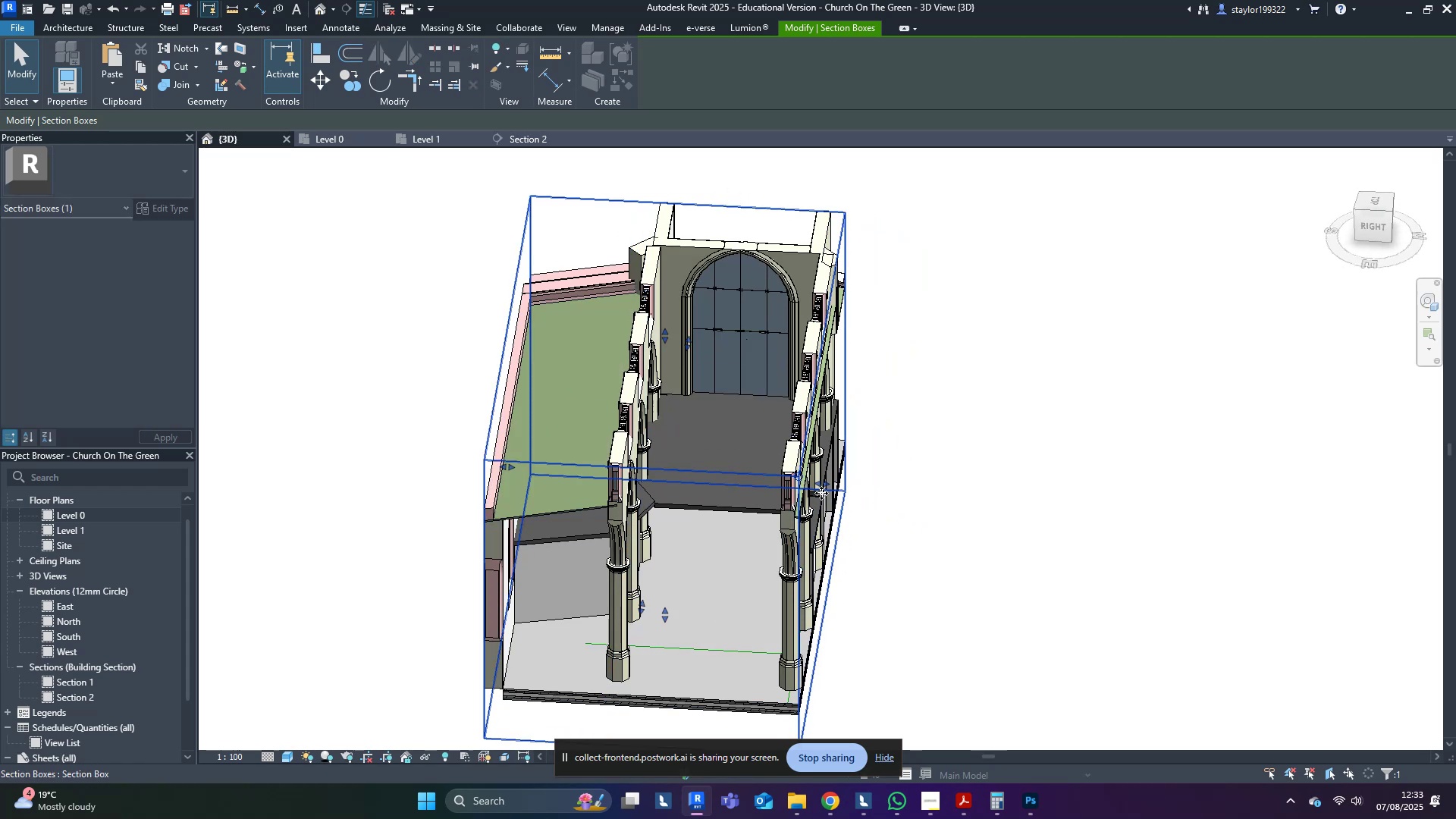 
hold_key(key=ShiftLeft, duration=0.85)
 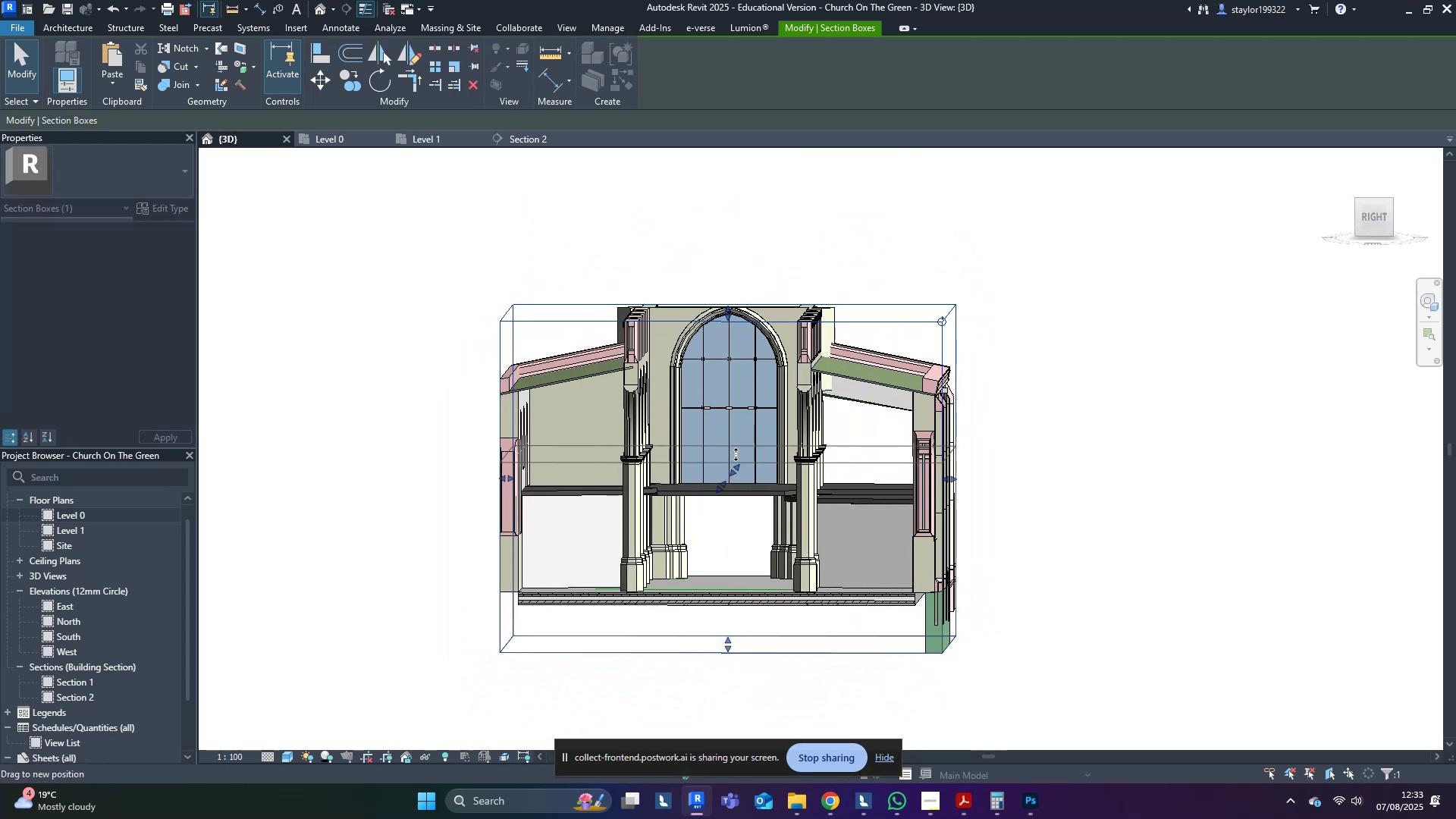 
hold_key(key=ShiftLeft, duration=1.34)
 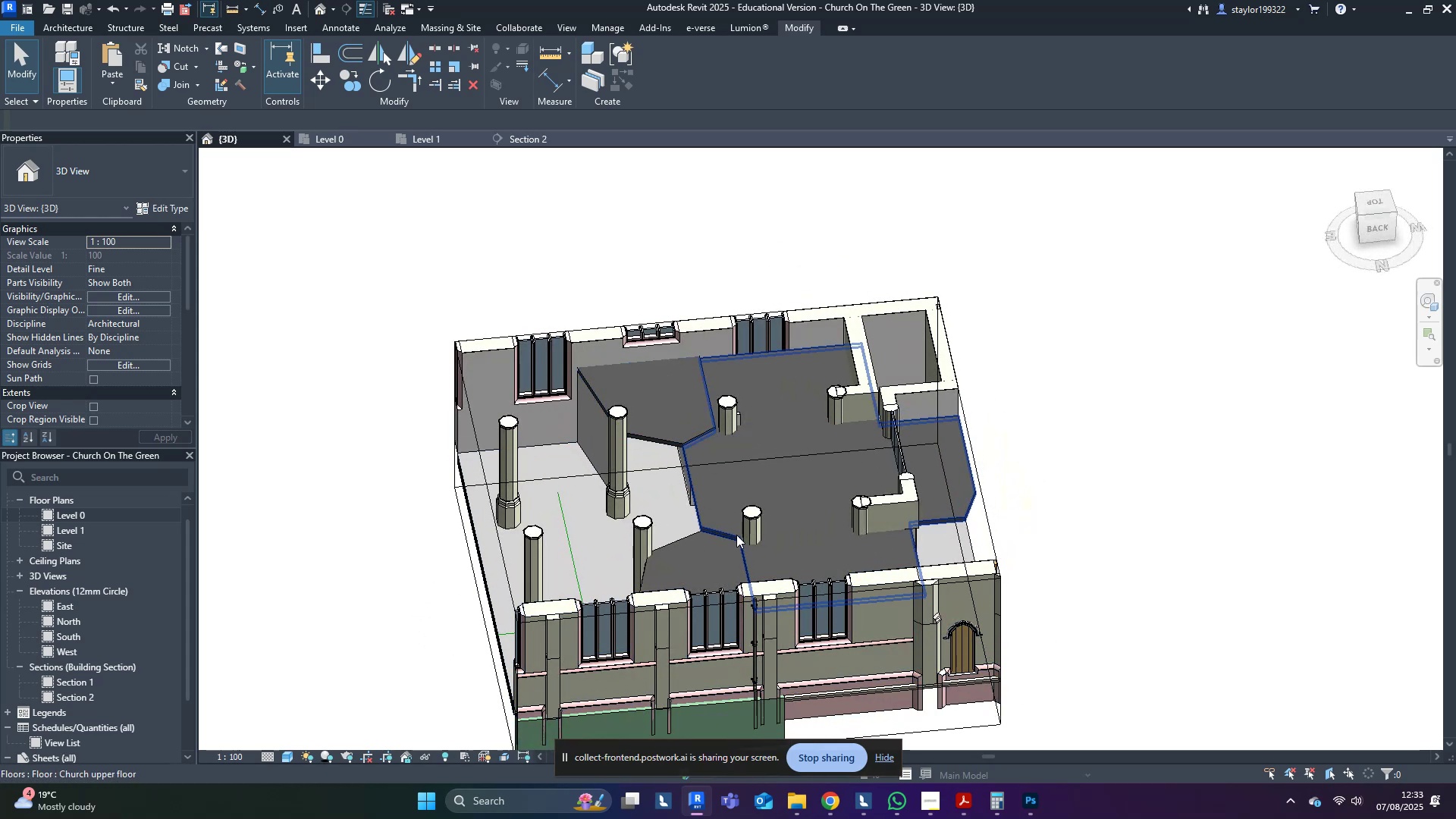 
hold_key(key=ShiftLeft, duration=0.67)
 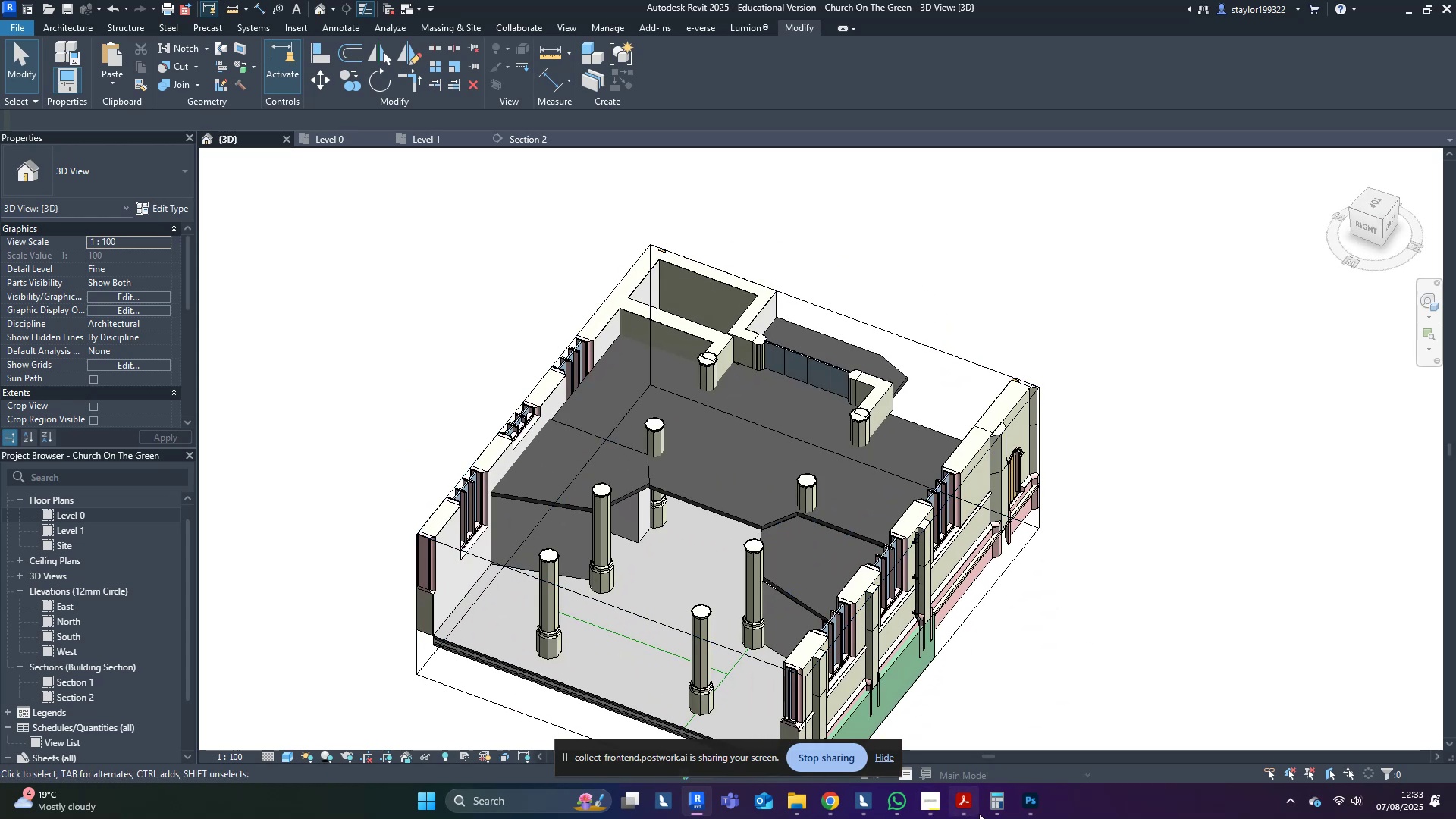 
left_click([971, 814])
 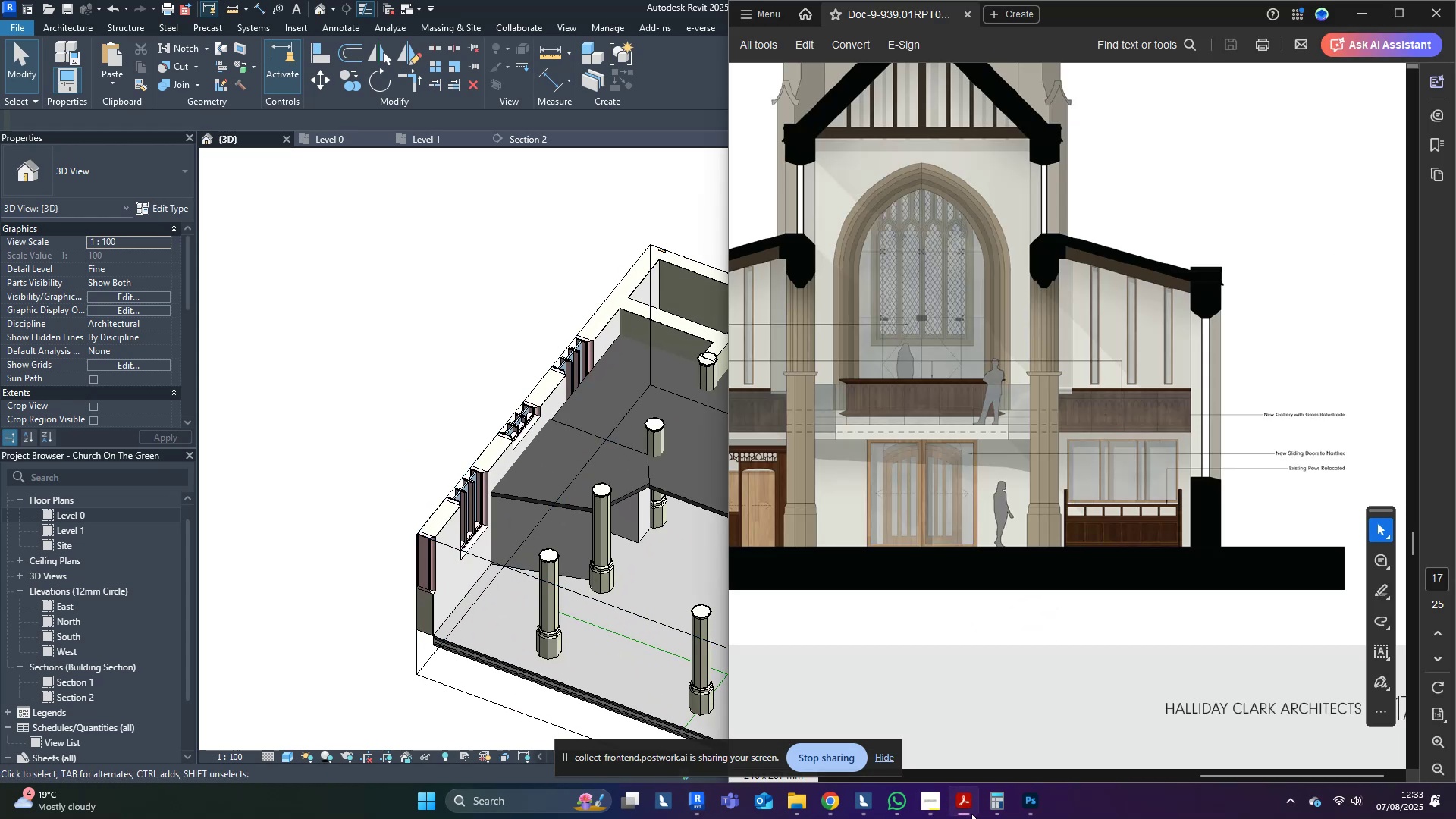 
scroll: coordinate [936, 400], scroll_direction: up, amount: 2.0
 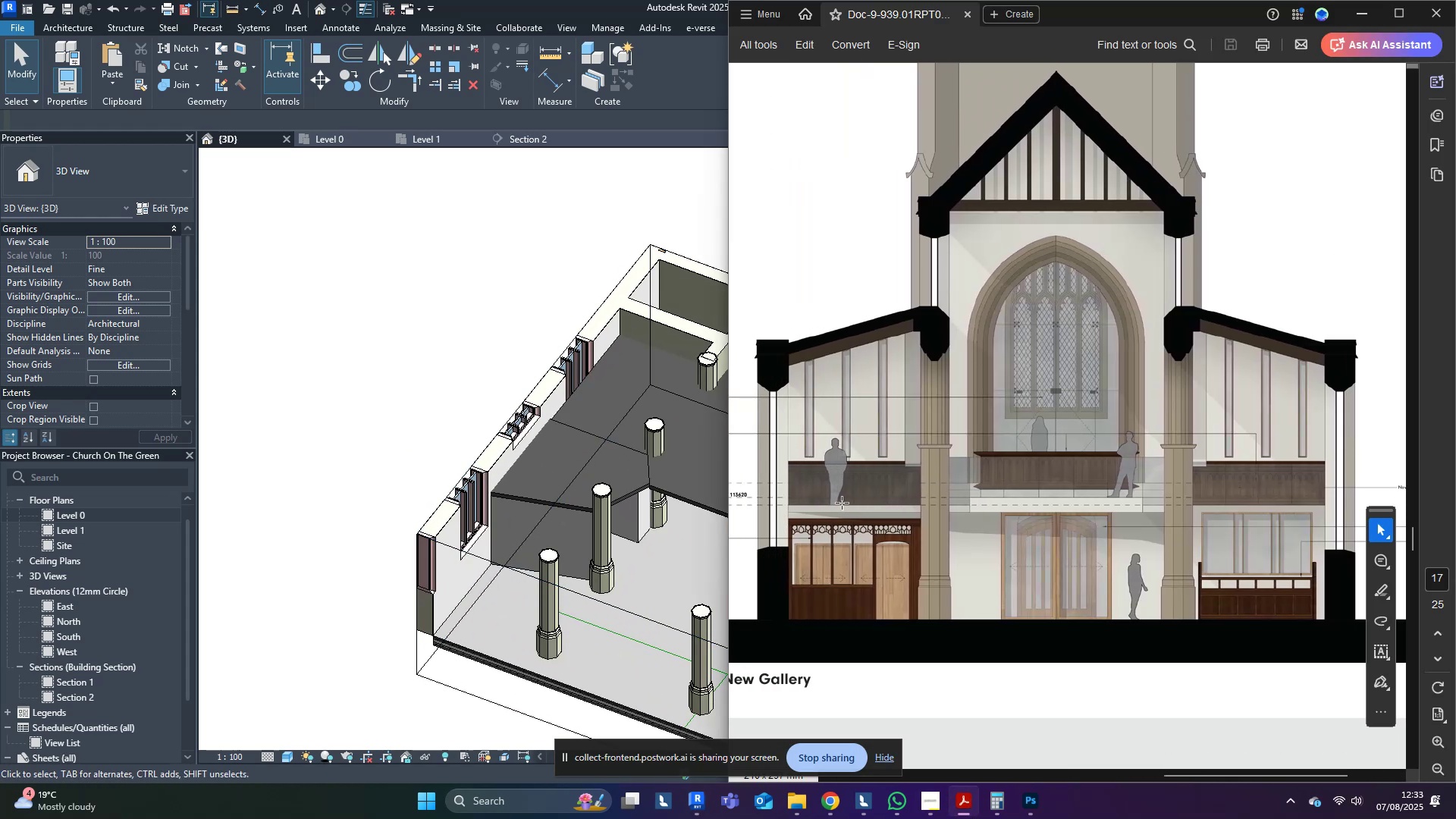 
mouse_move([940, 585])
 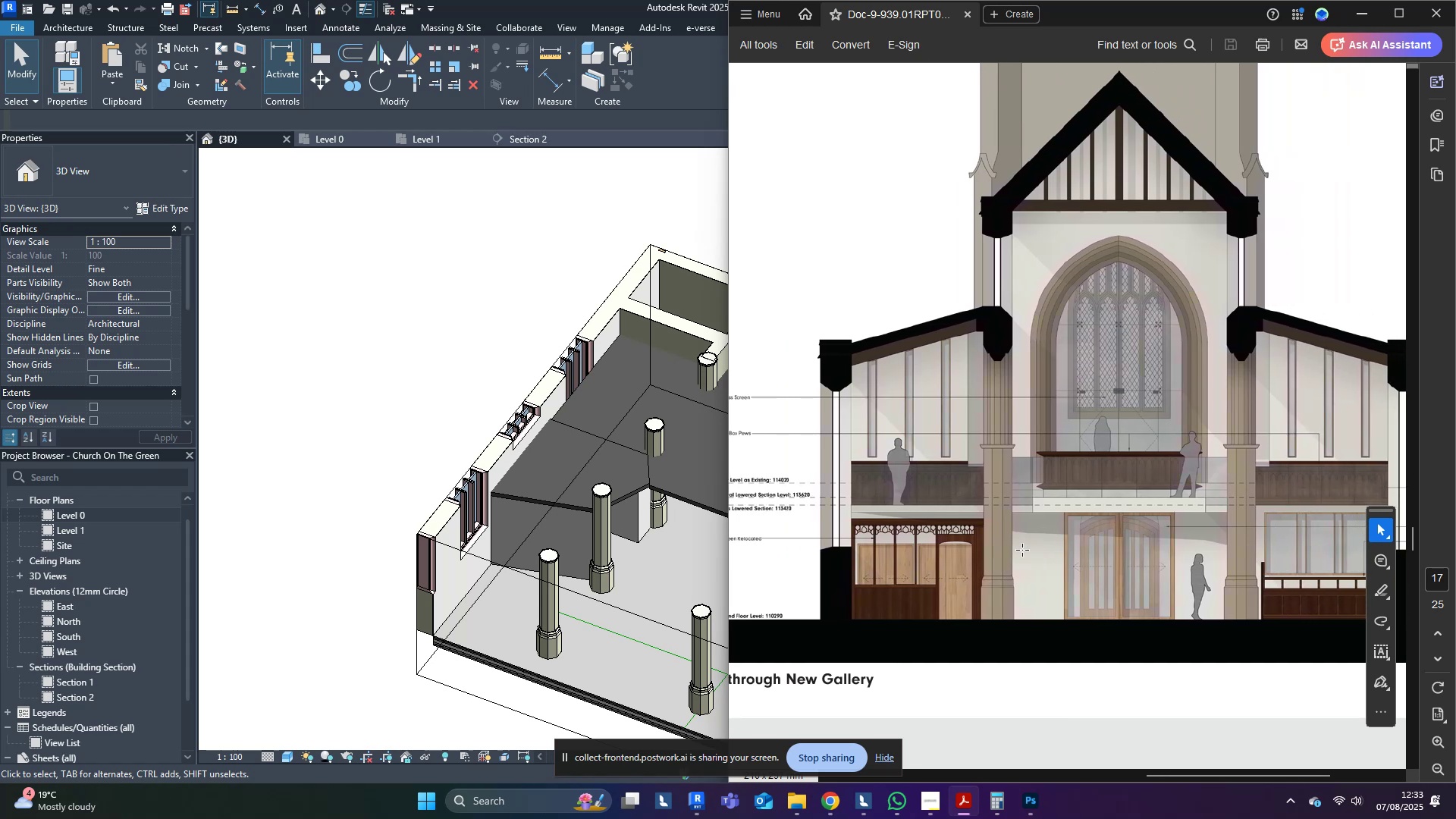 
wait(6.03)
 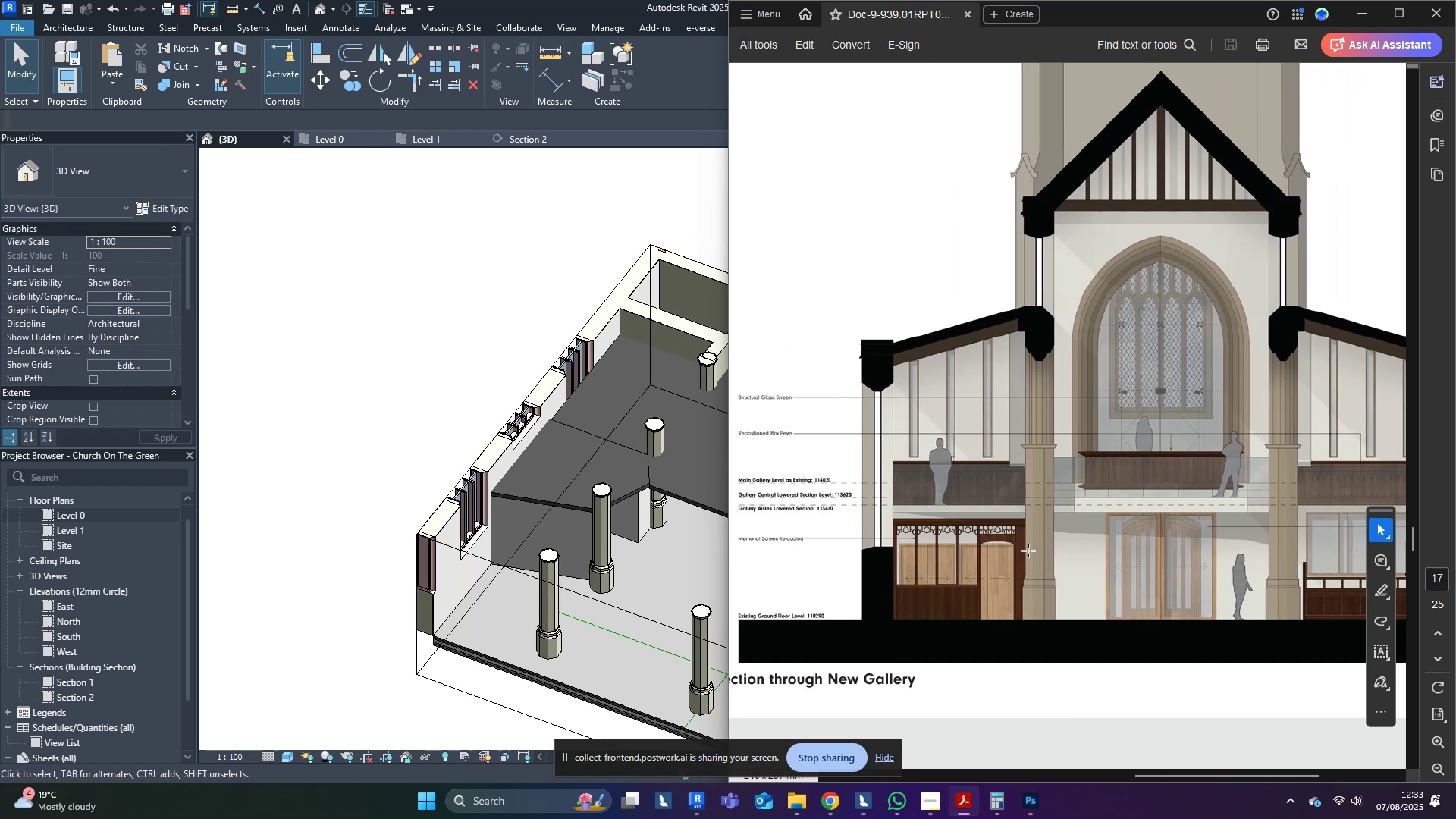 
middle_click([373, 464])
 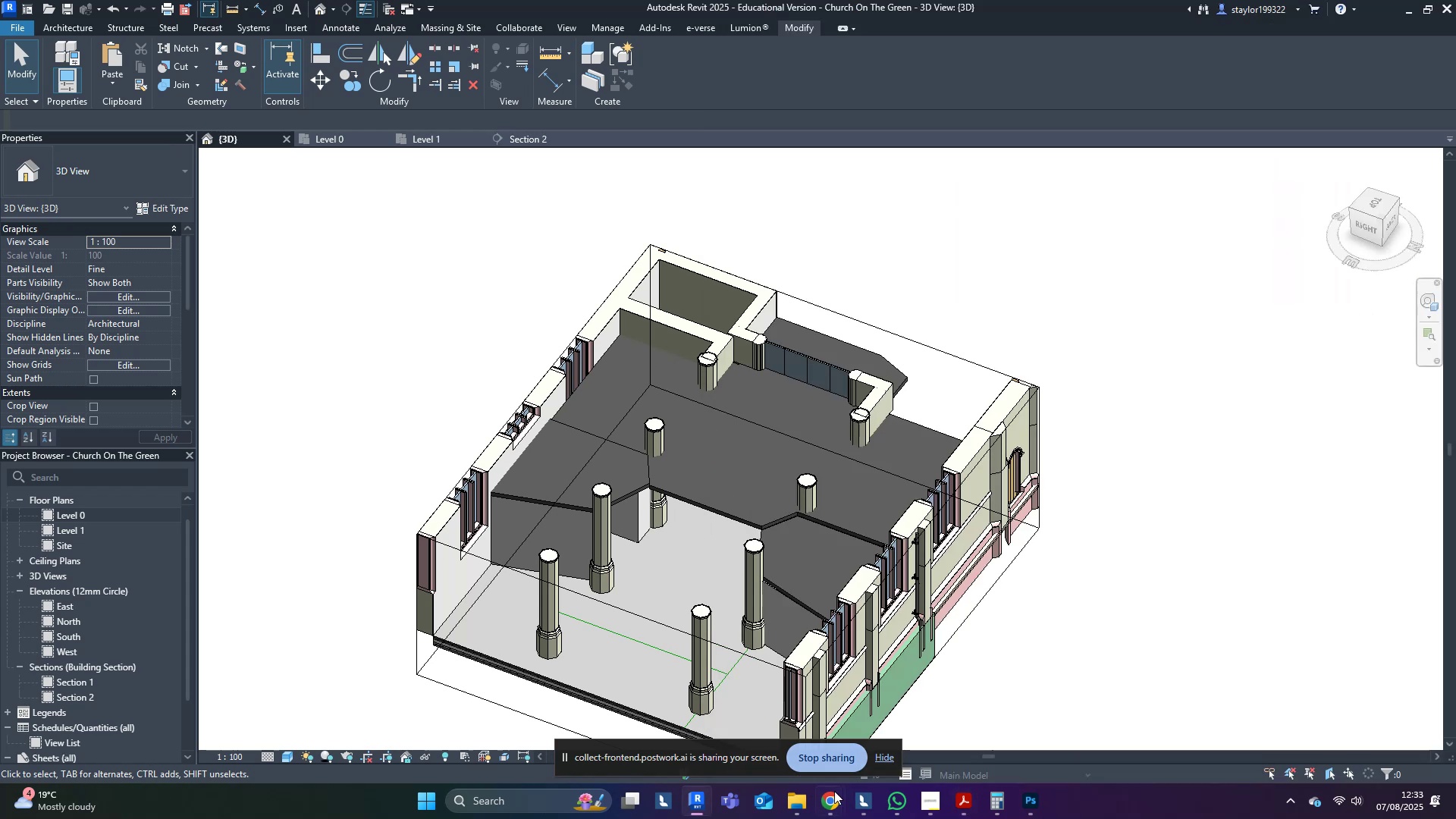 
left_click([789, 802])
 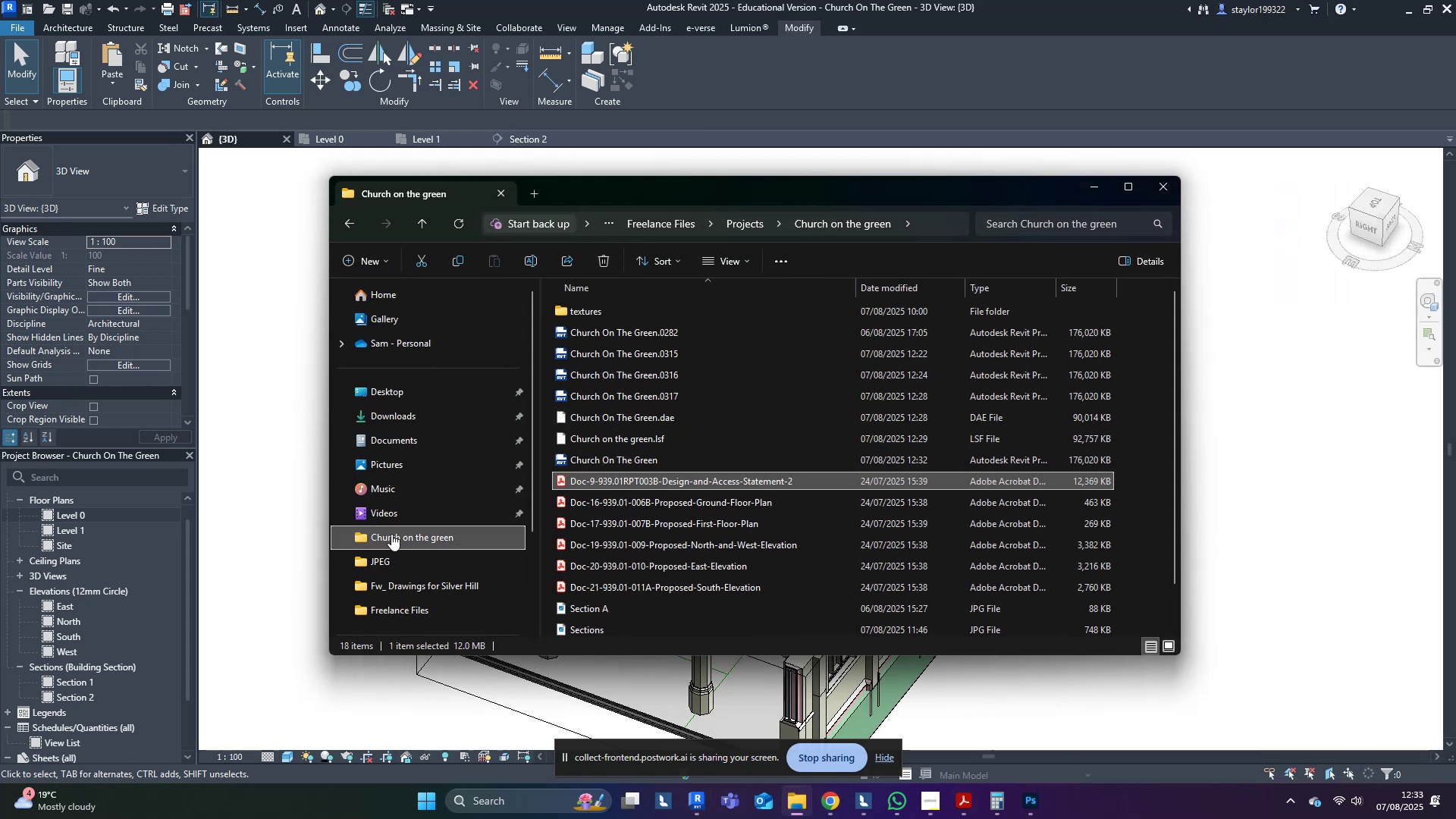 
left_click([388, 555])
 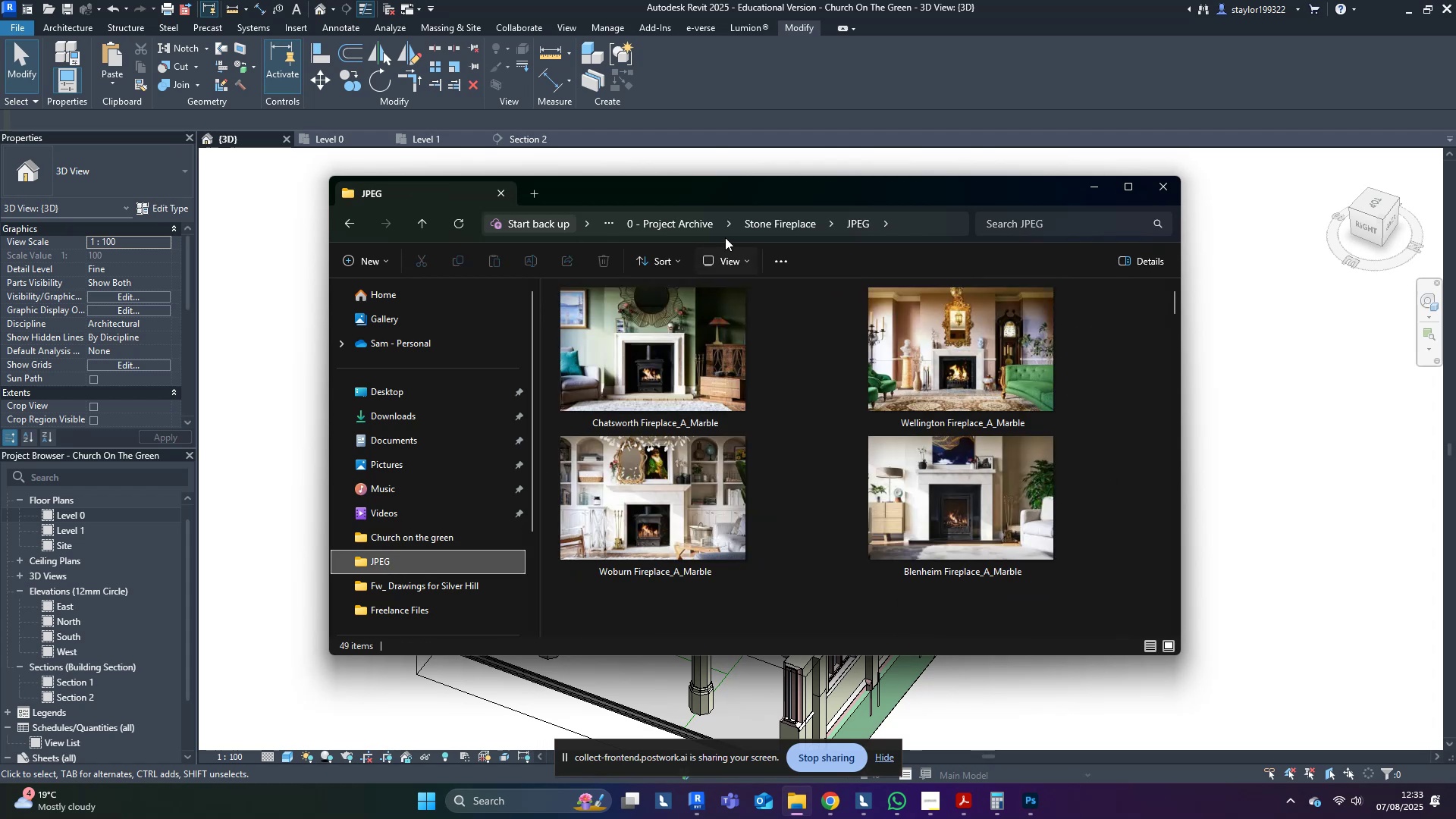 
left_click([695, 223])
 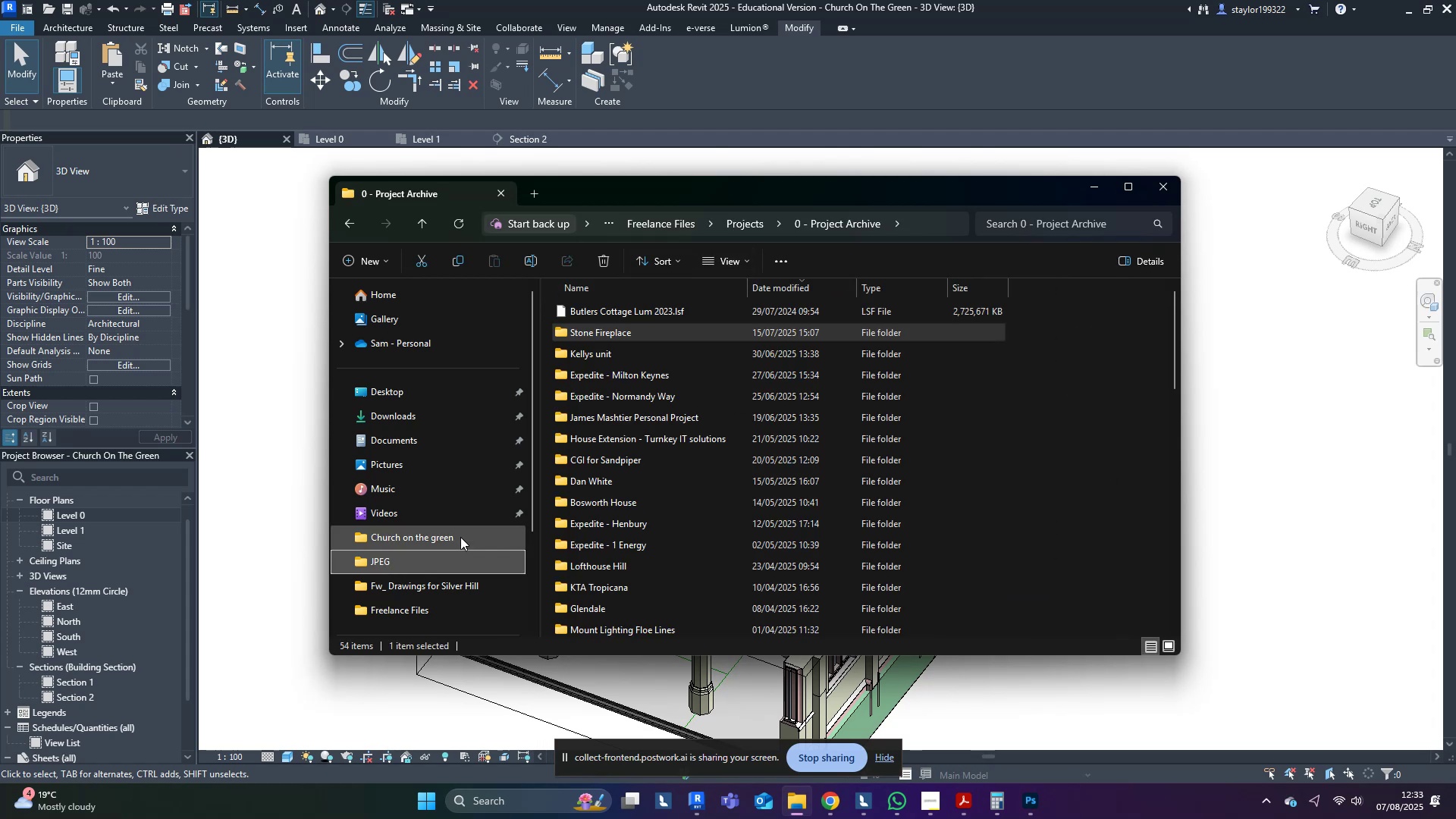 
left_click([456, 542])
 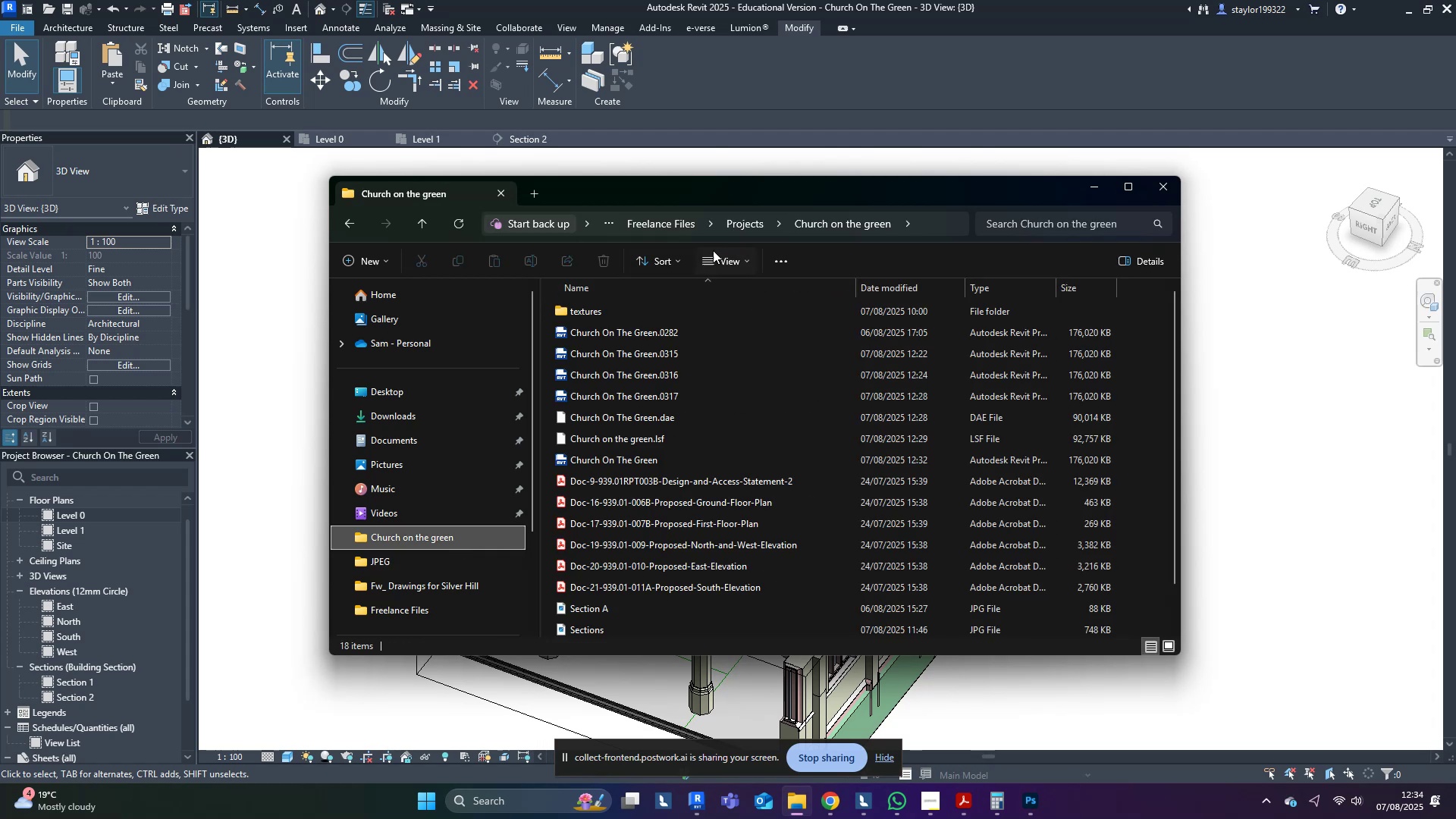 
left_click([745, 216])
 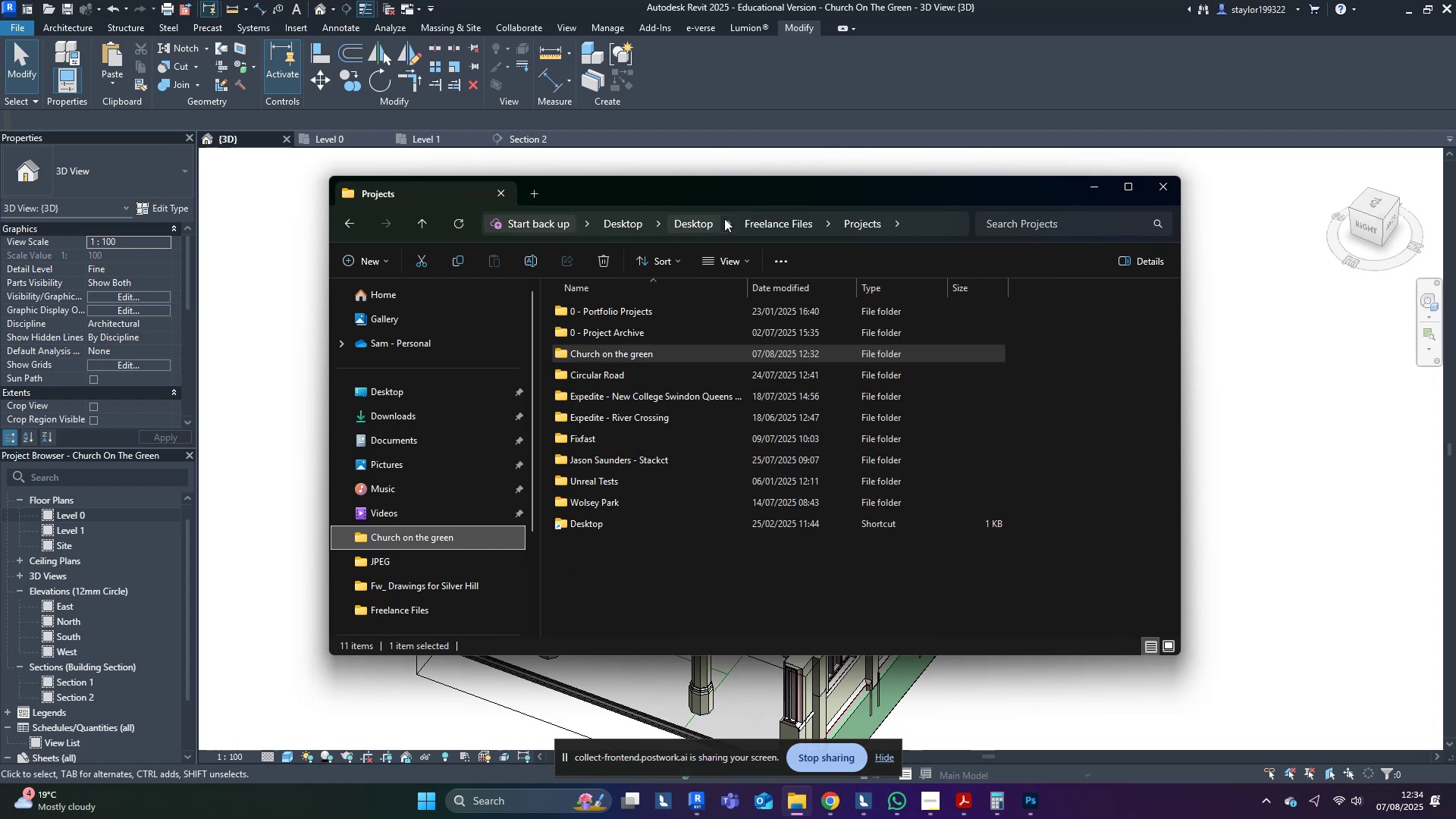 
left_click([762, 217])
 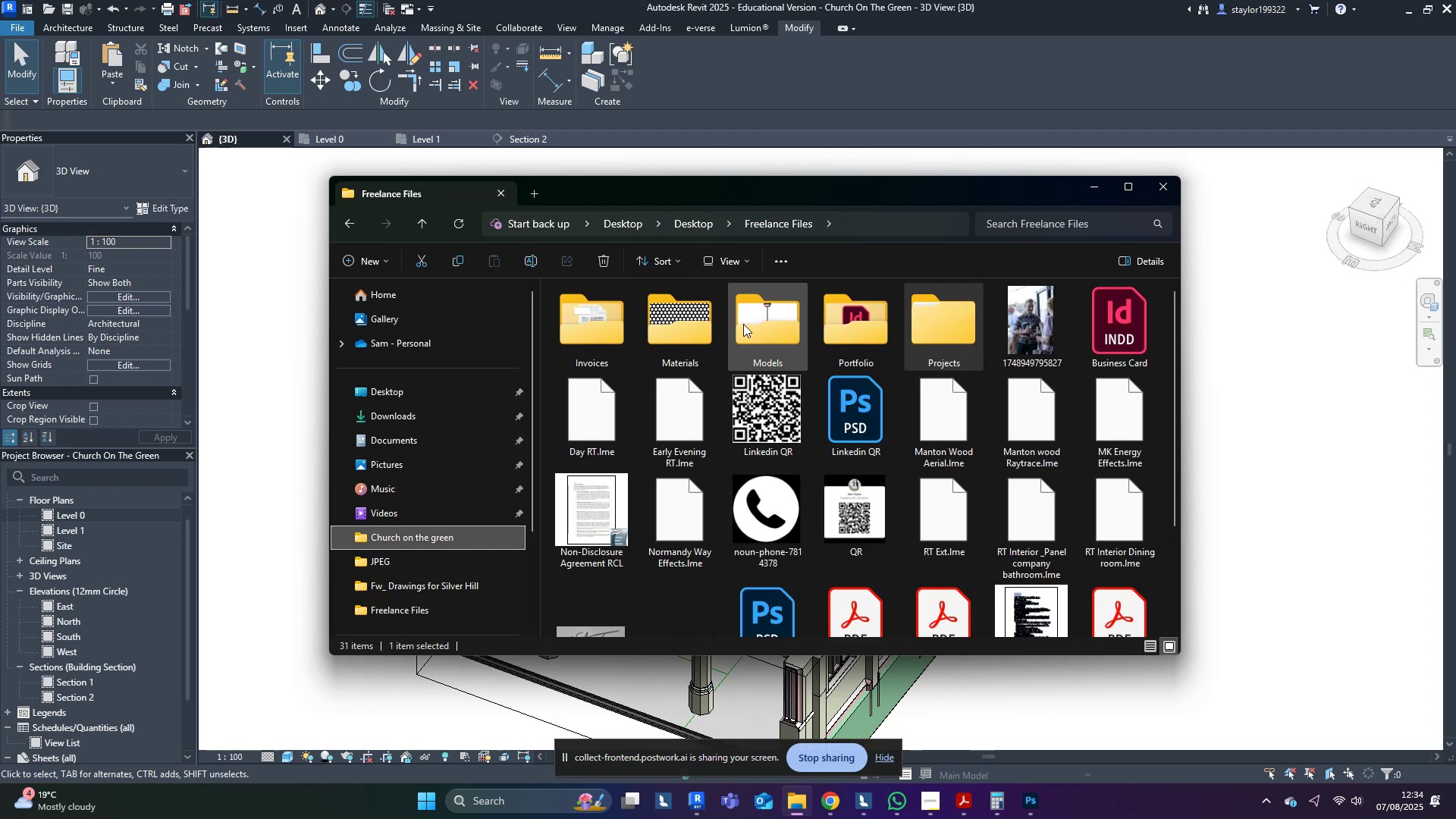 
double_click([732, 322])
 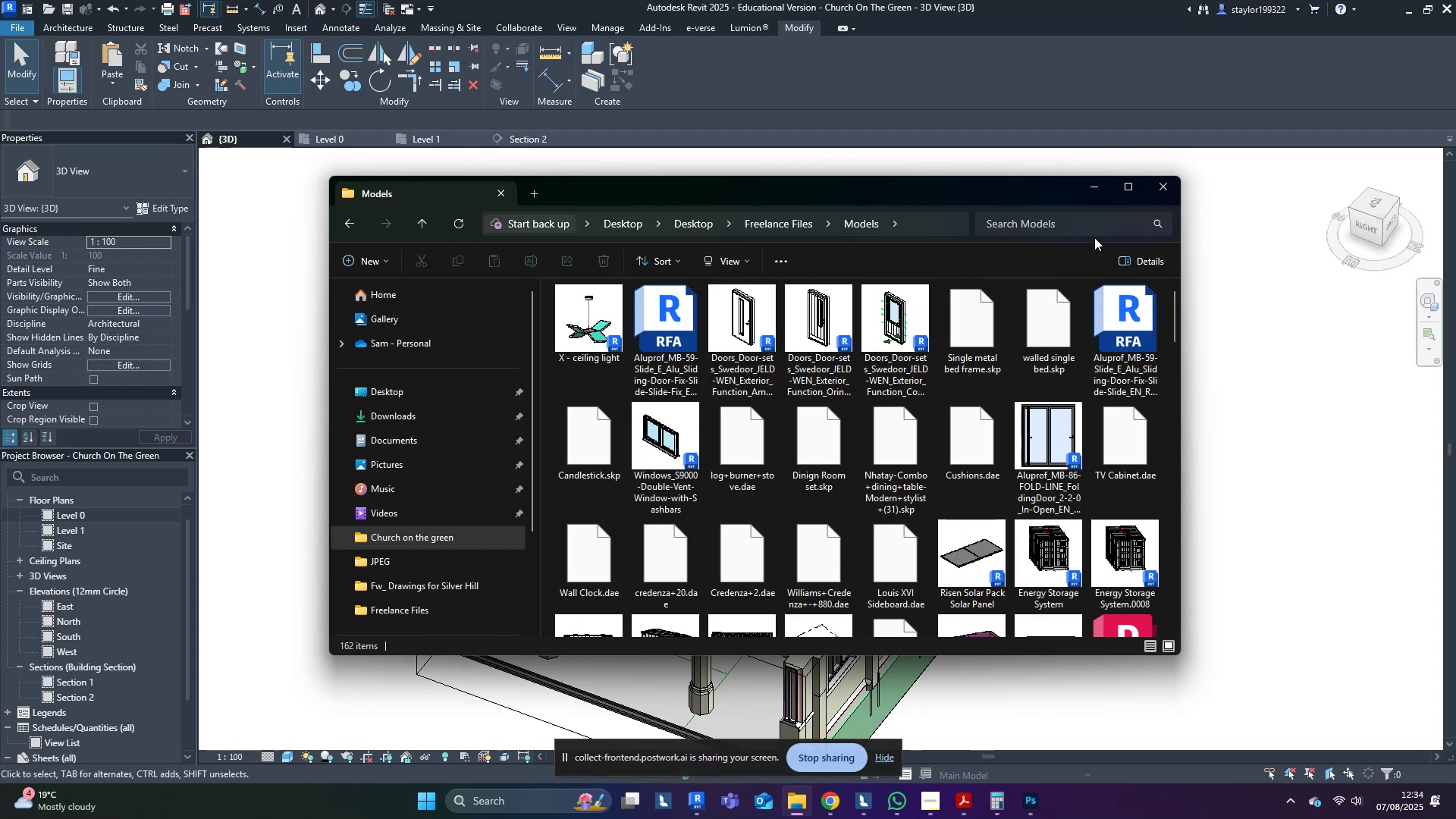 
left_click([1084, 228])
 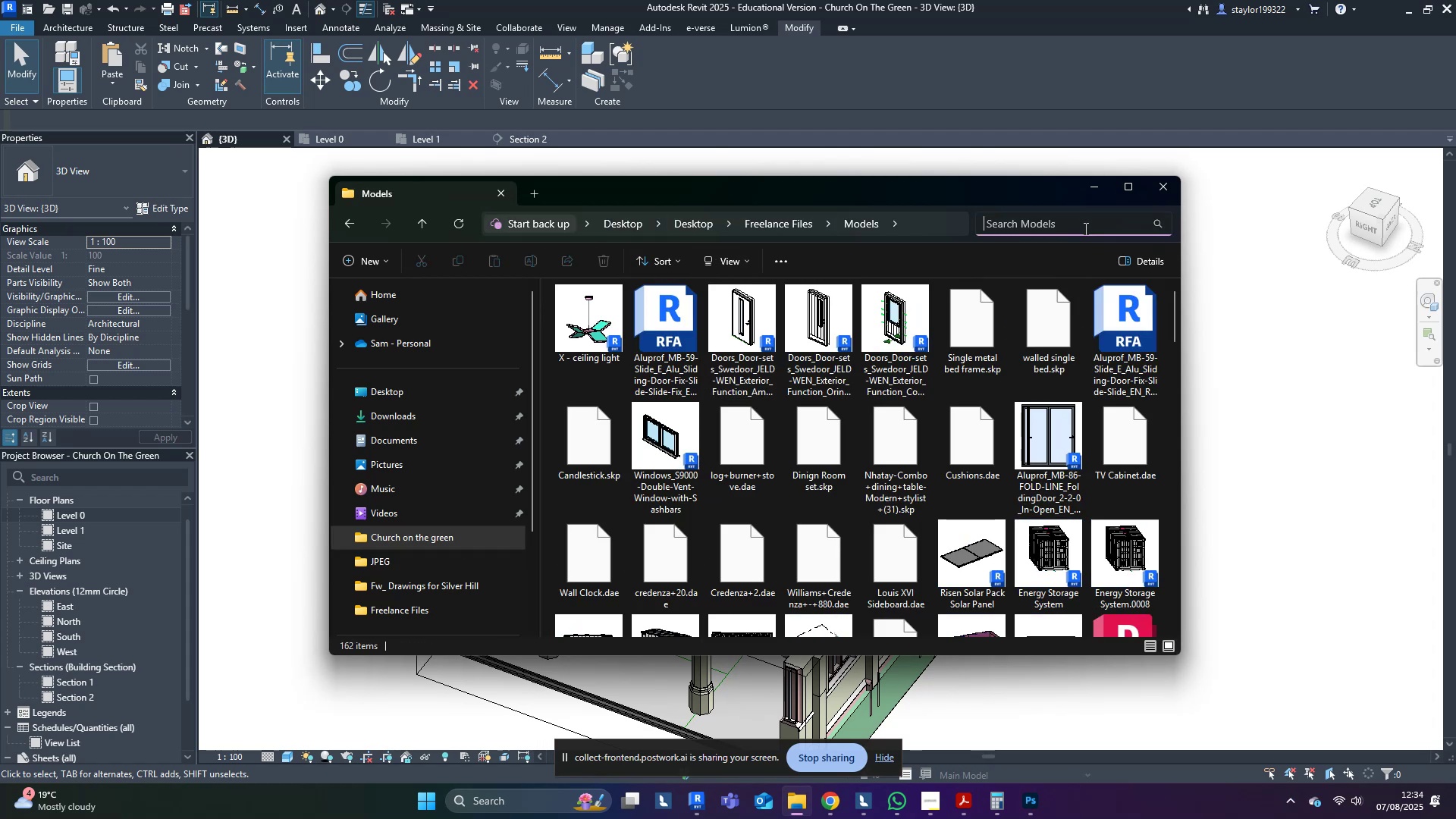 
type(balus)
 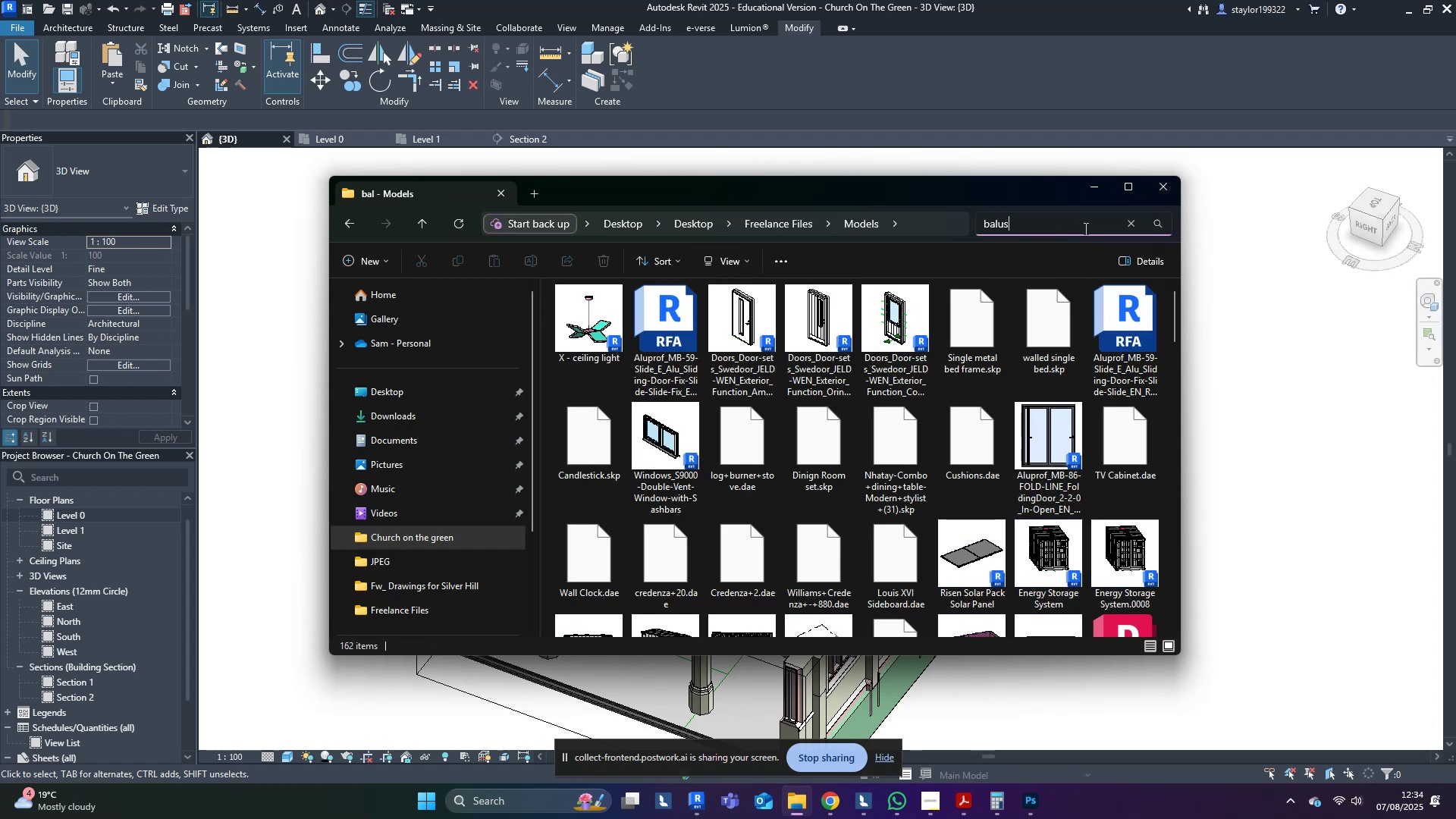 
key(Enter)
 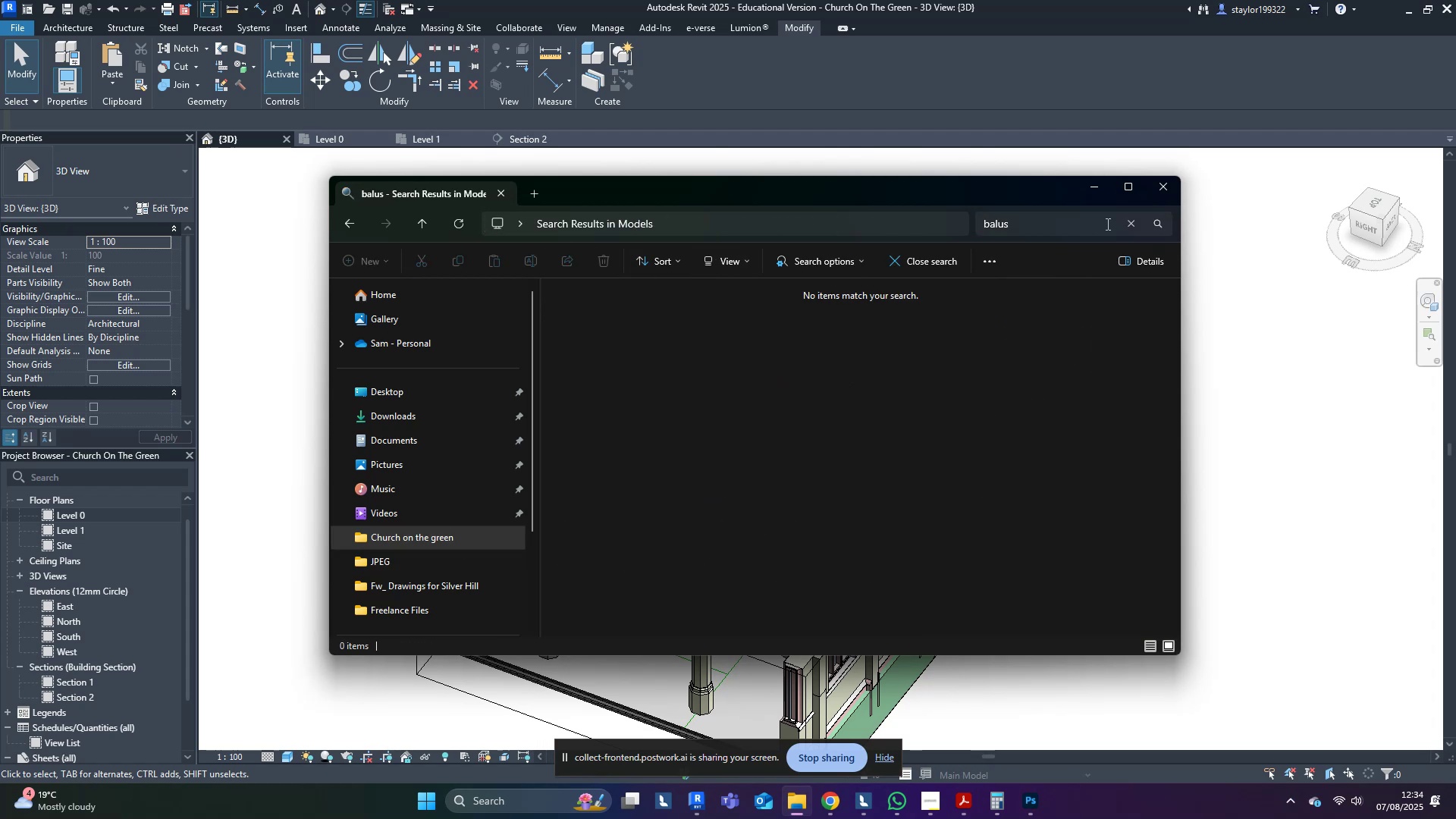 
left_click([1122, 187])
 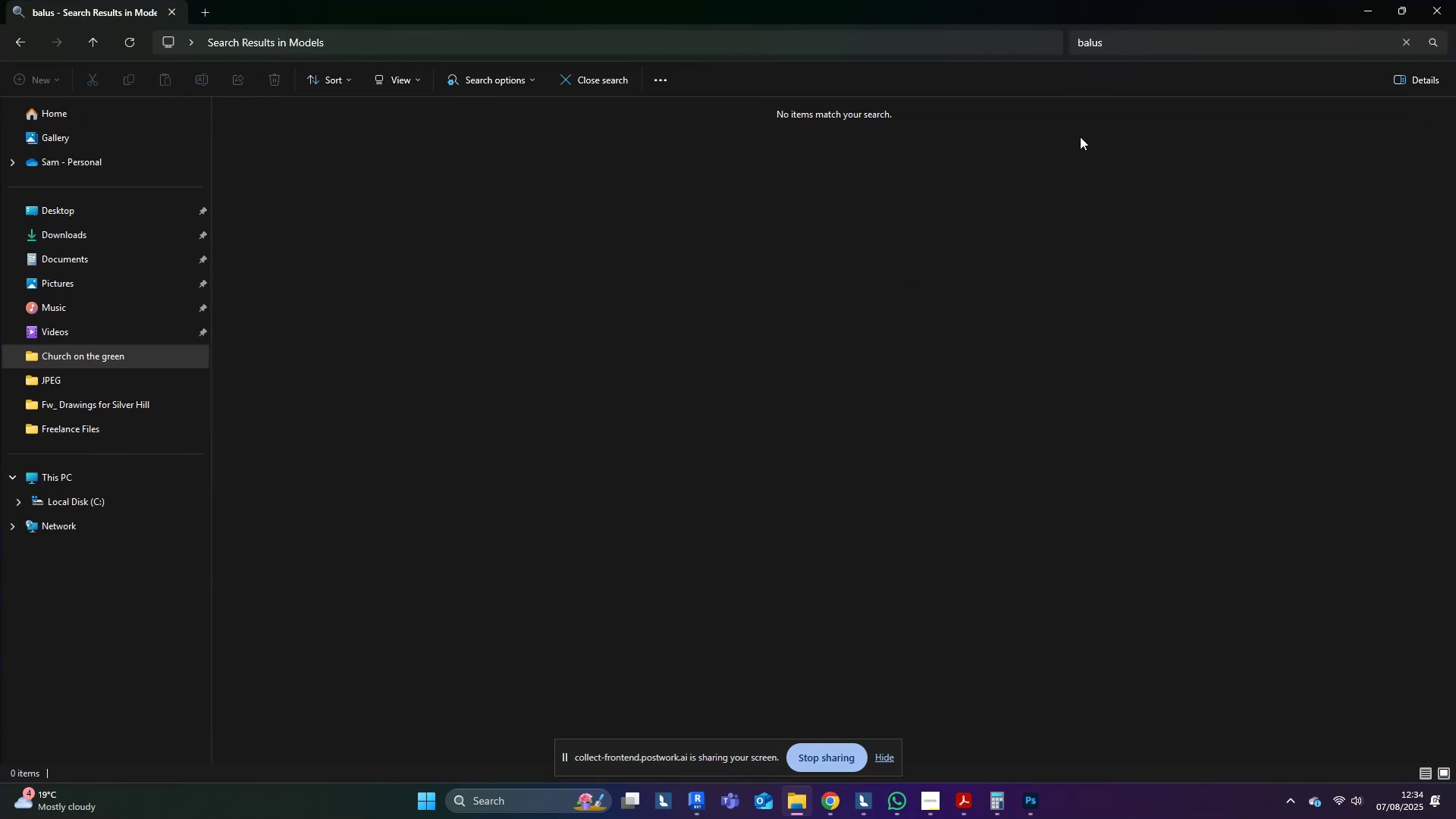 
left_click([1139, 32])
 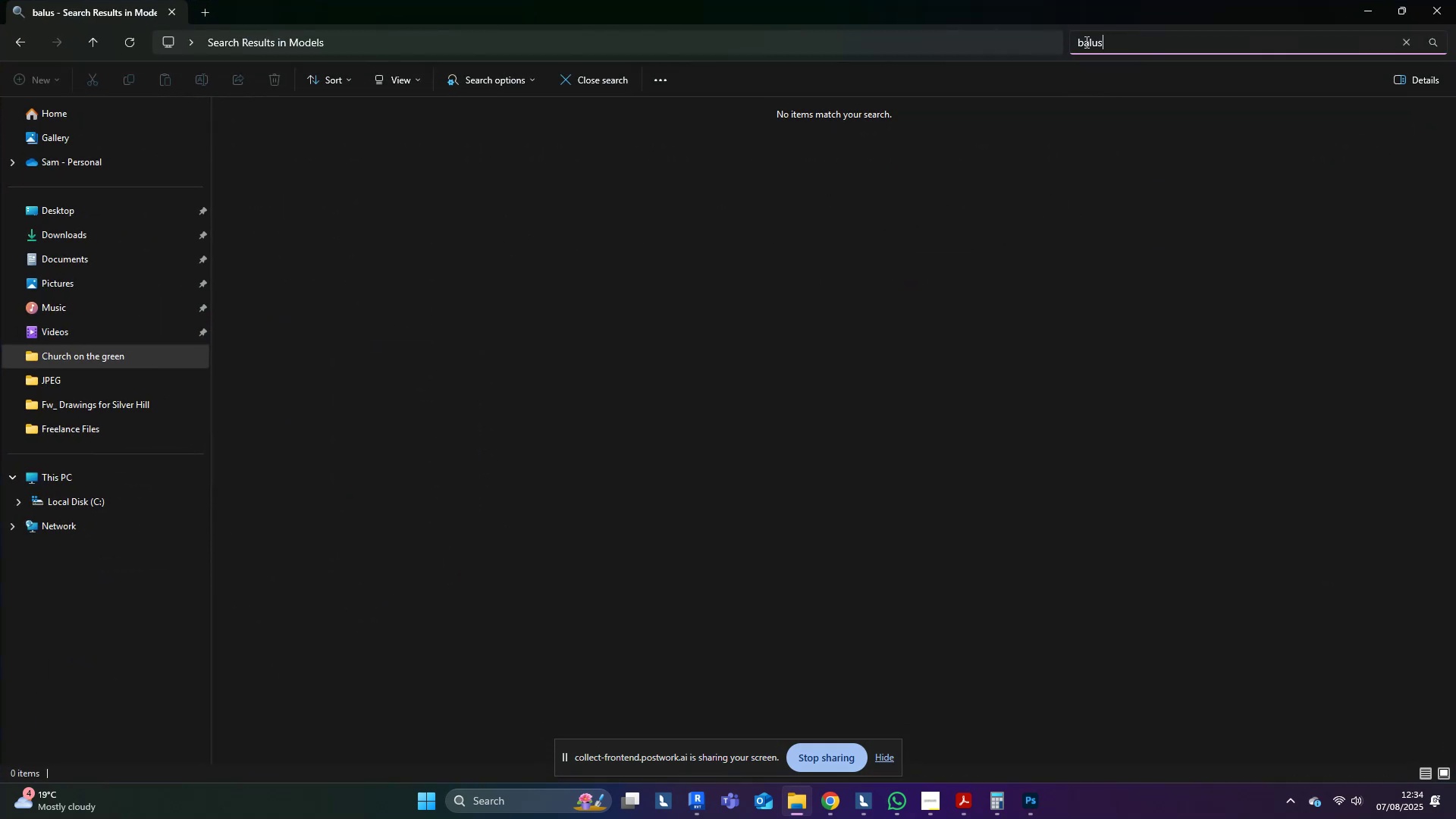 
type(rfa)
 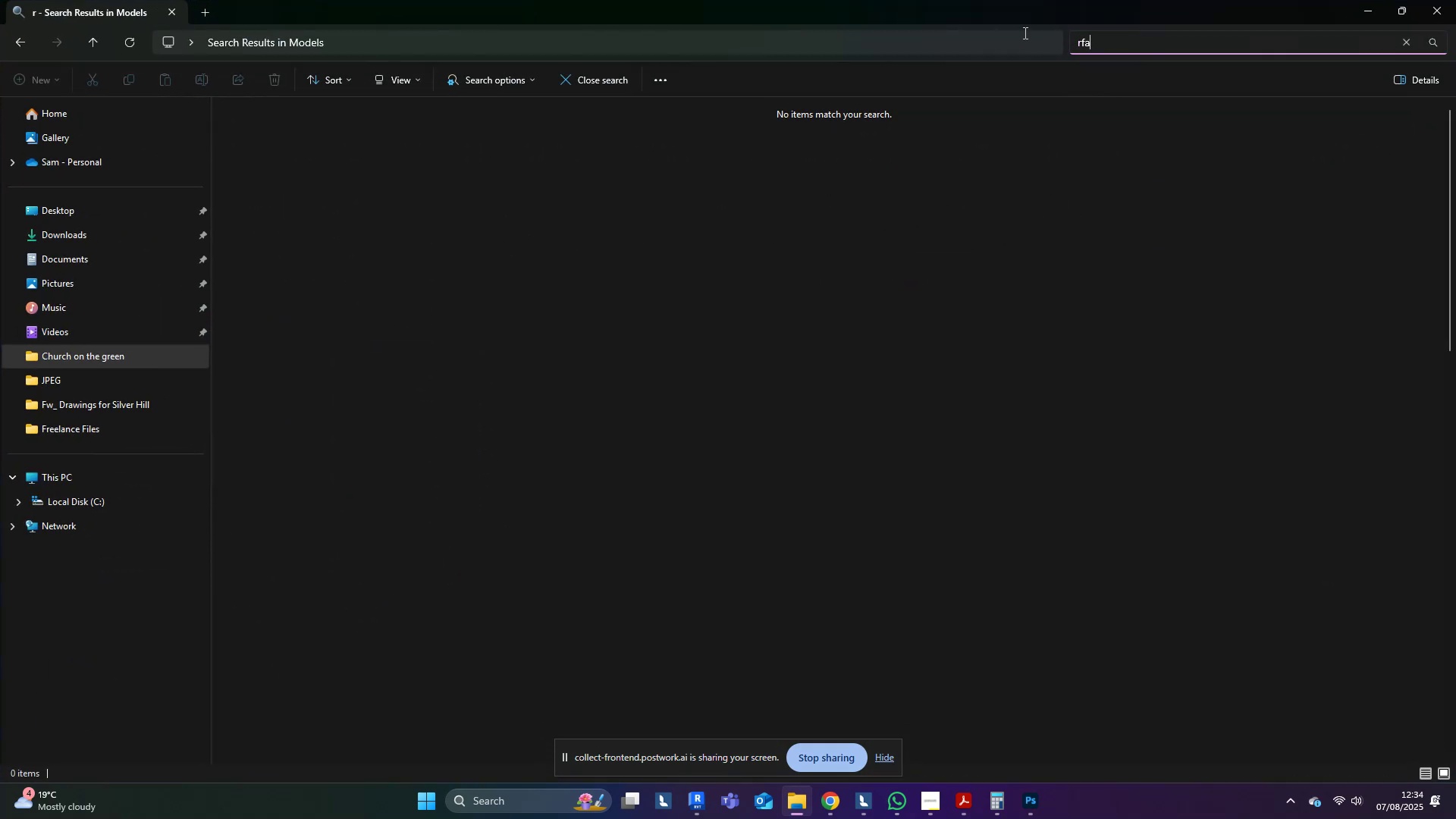 
key(Enter)
 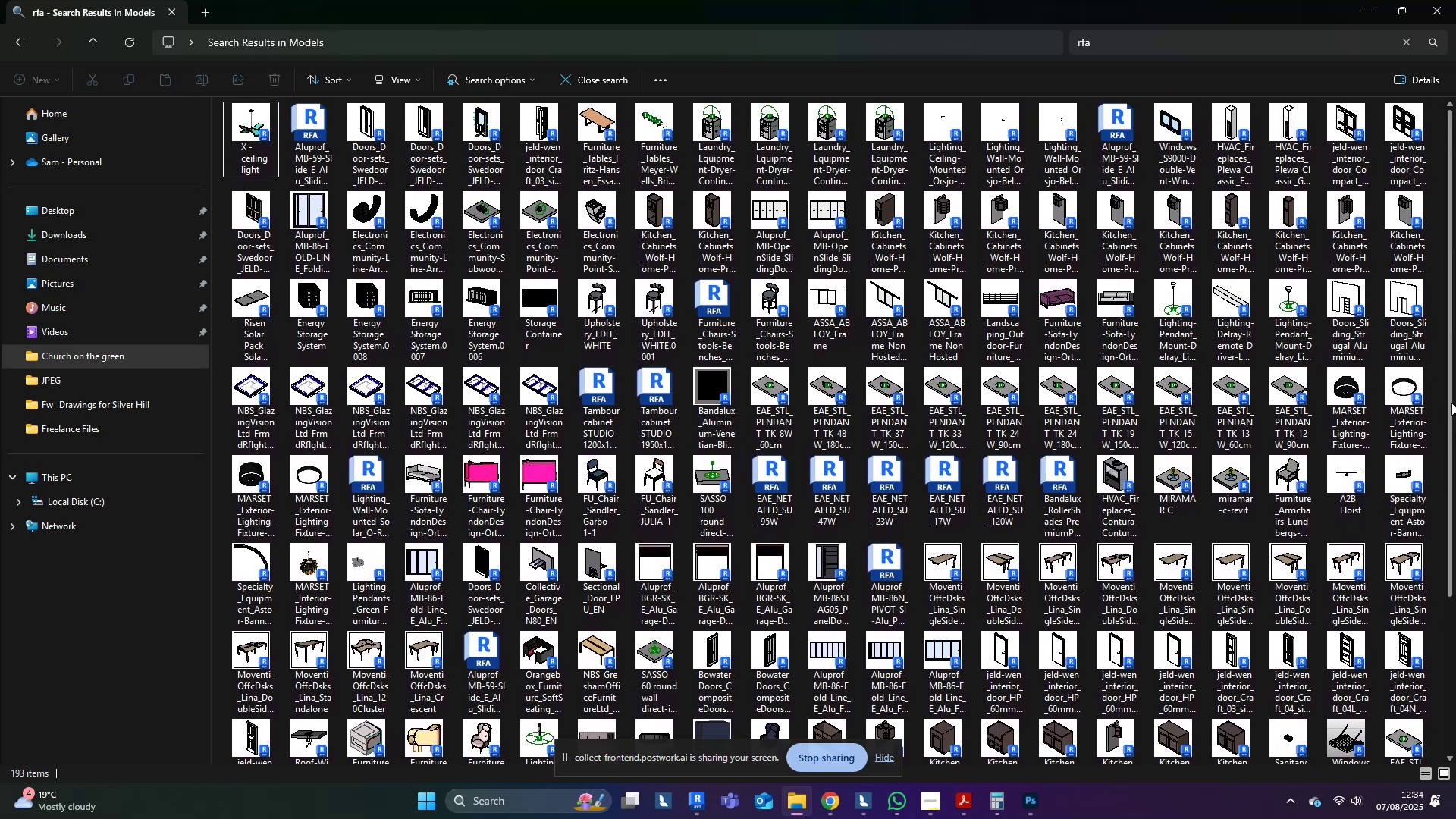 
wait(39.77)
 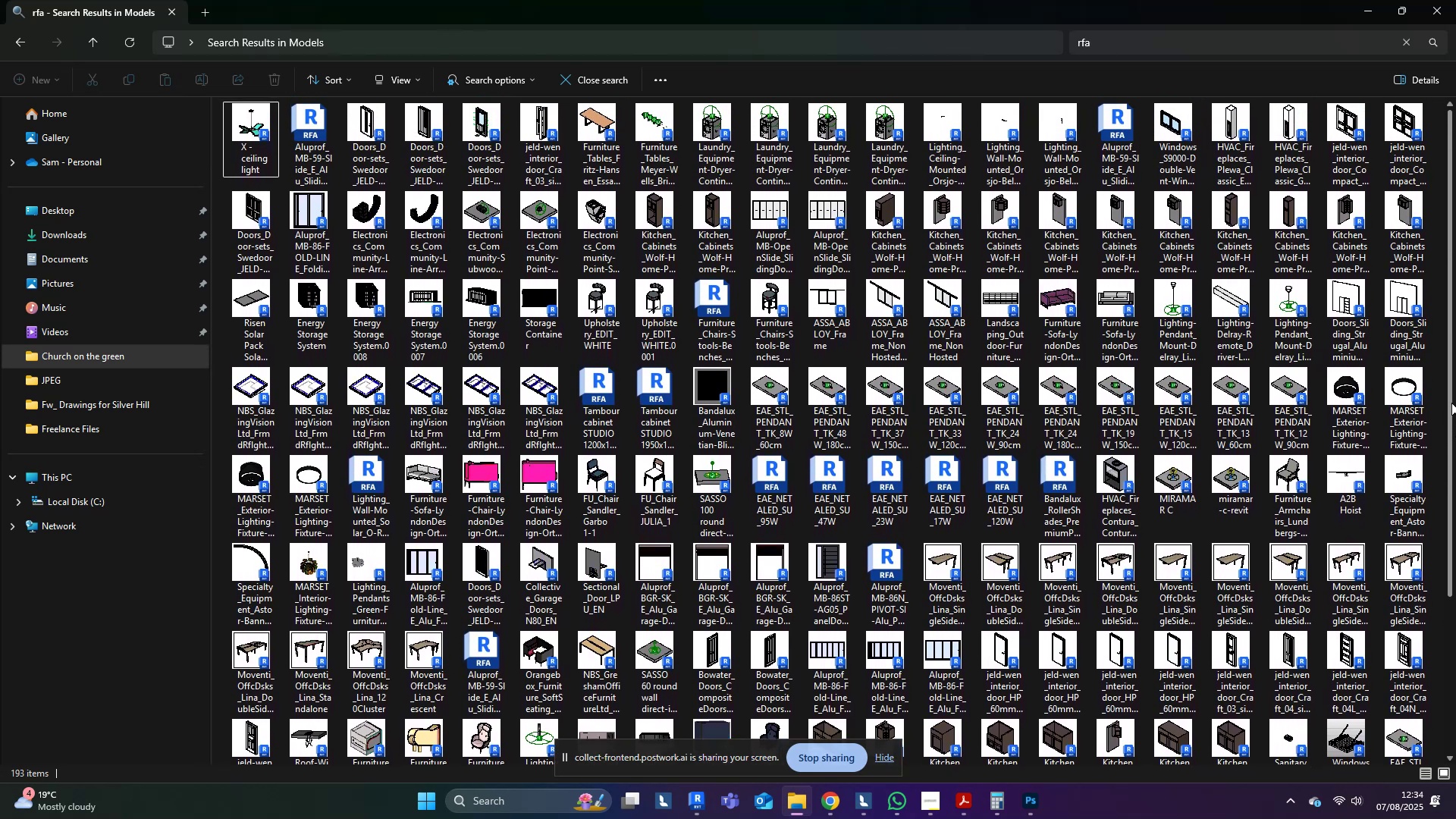 
left_click([1405, 442])
 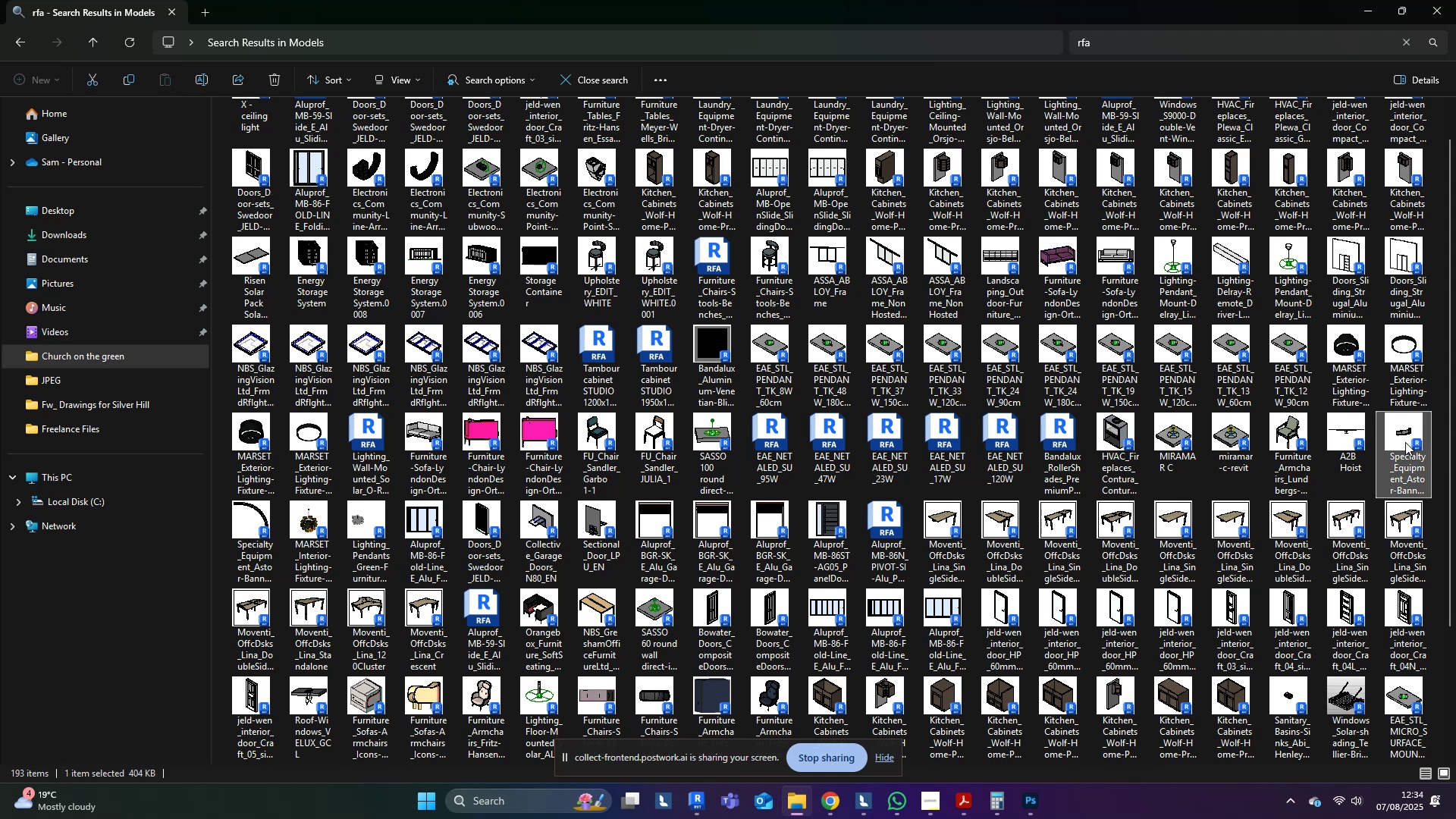 
hold_key(key=ControlLeft, duration=1.5)
scroll: coordinate [1370, 548], scroll_direction: up, amount: 11.0
 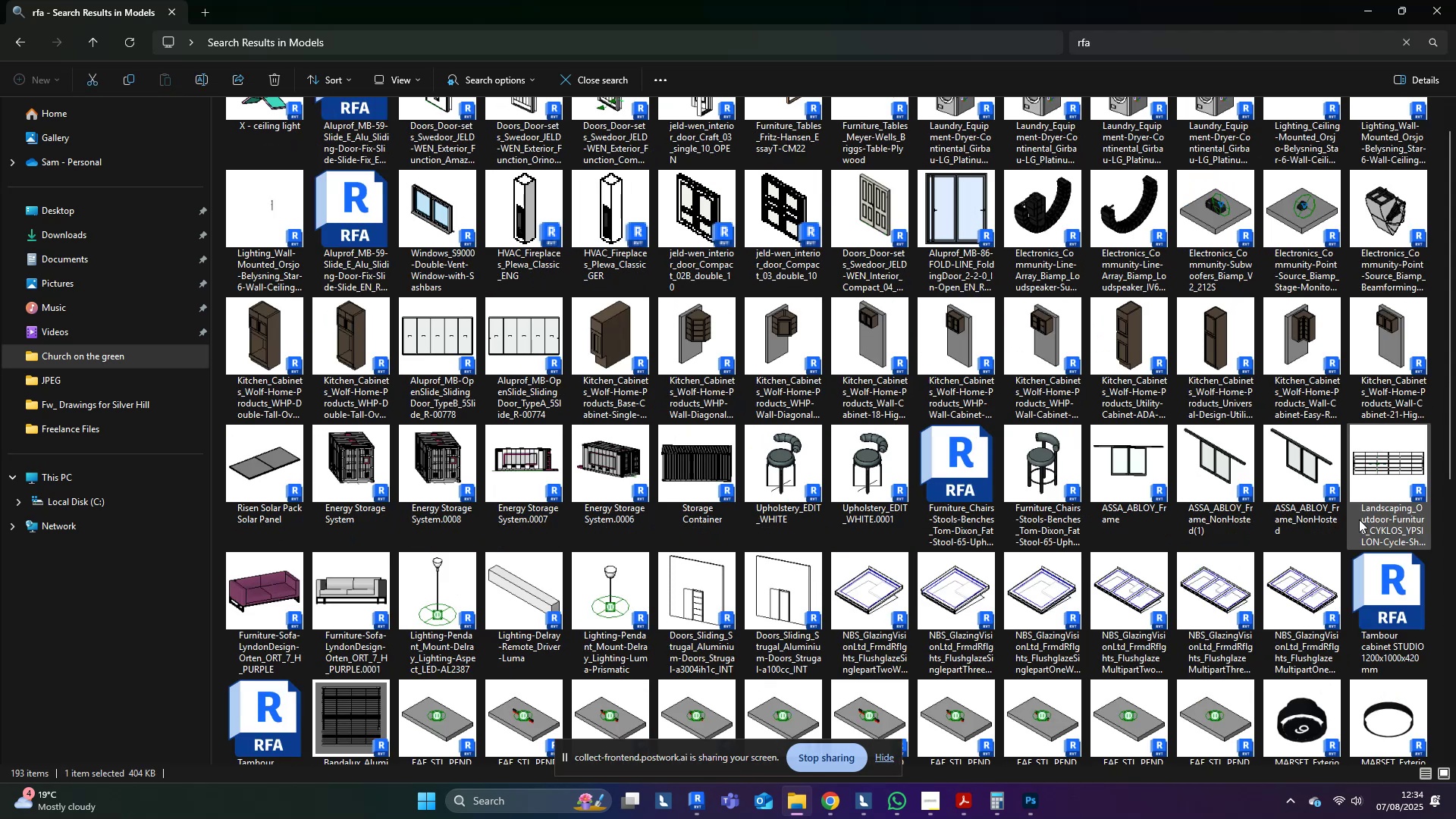 
key(Control+ControlLeft)
 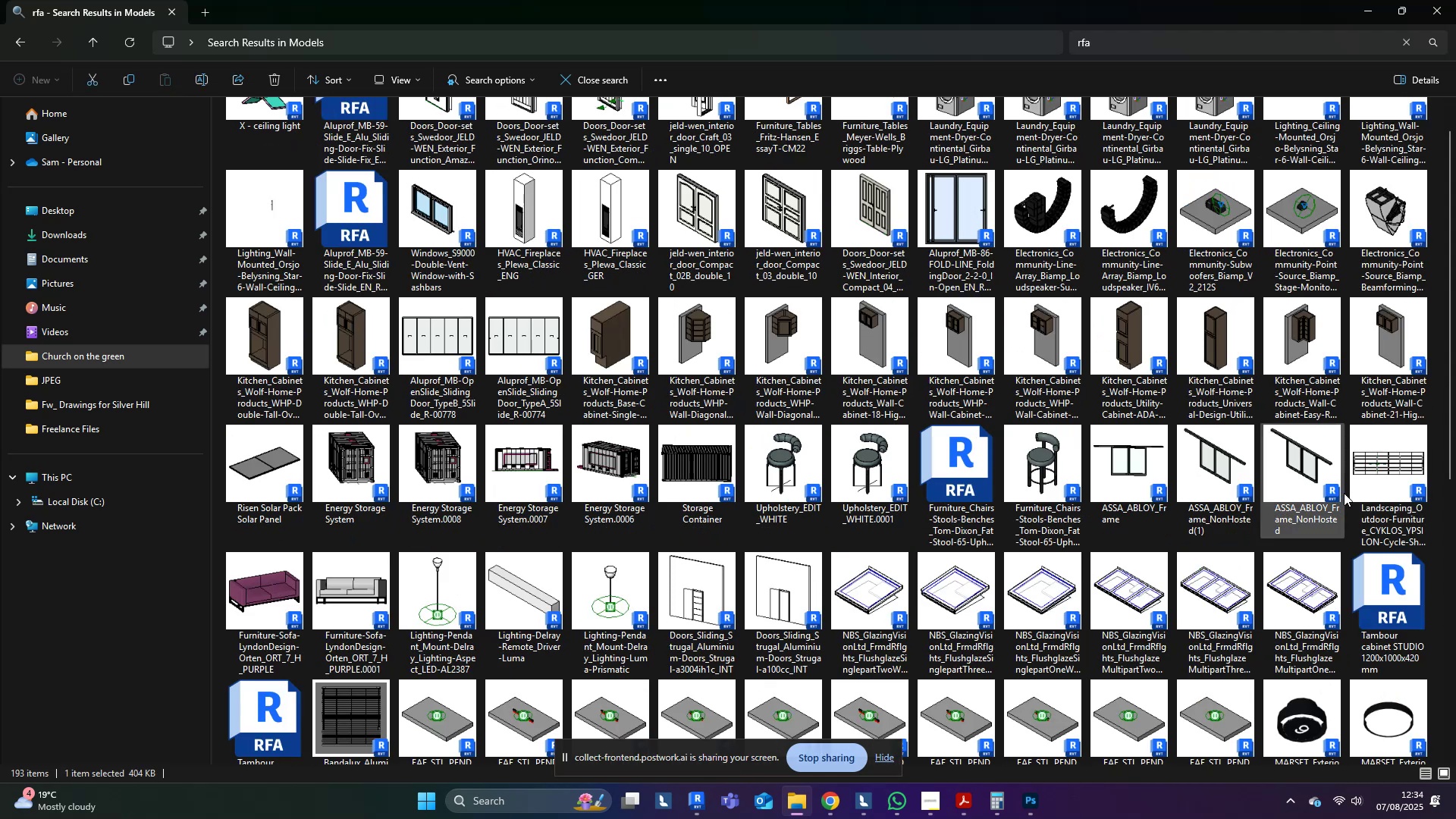 
key(Control+ControlLeft)
 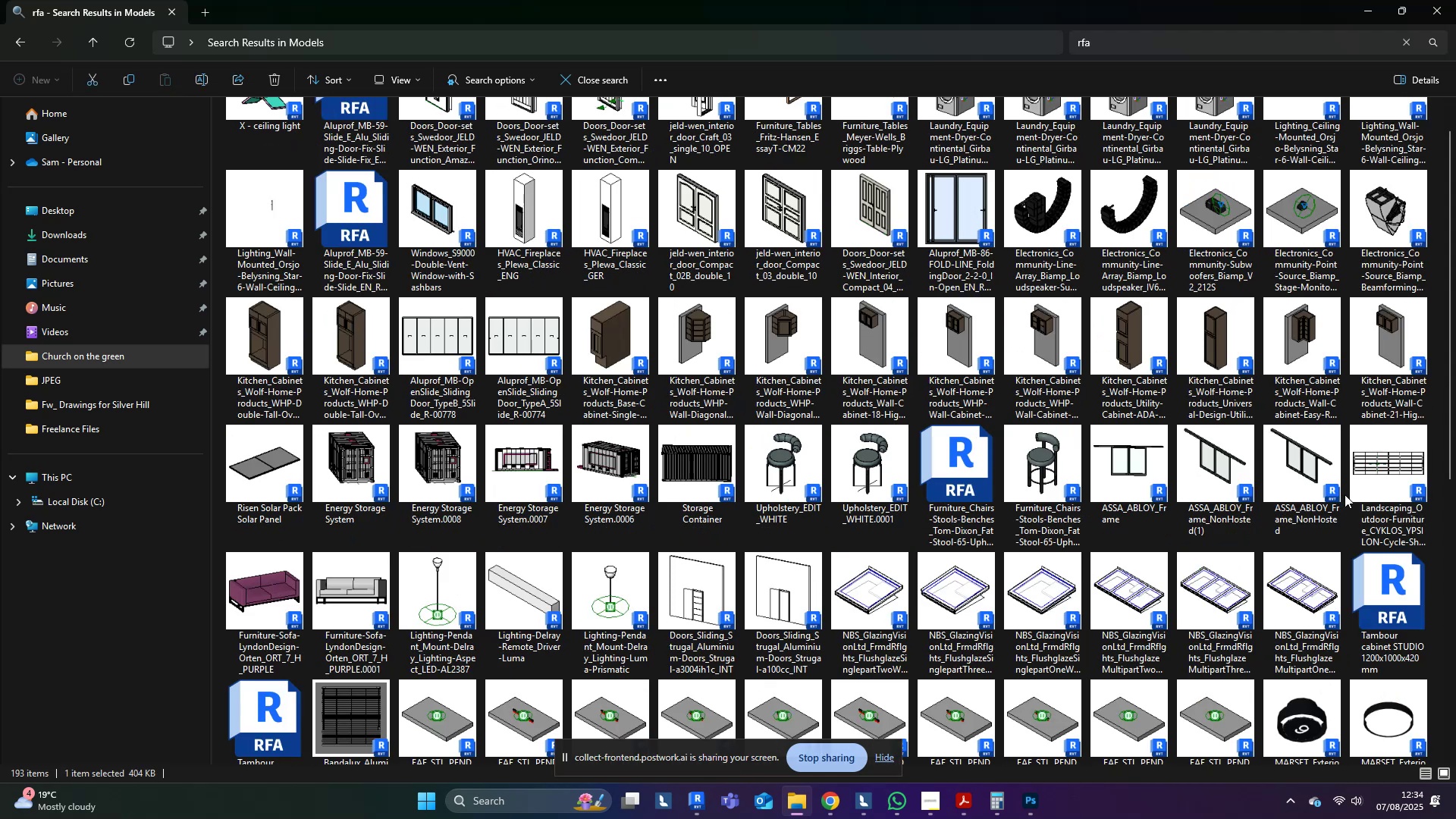 
key(Control+ControlLeft)
 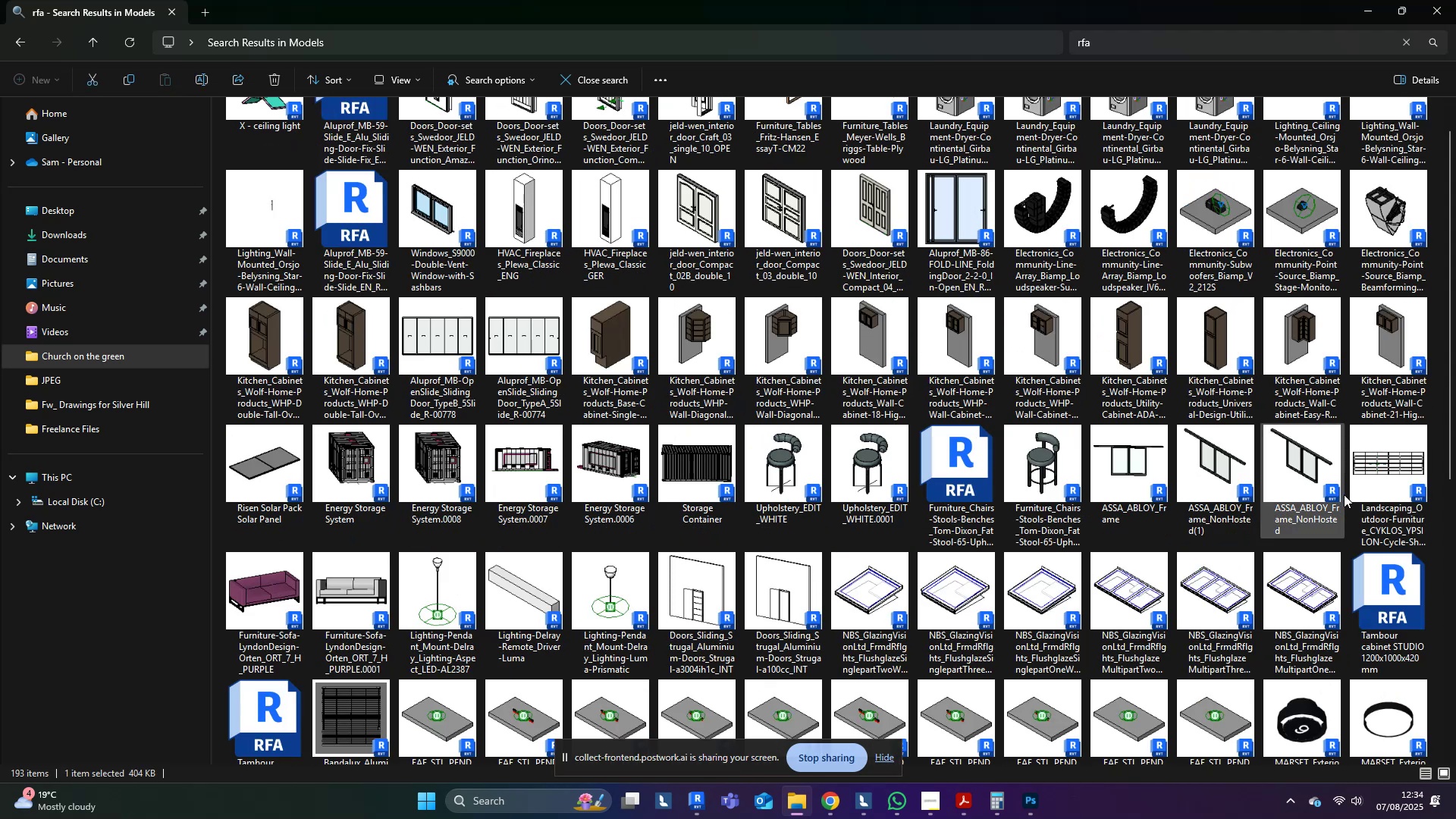 
key(Control+ControlLeft)
 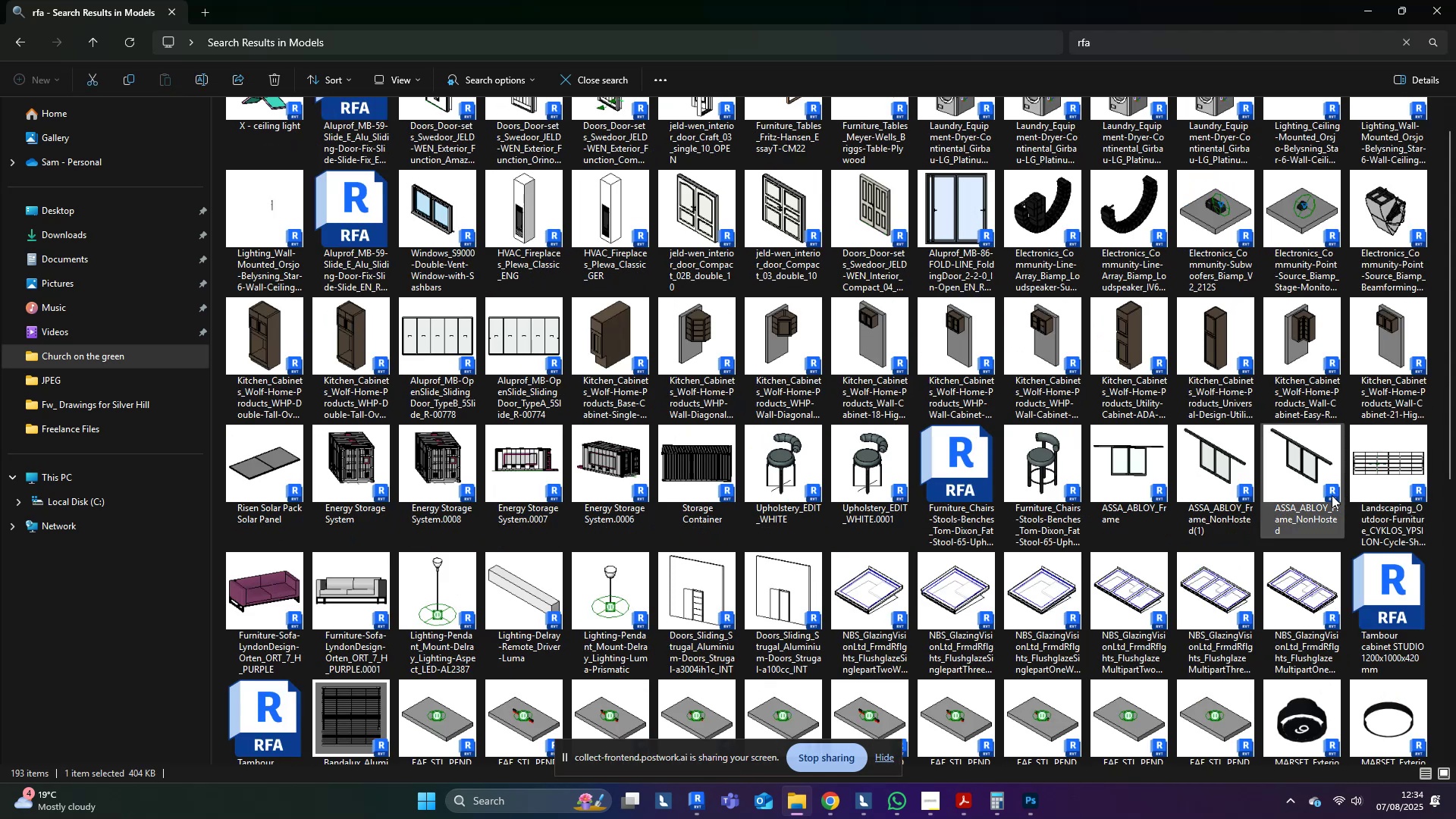 
key(Control+ControlLeft)
 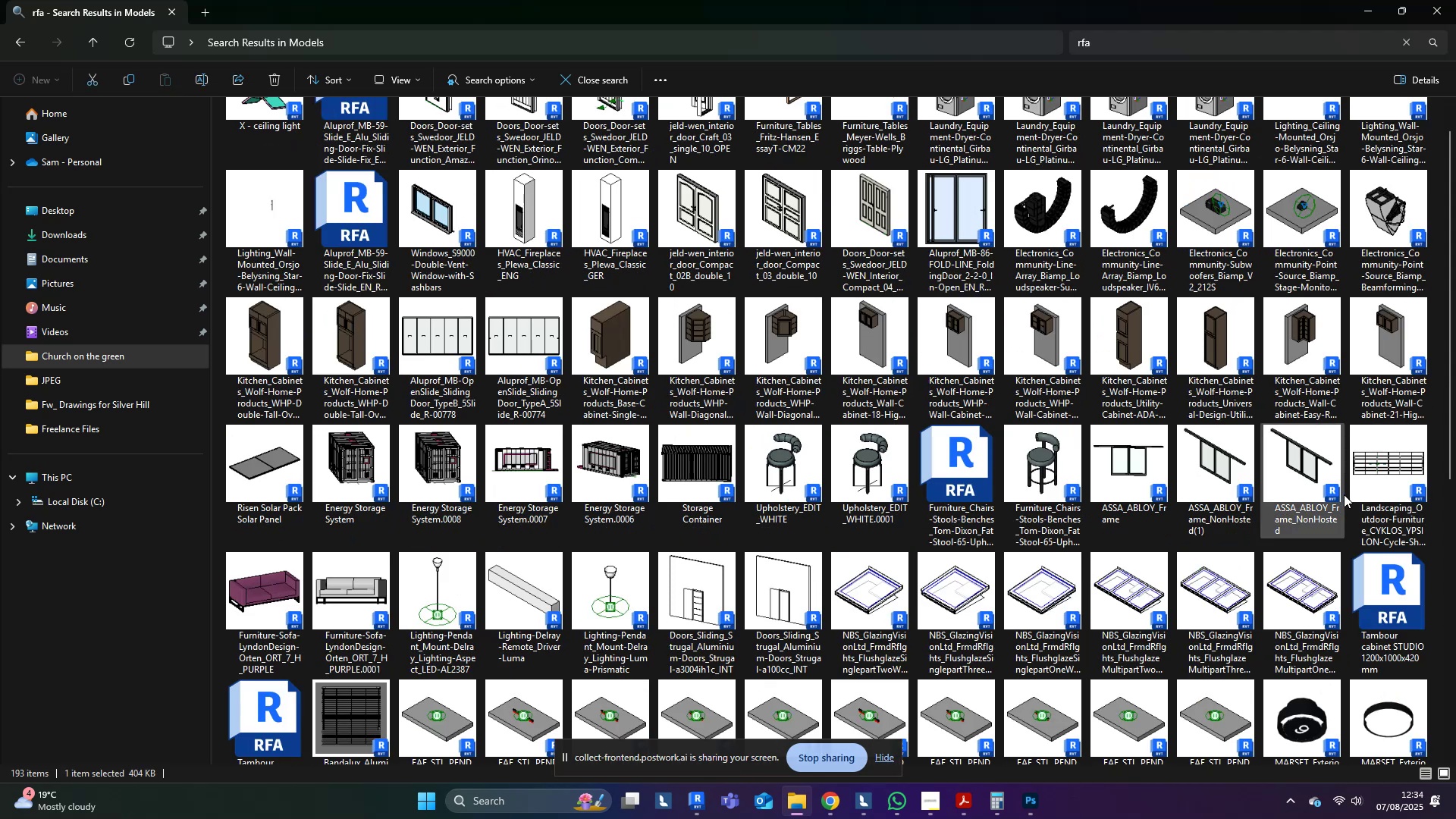 
key(Control+ControlLeft)
 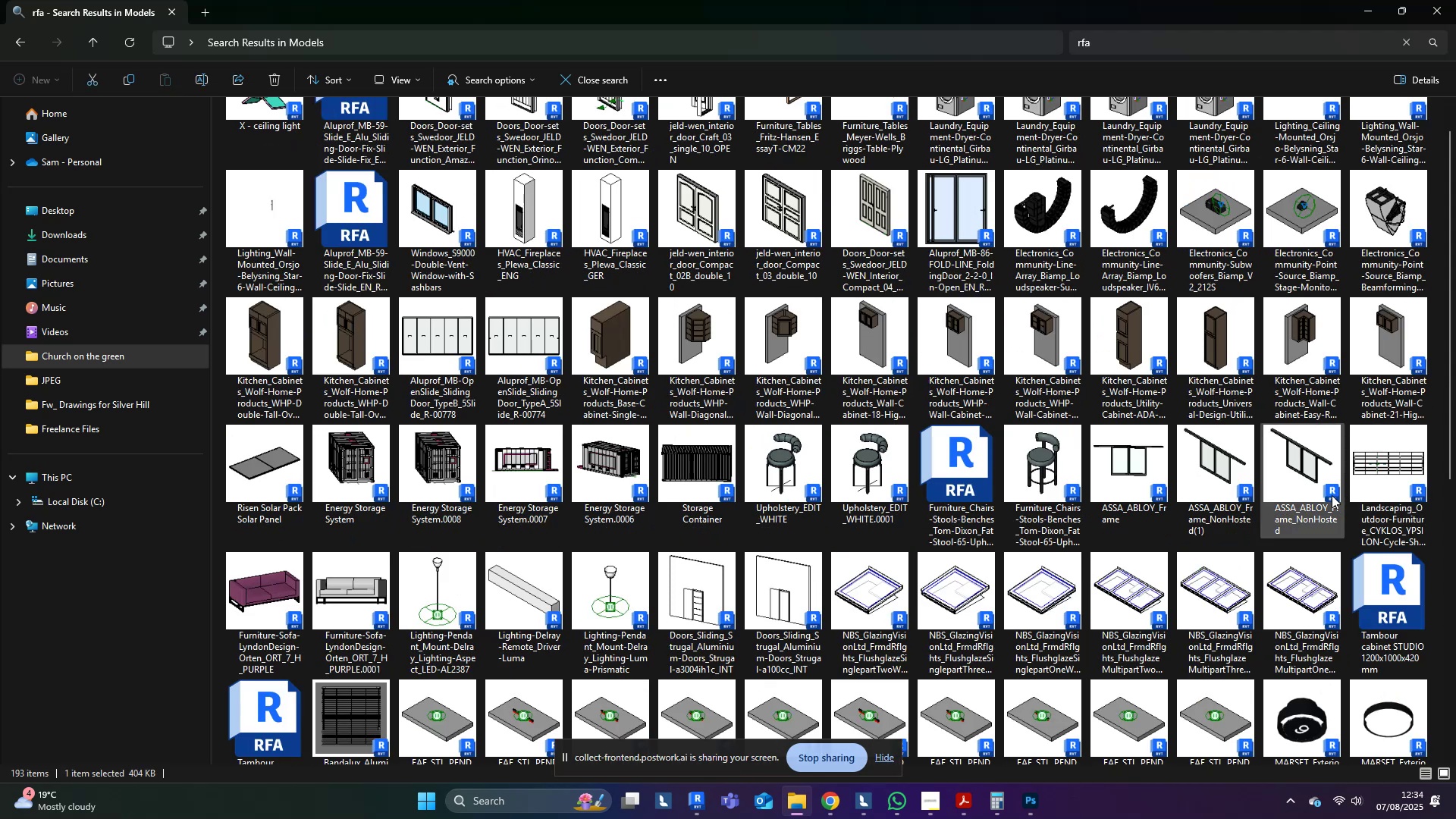 
key(Control+ControlLeft)
 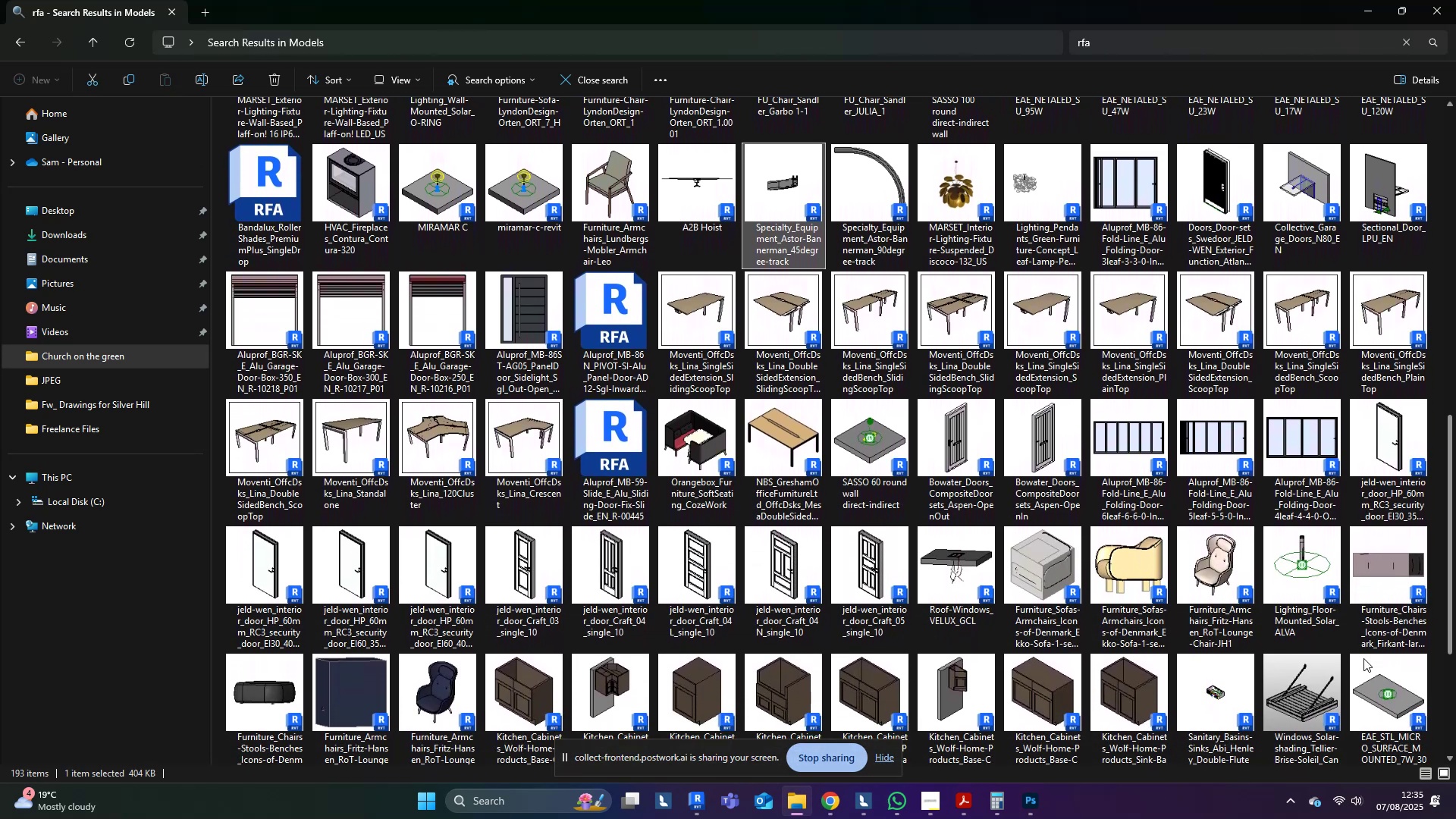 
wait(23.6)
 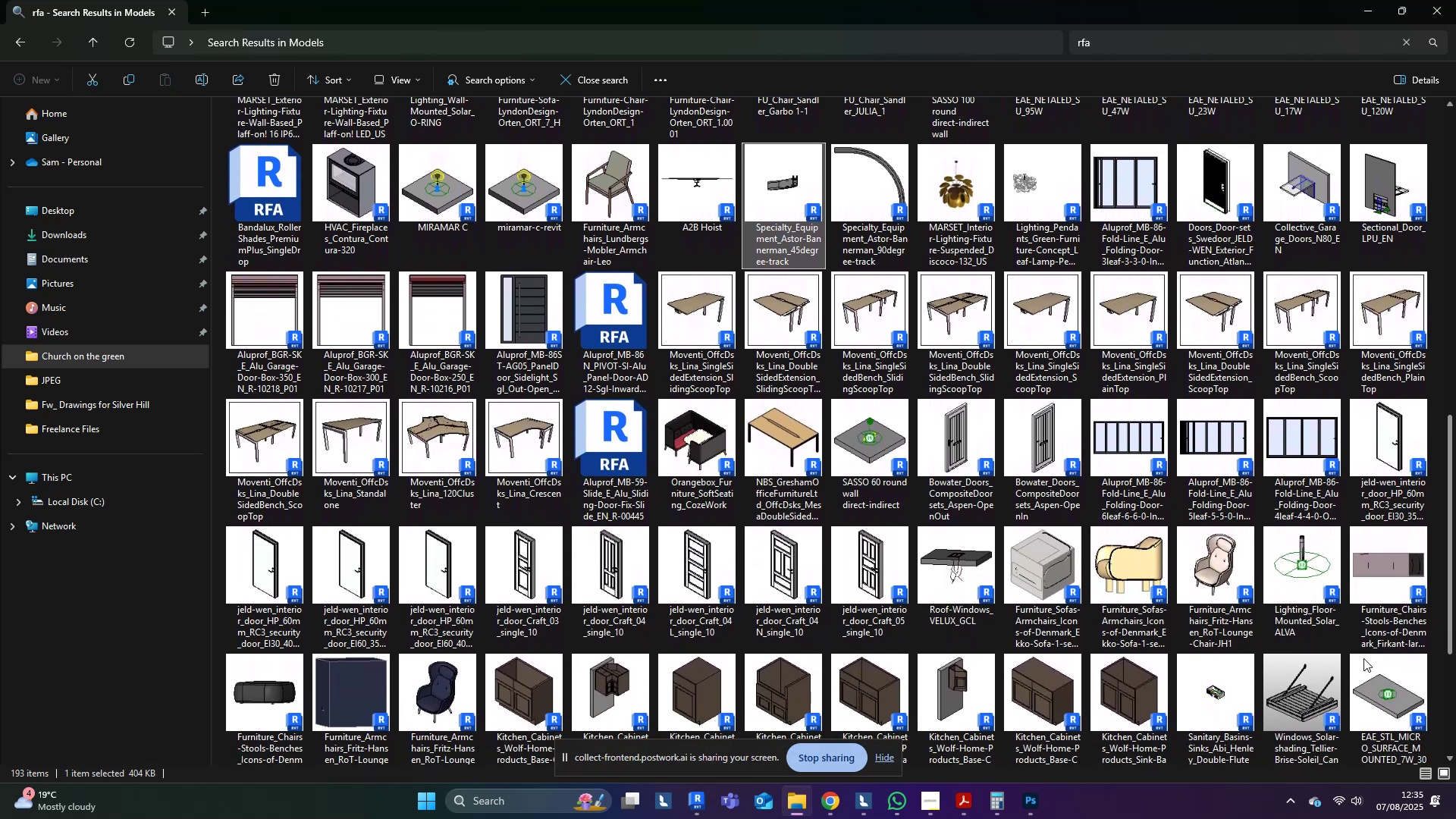 
left_click([1149, 38])
 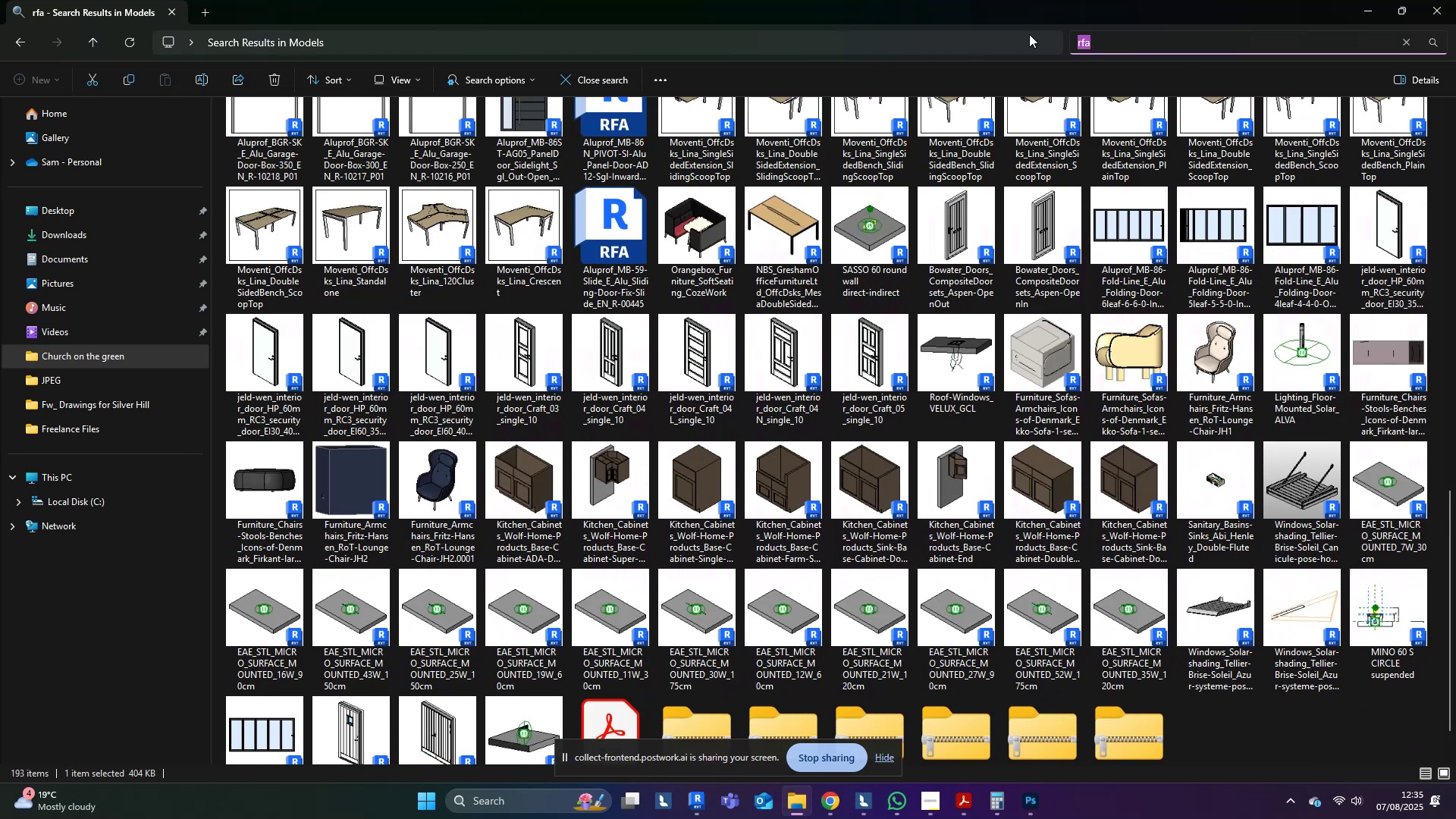 
type(rvt)
 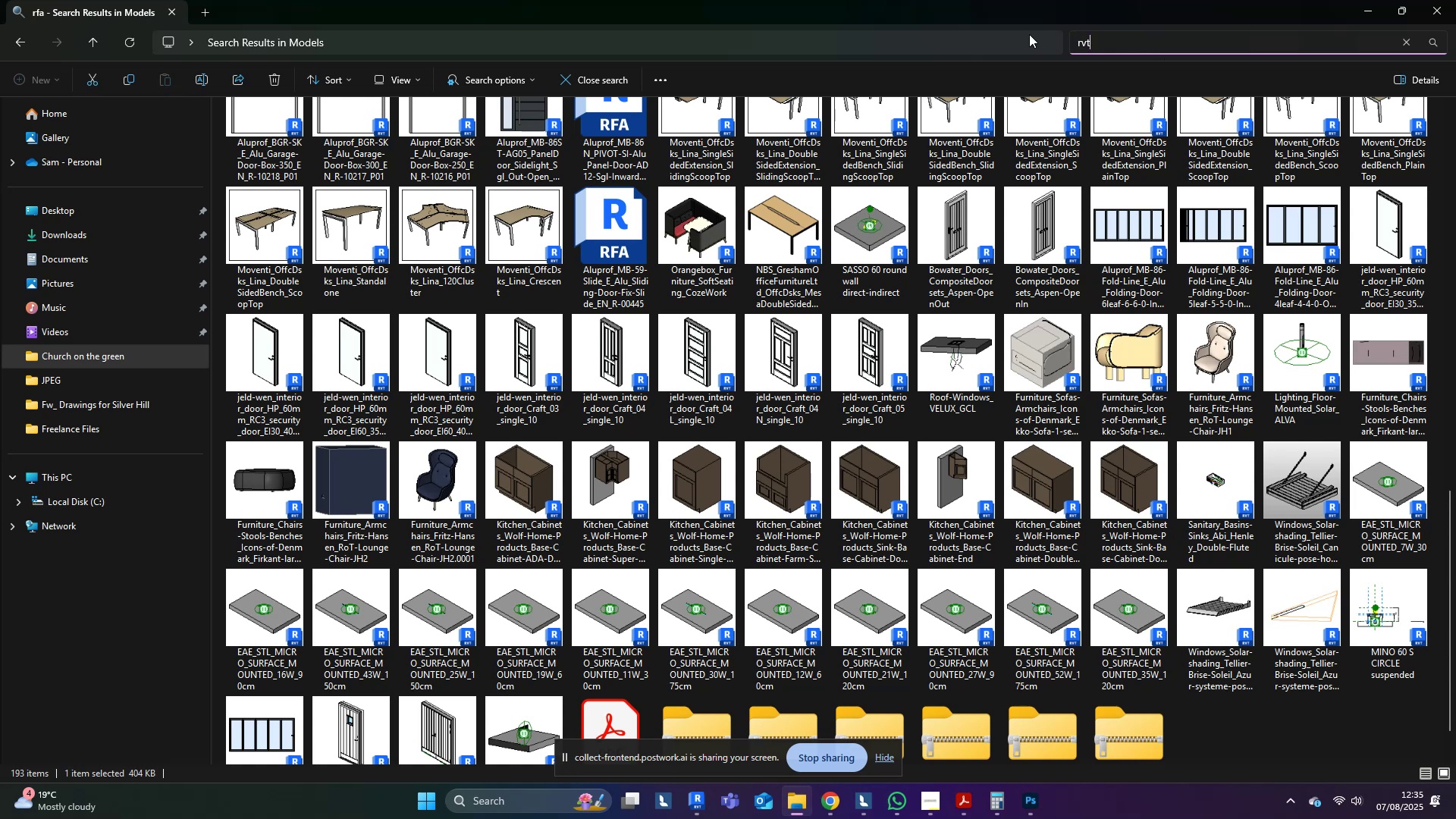 
key(Enter)
 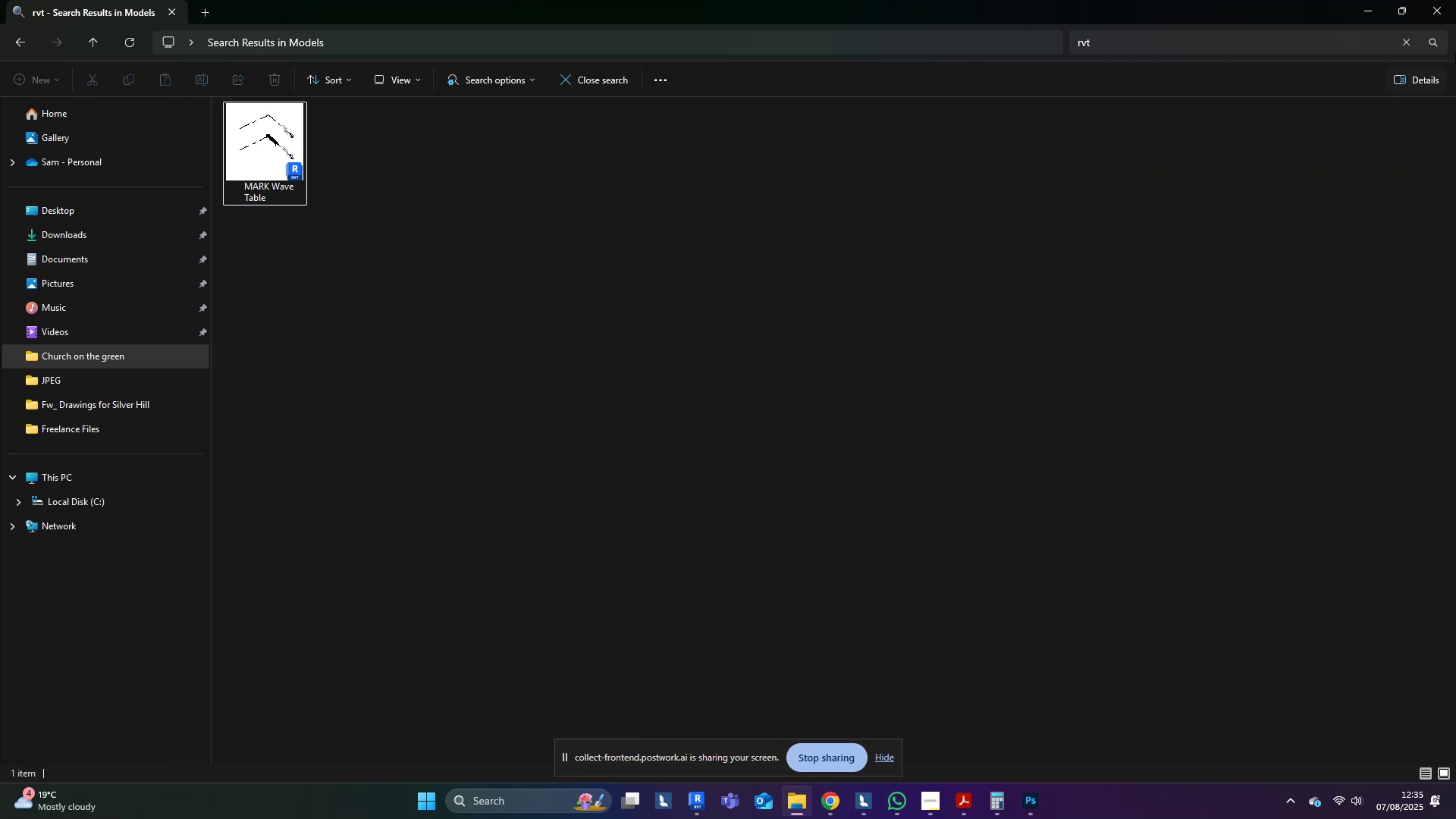 
left_click([1404, 42])
 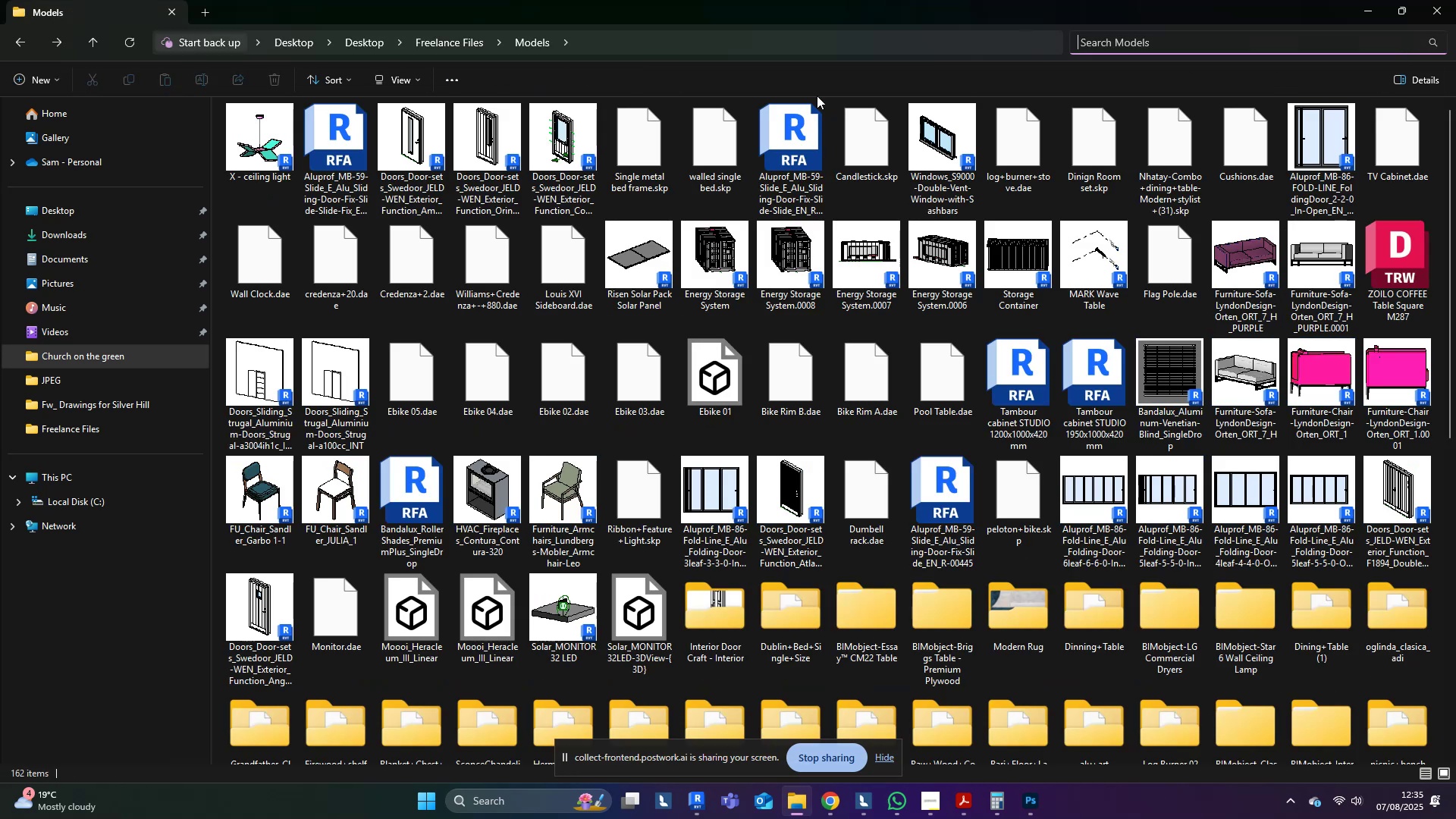 
scroll: coordinate [794, 501], scroll_direction: down, amount: 2.0
 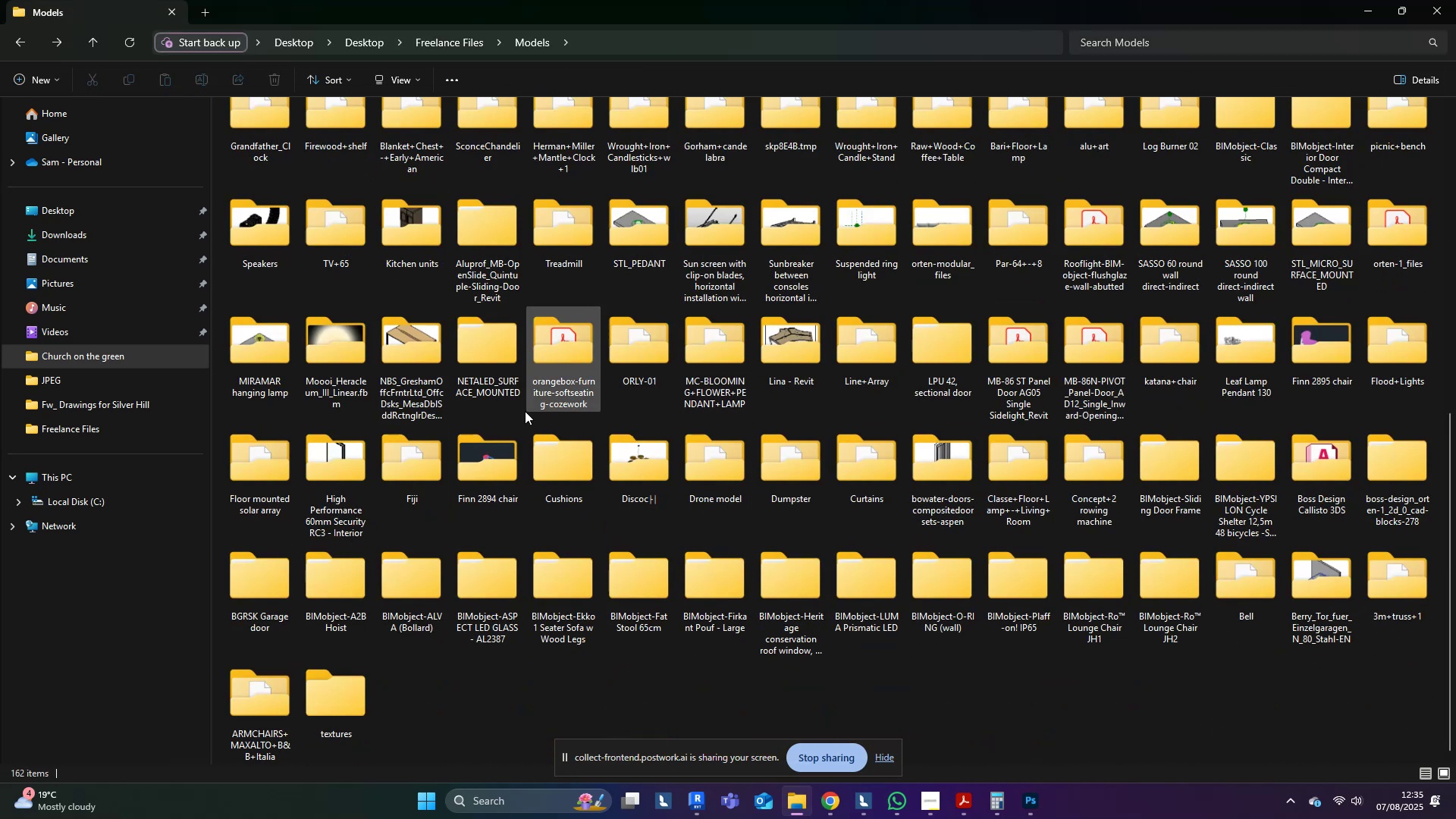 
left_click([834, 803])
 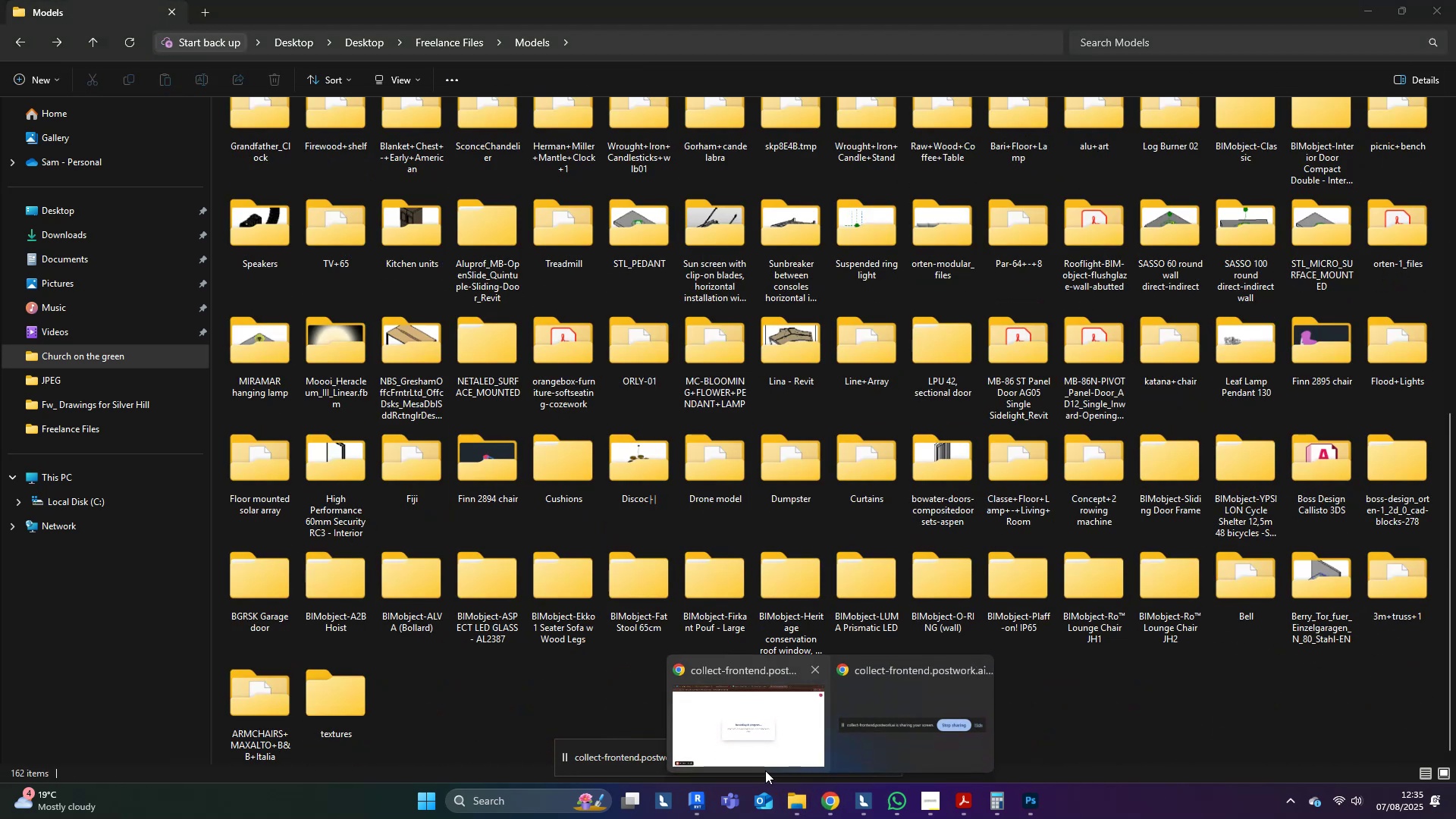 
left_click([783, 742])
 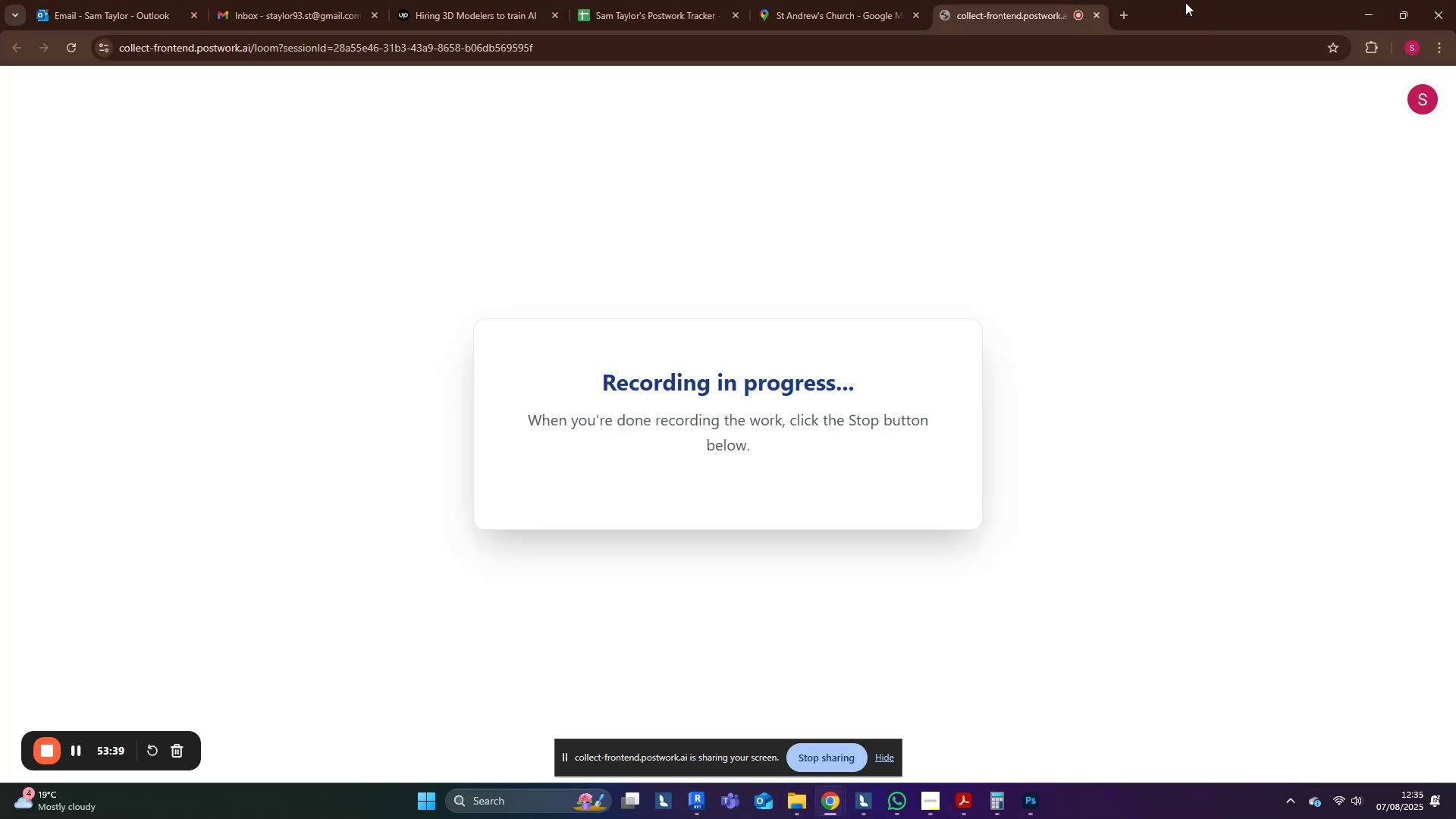 
left_click([1123, 16])
 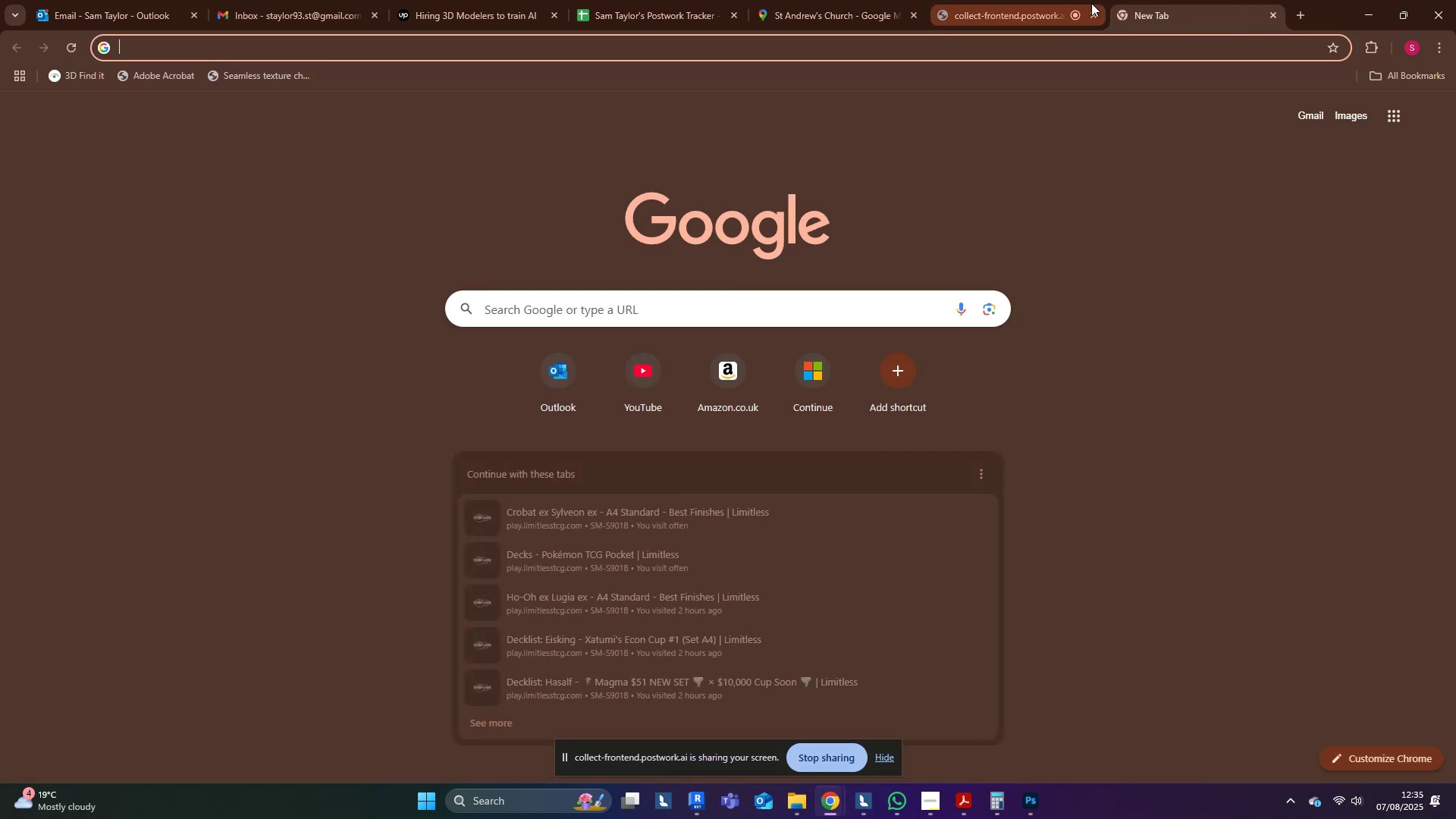 
type(bim)
 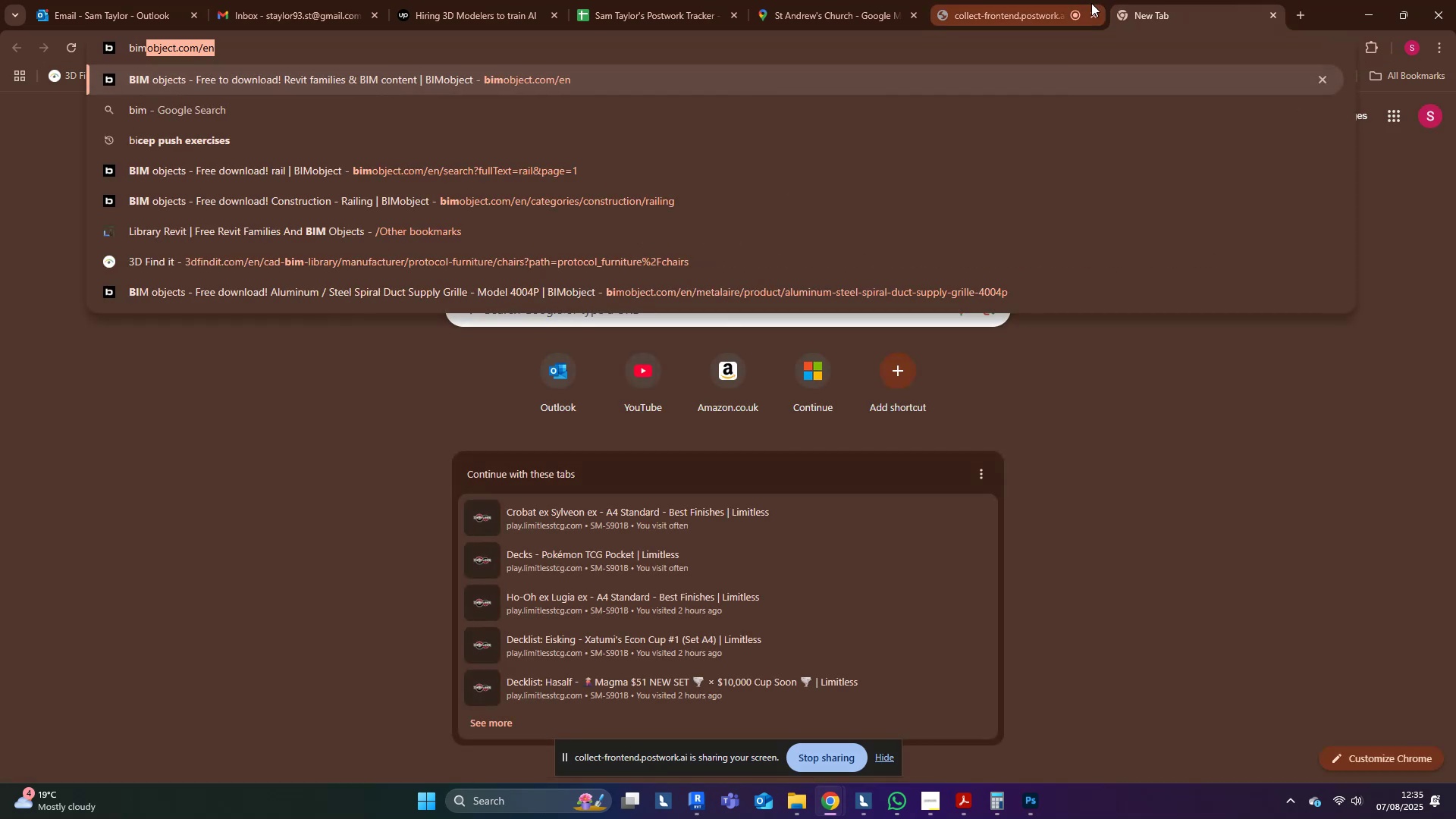 
key(Enter)
 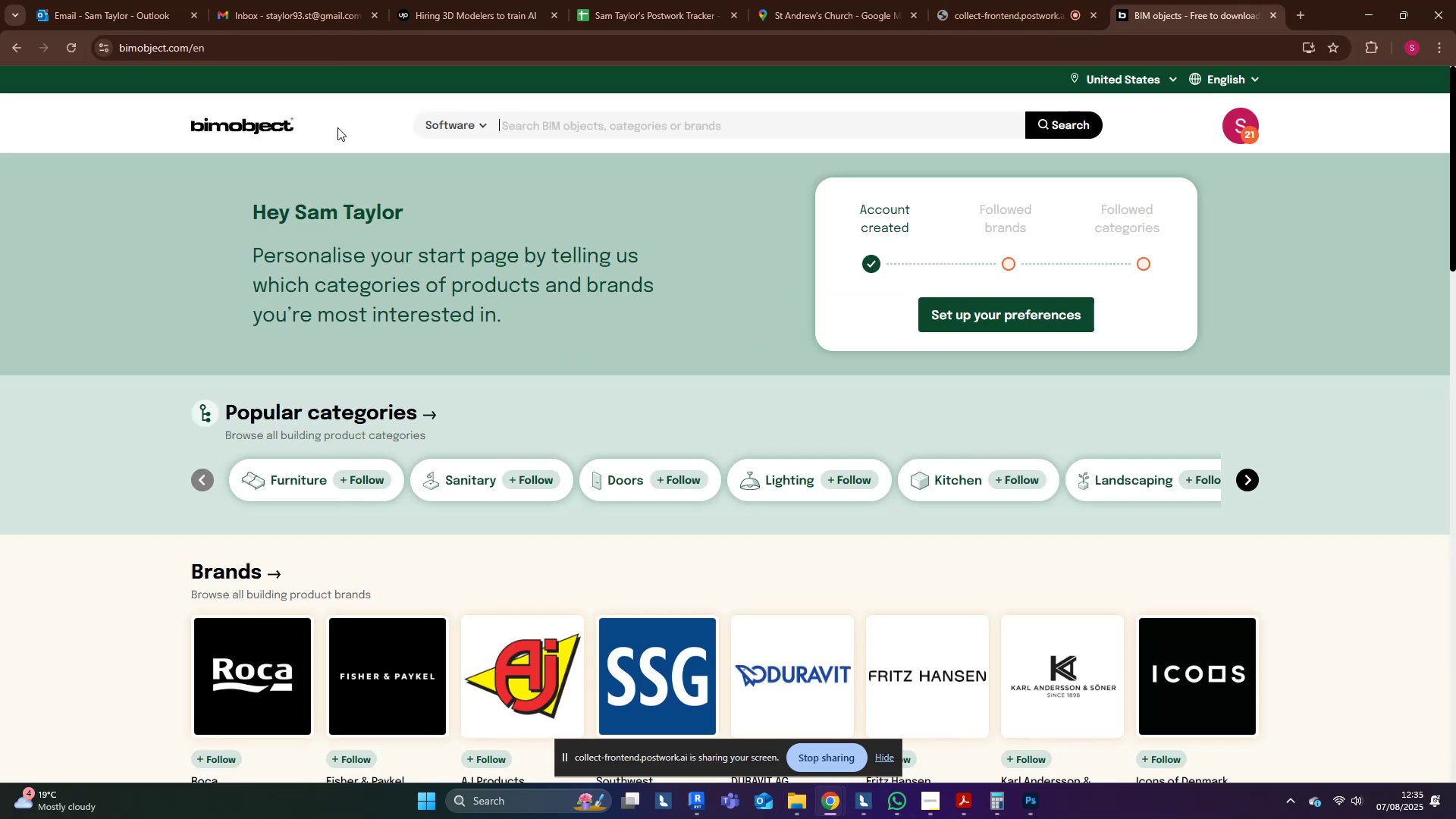 
left_click([561, 133])
 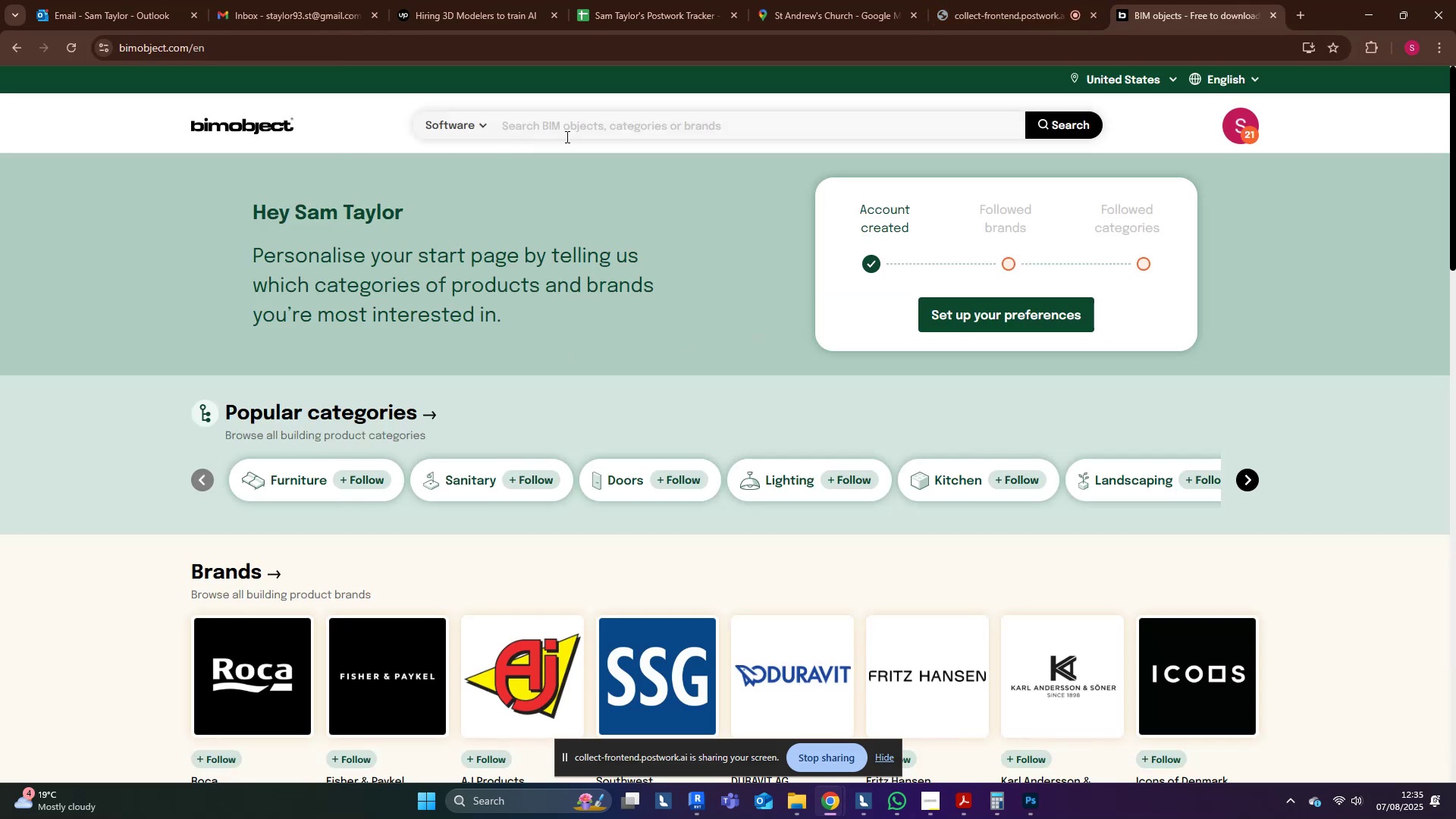 
type(rail)
 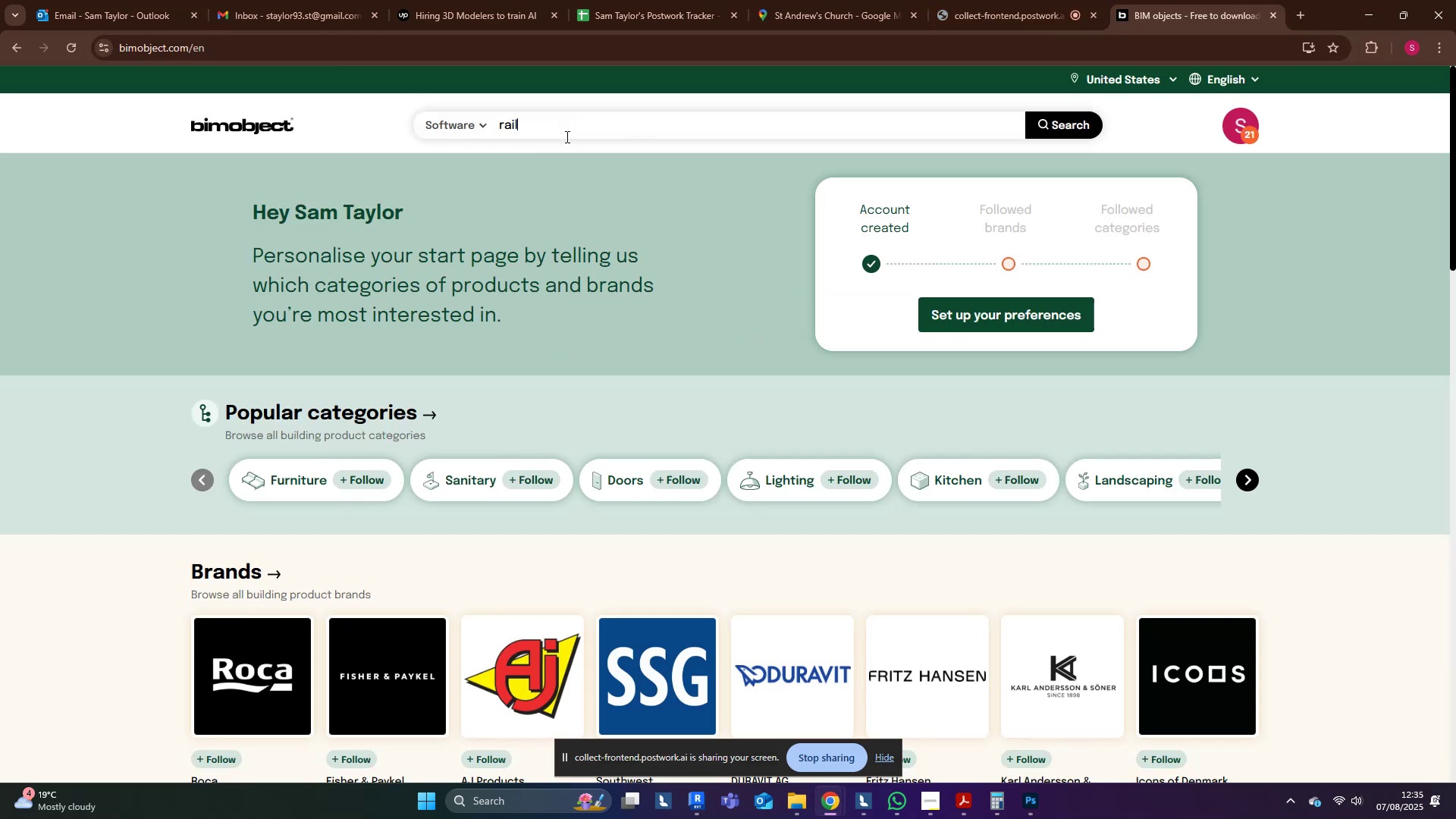 
key(Enter)
 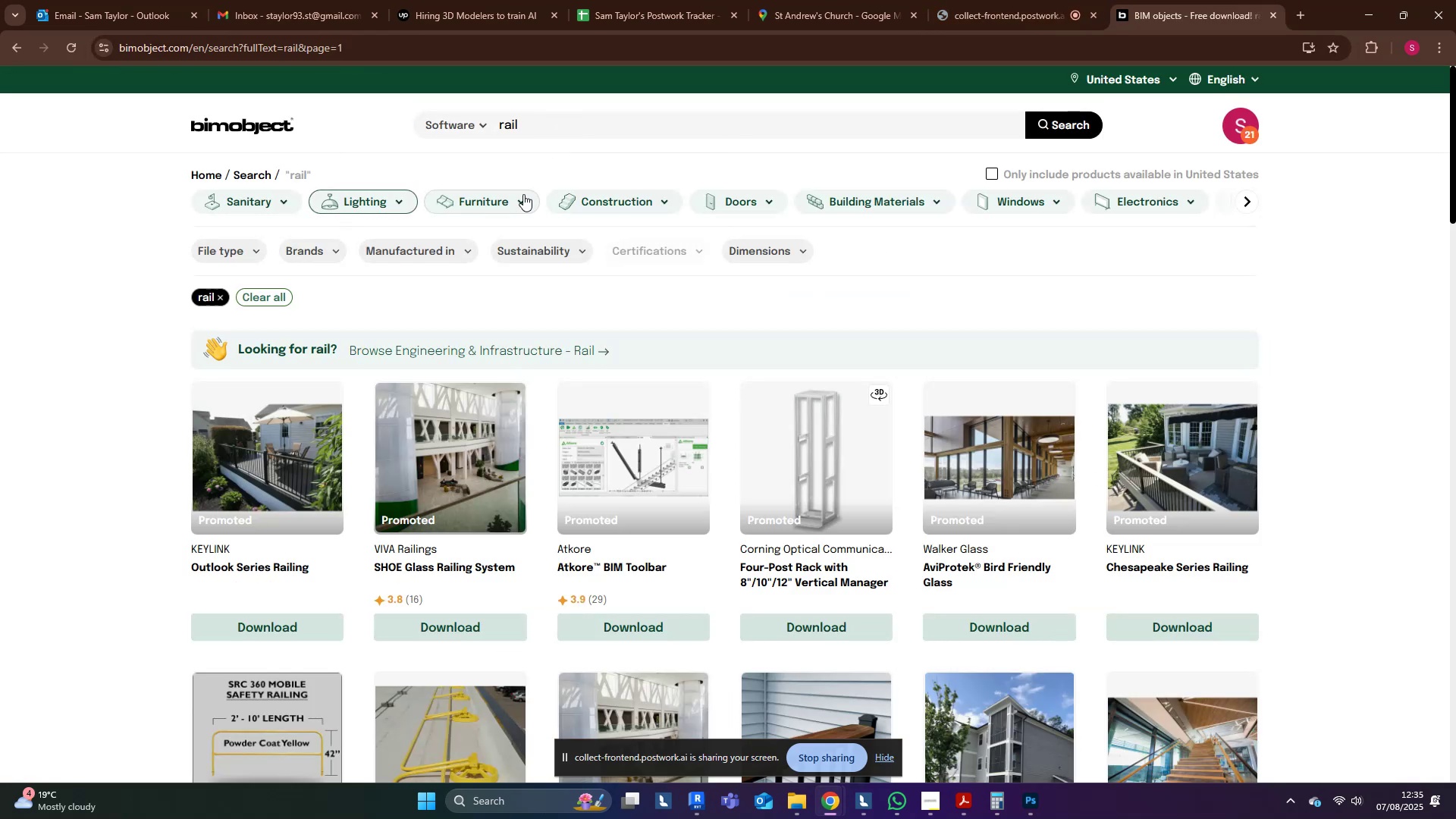 
double_click([604, 199])
 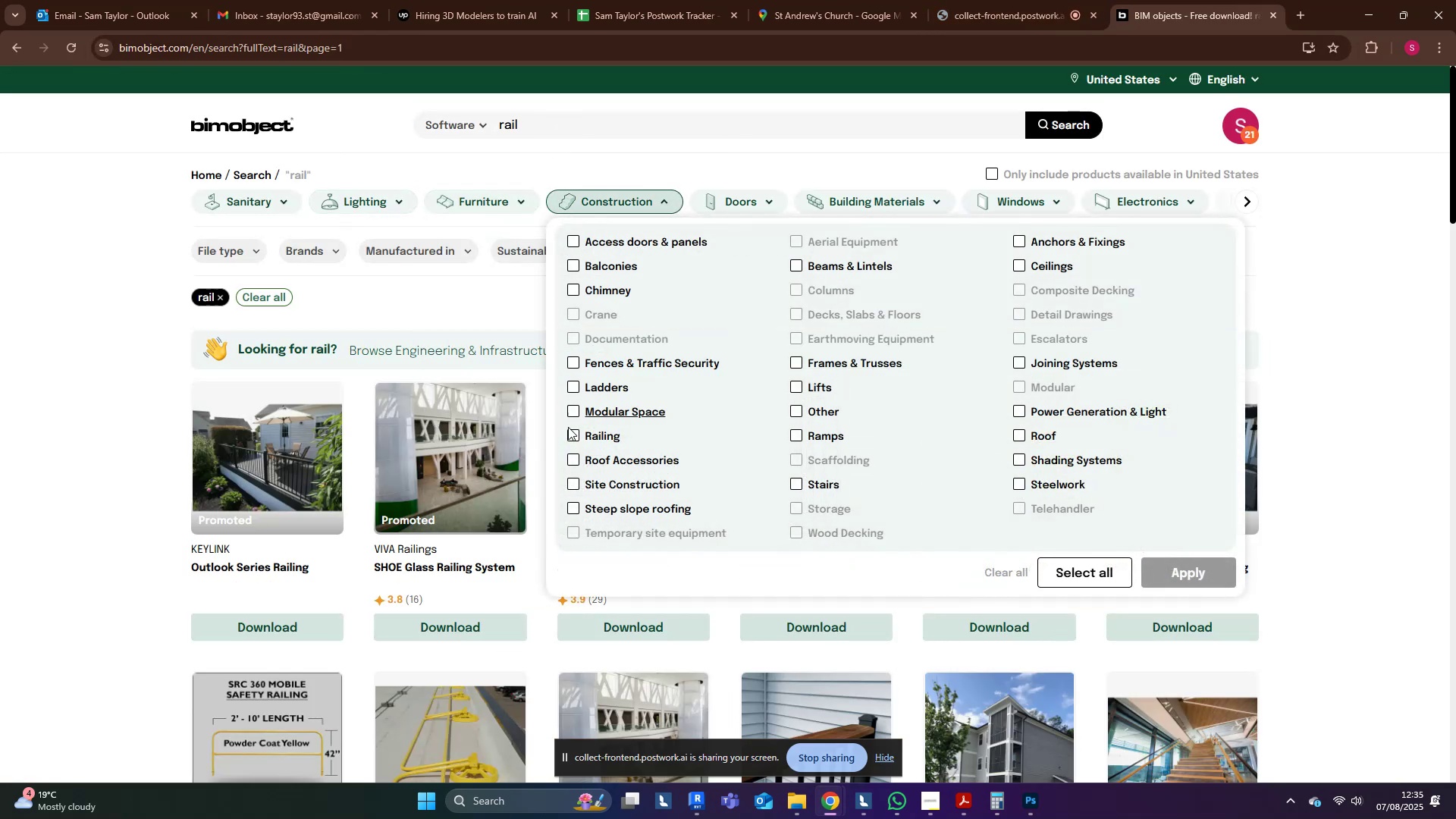 
left_click([571, 438])
 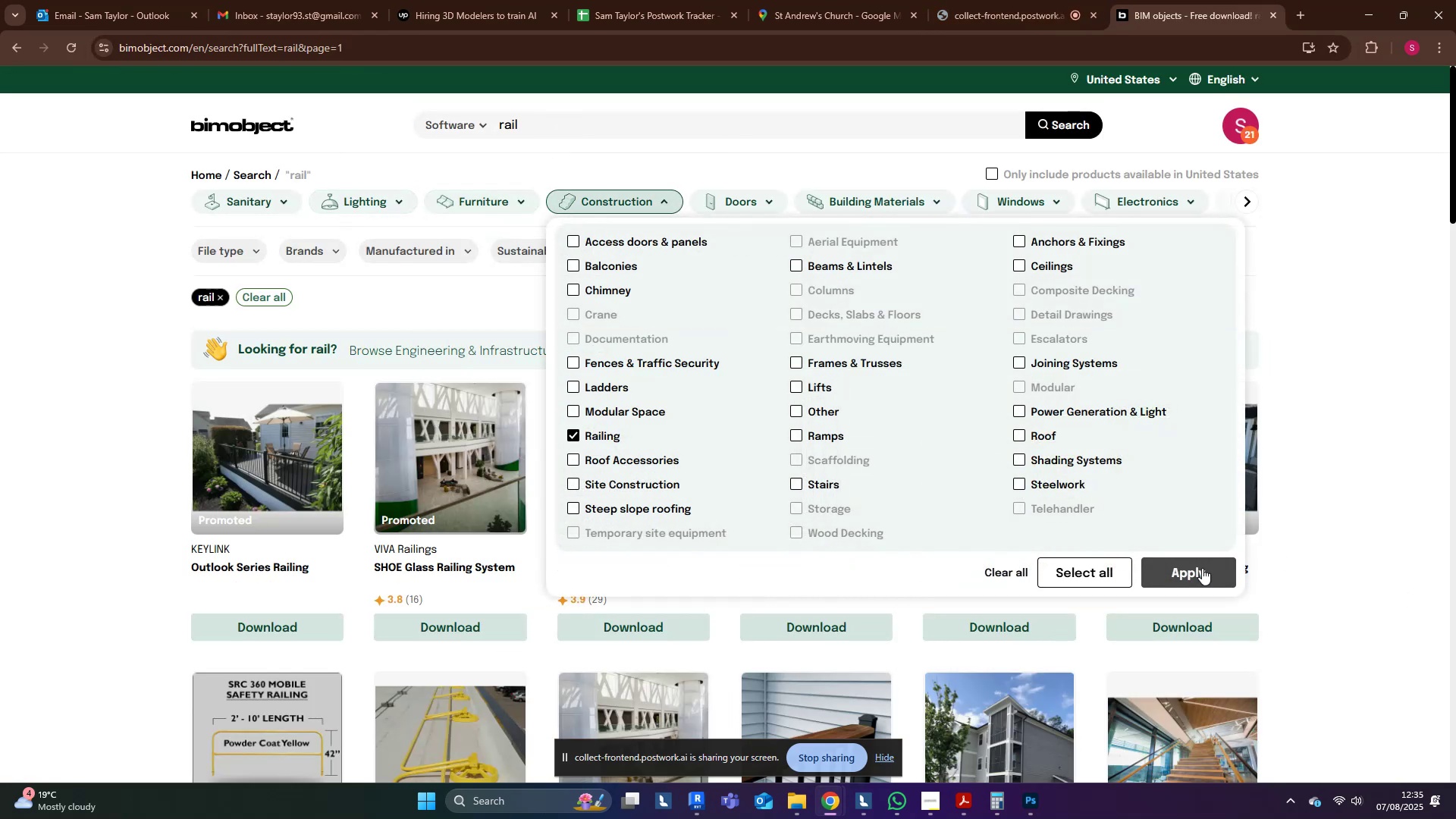 
double_click([1343, 503])
 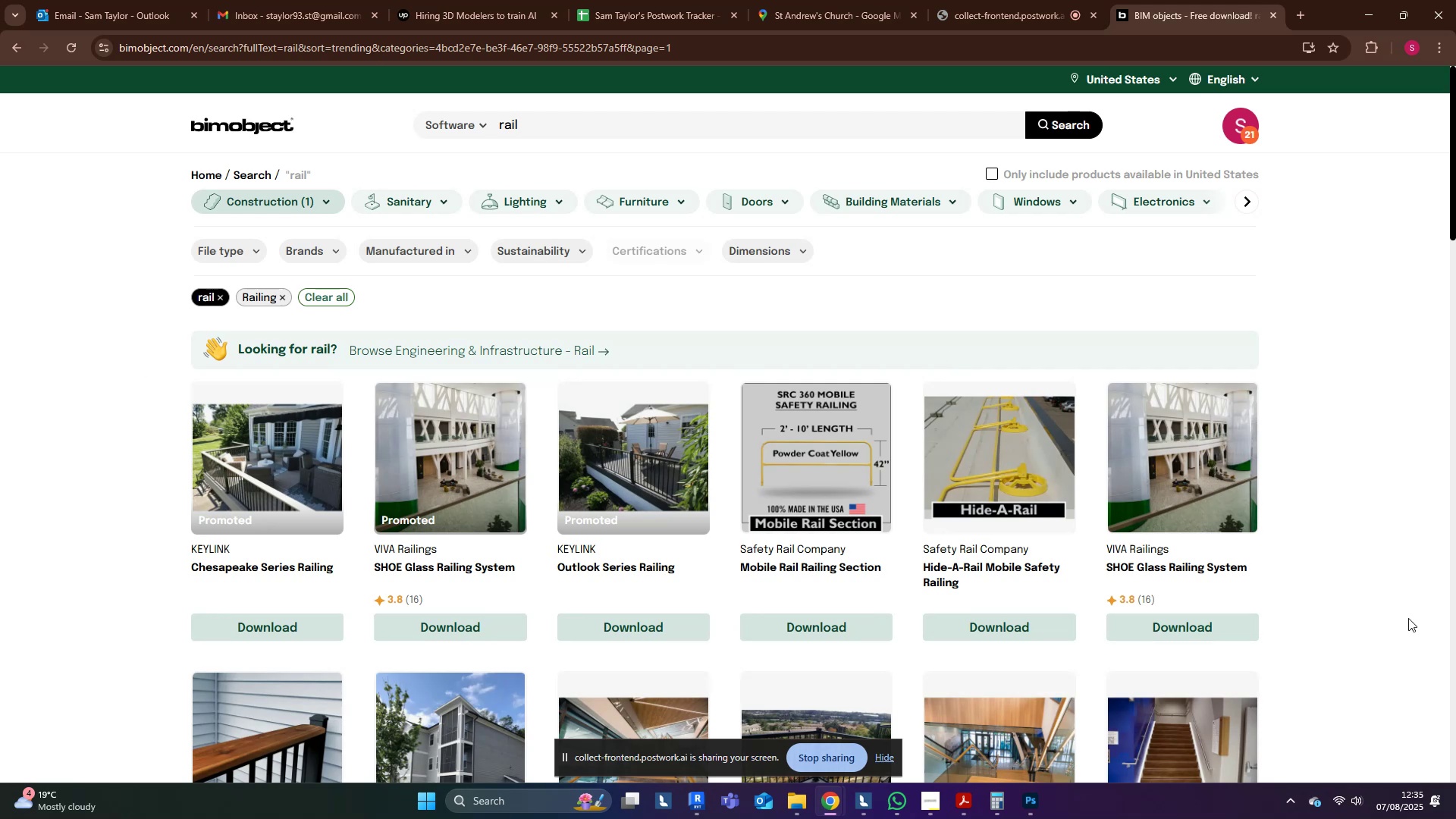 
scroll: coordinate [1256, 591], scroll_direction: down, amount: 2.0
 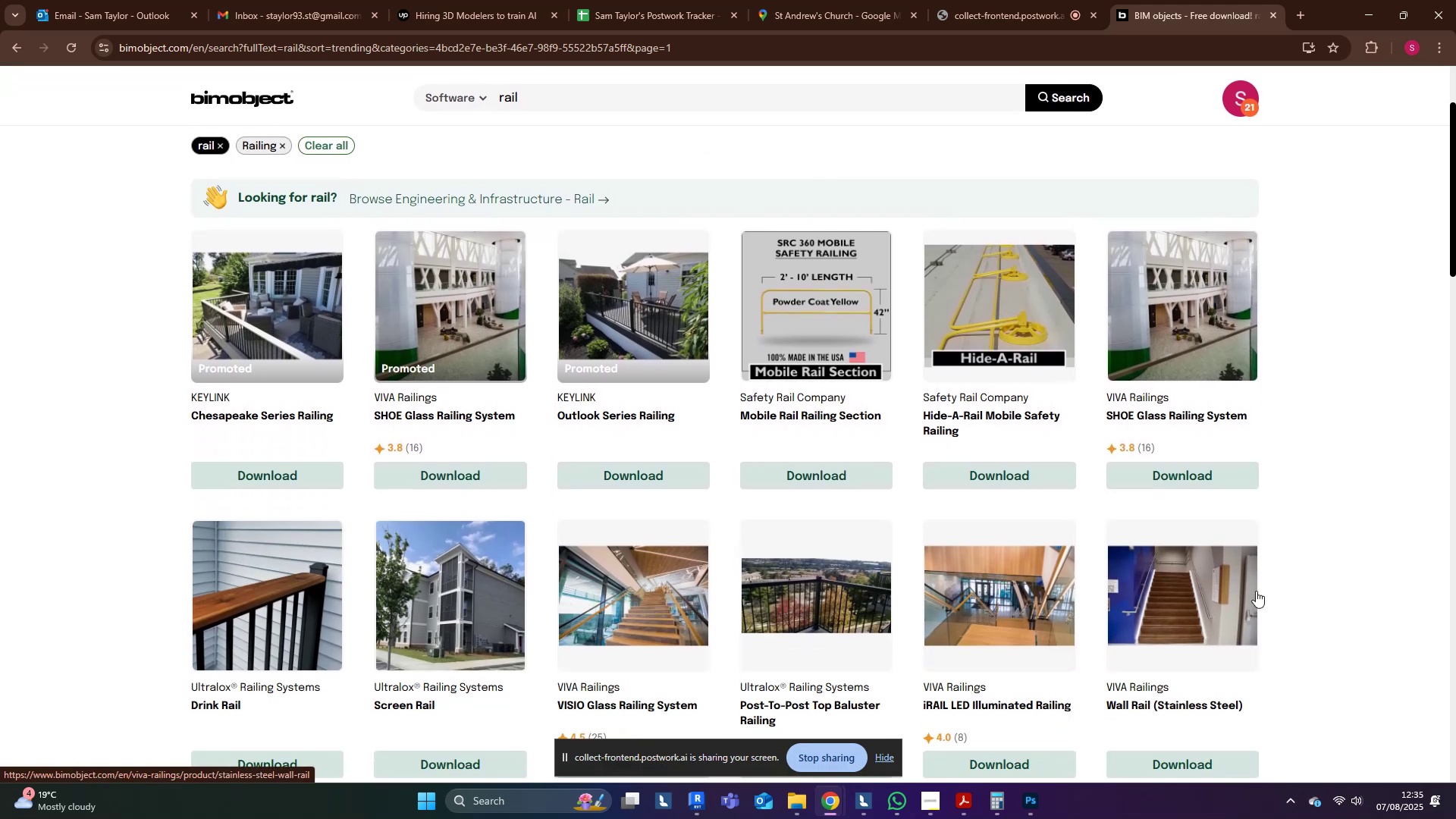 
middle_click([1236, 336])
 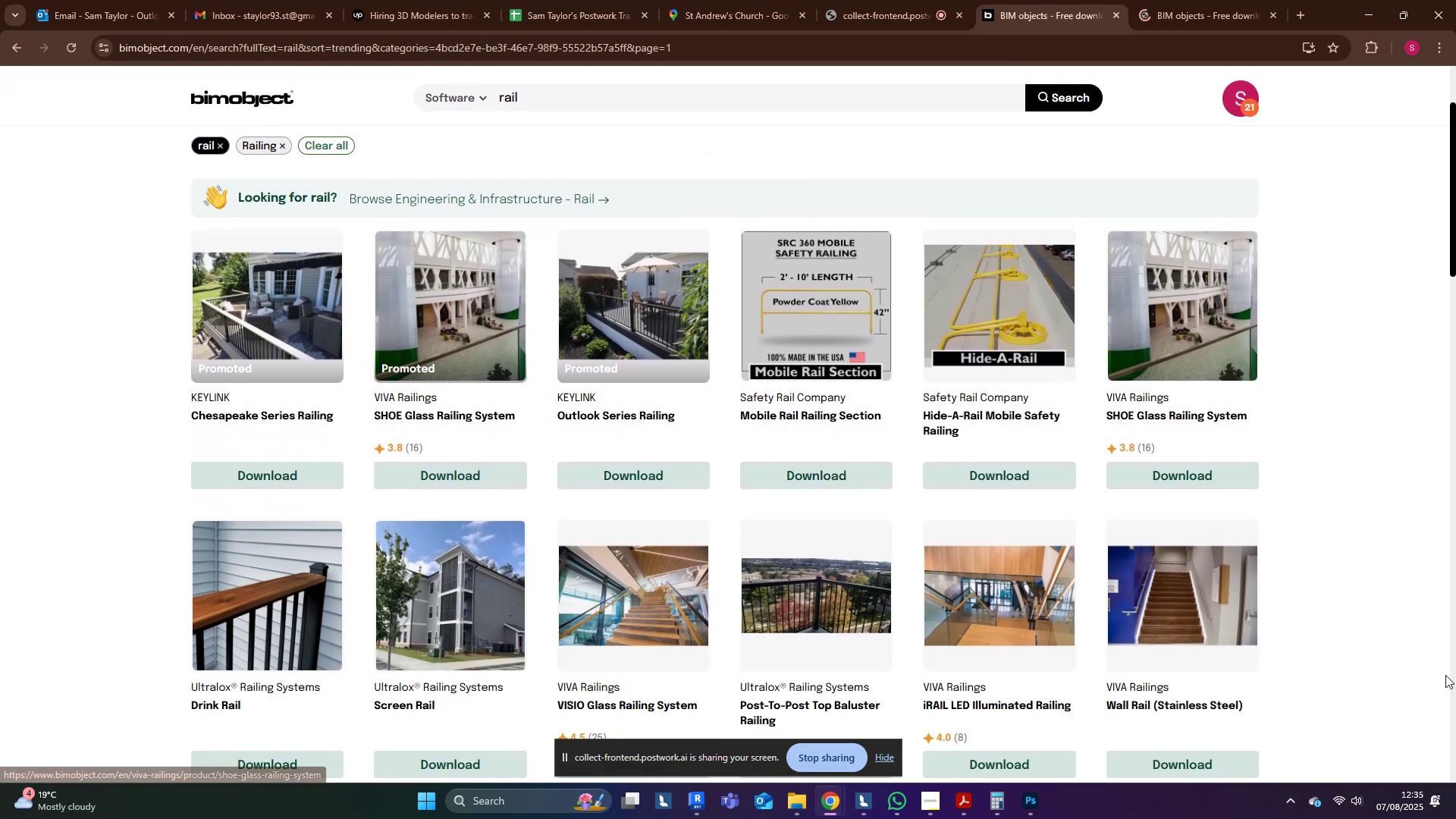 
scroll: coordinate [158, 228], scroll_direction: up, amount: 3.0
 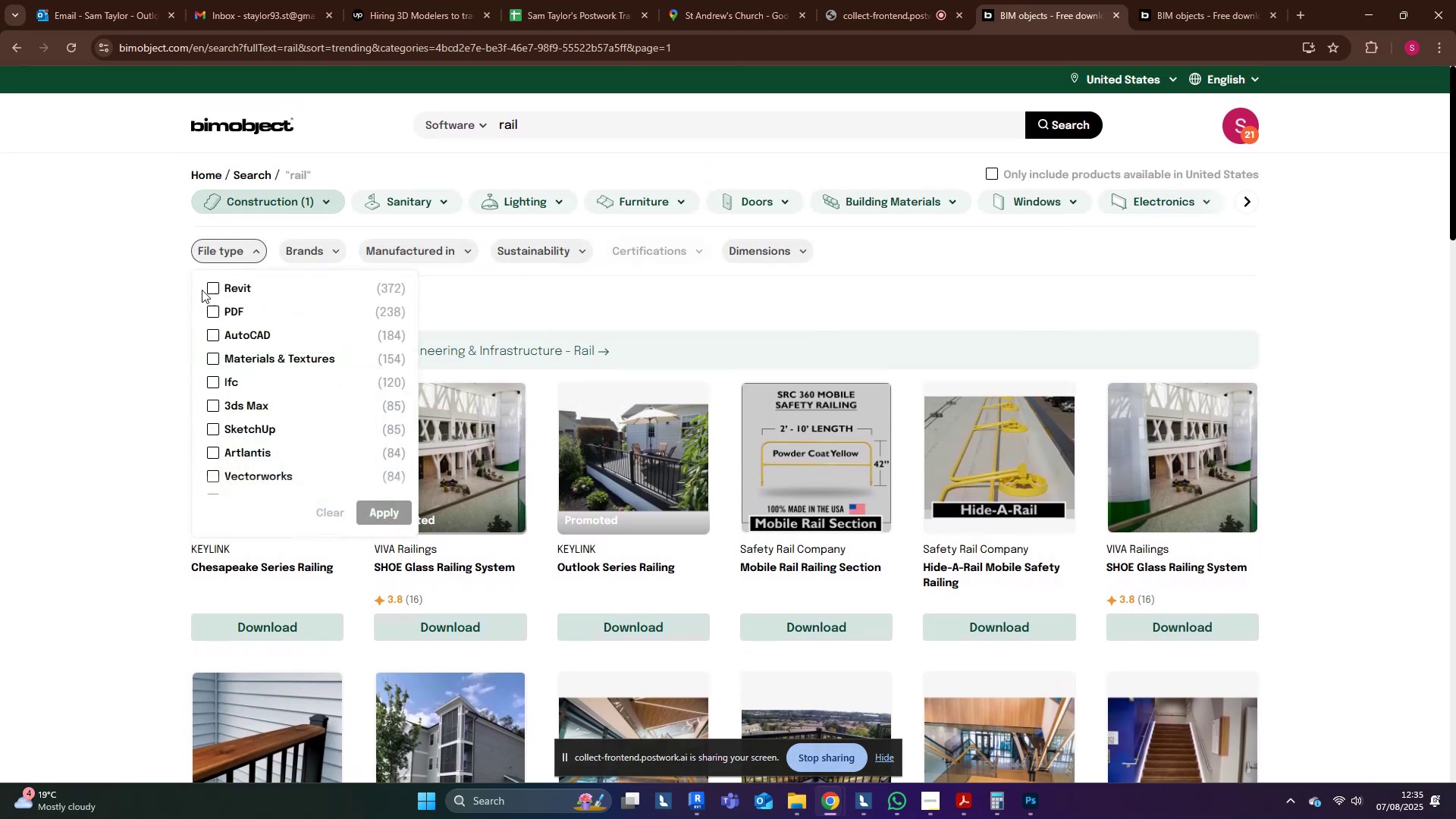 
double_click([222, 290])
 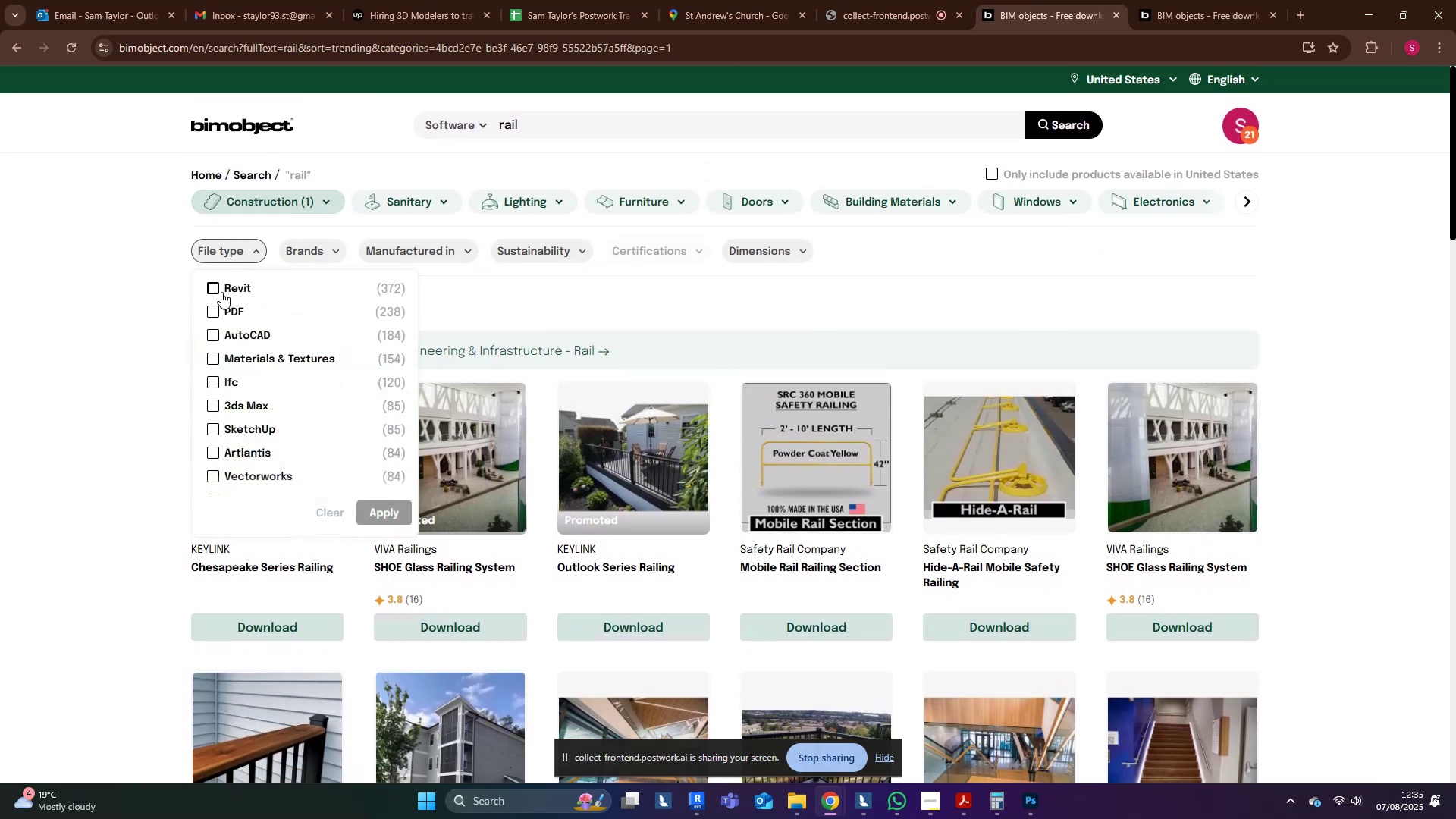 
triple_click([213, 289])
 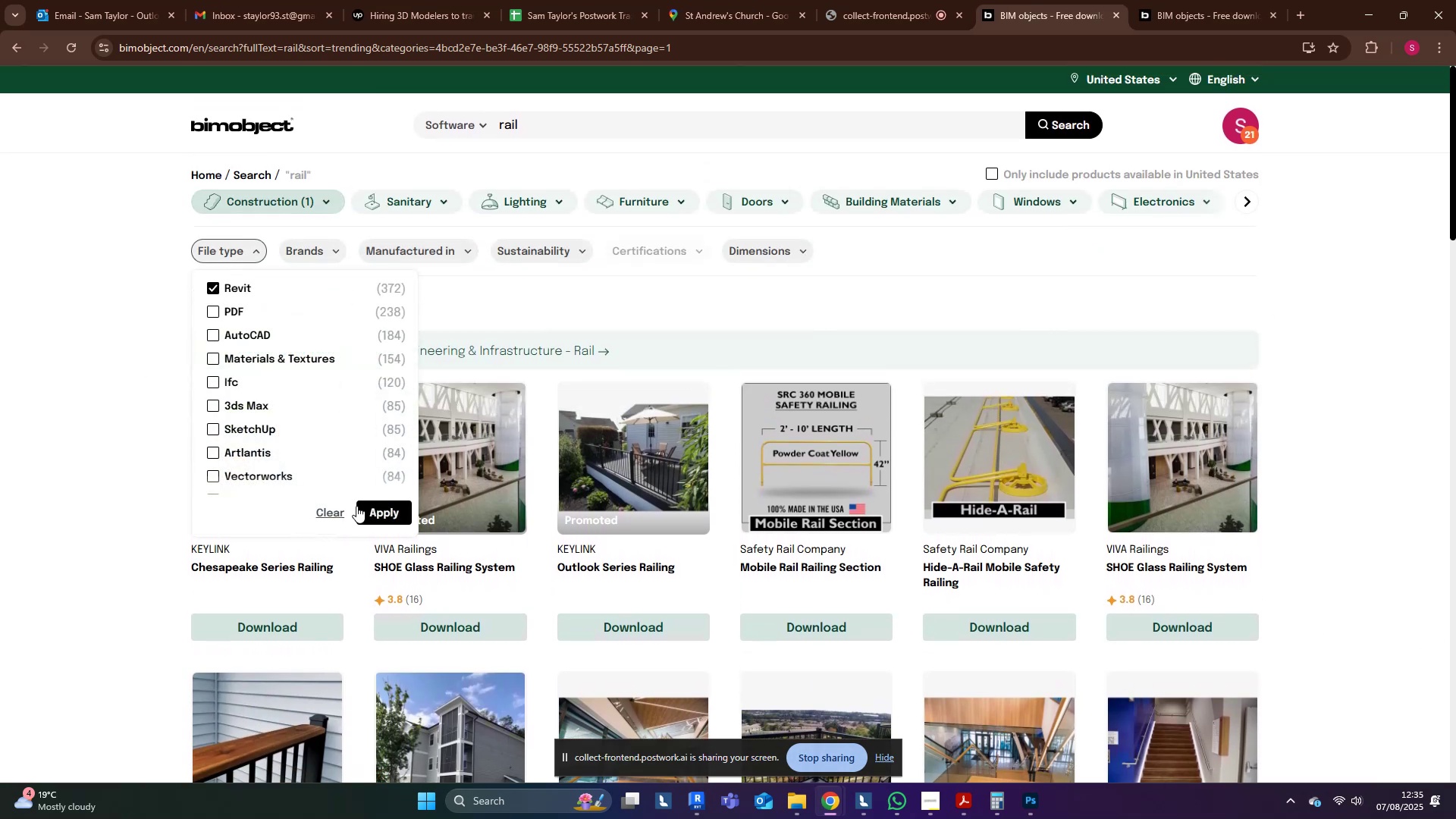 
left_click([378, 513])
 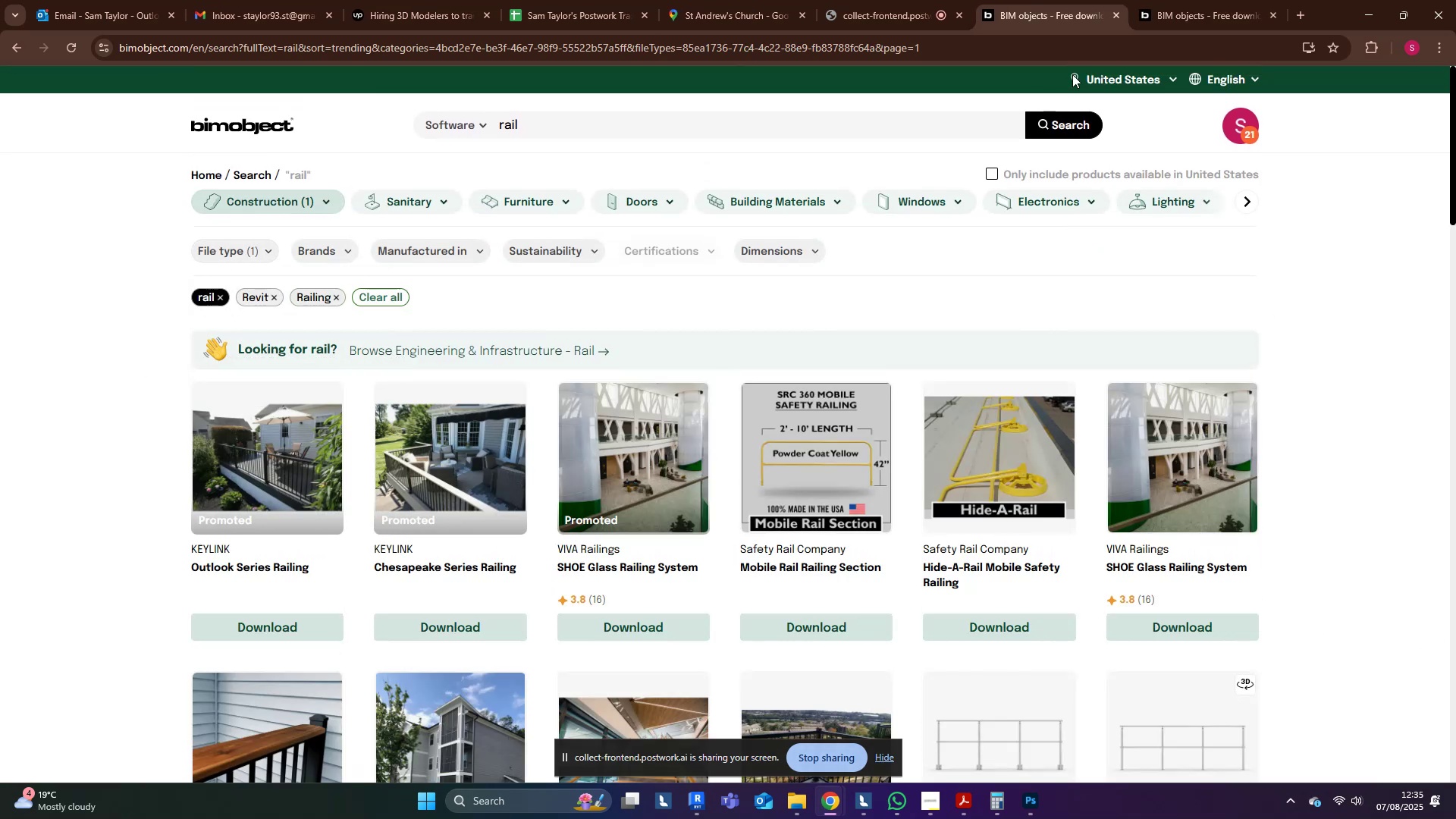 
left_click([1156, 0])
 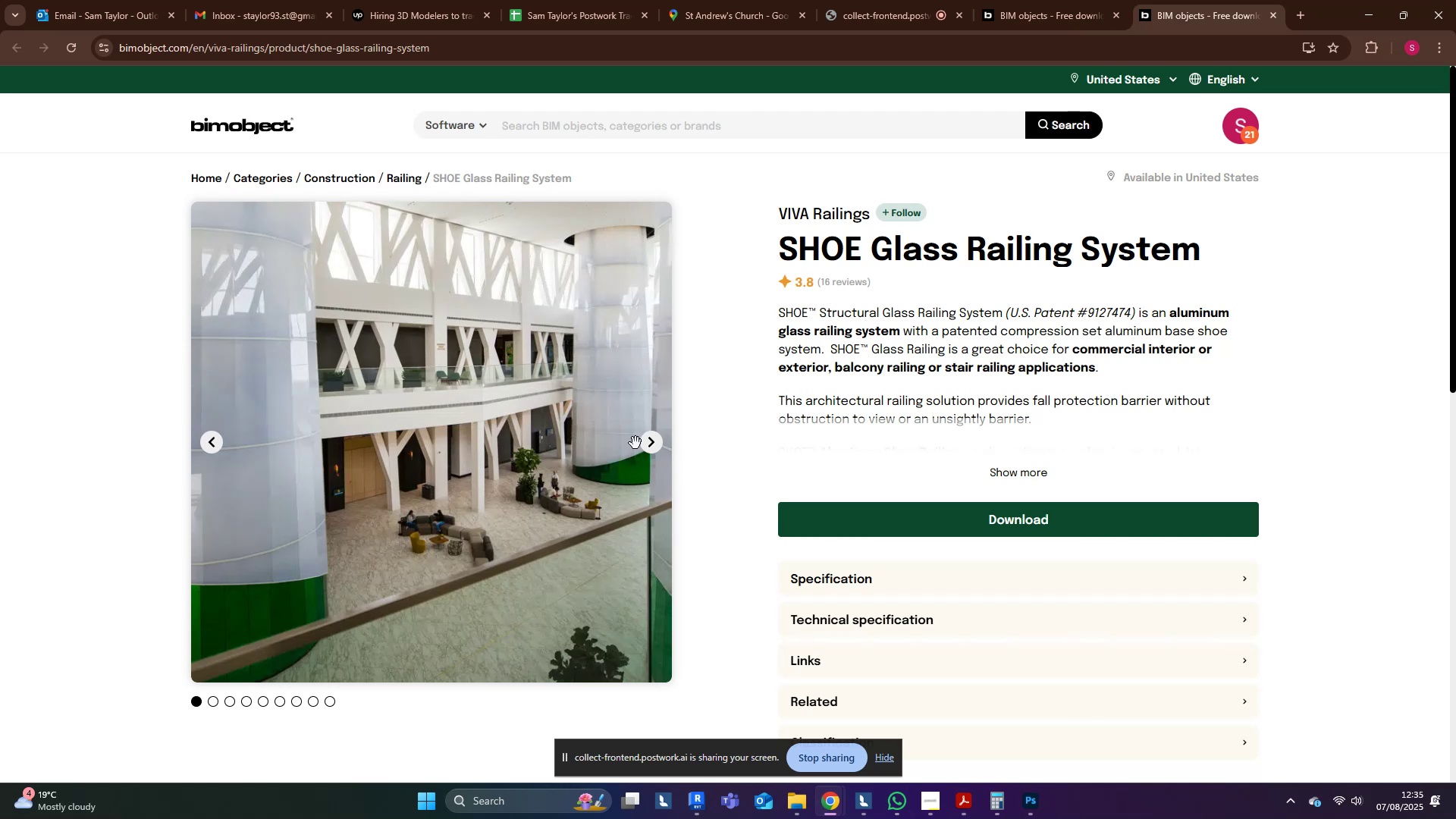 
triple_click([645, 444])
 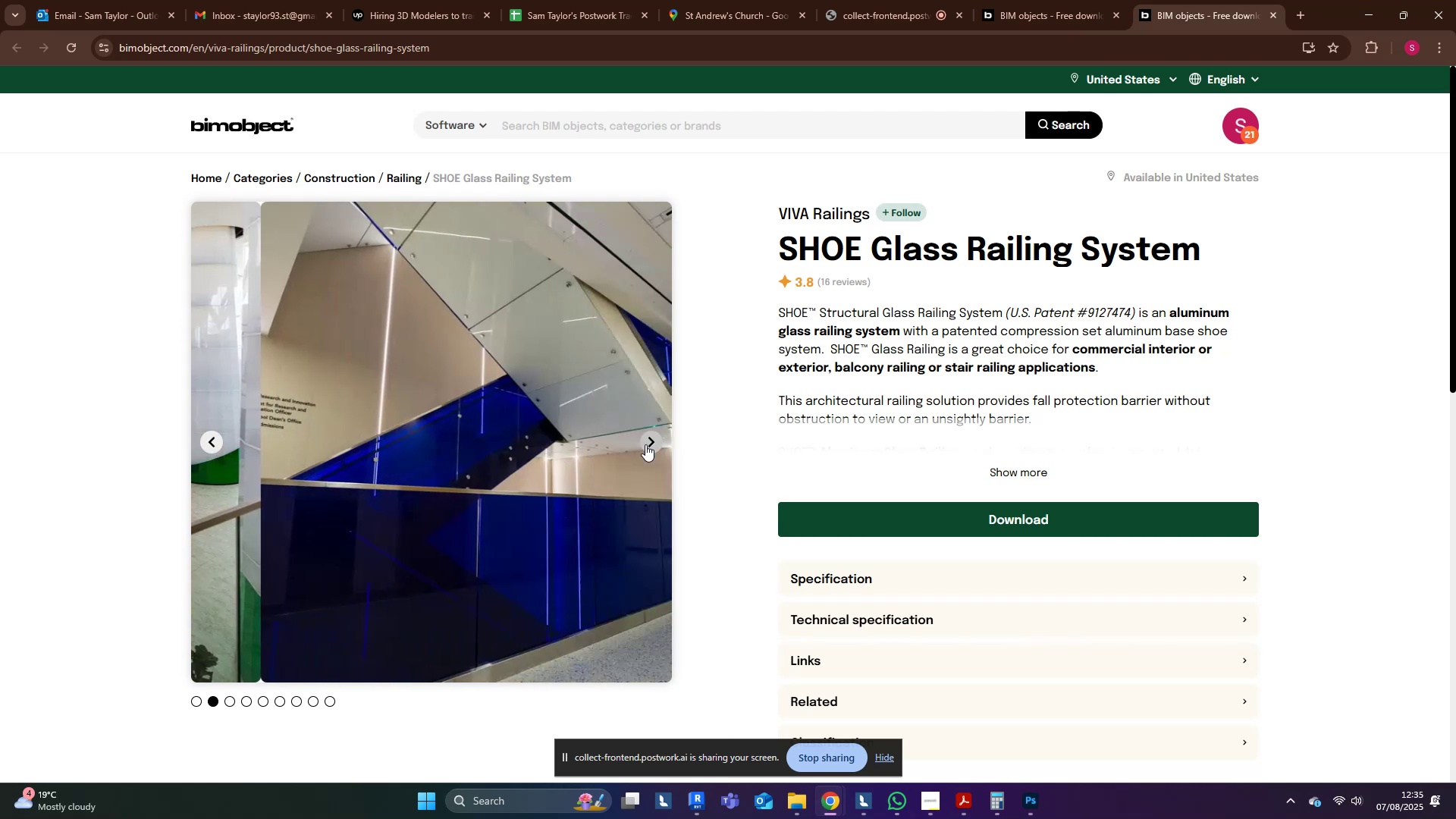 
triple_click([645, 444])
 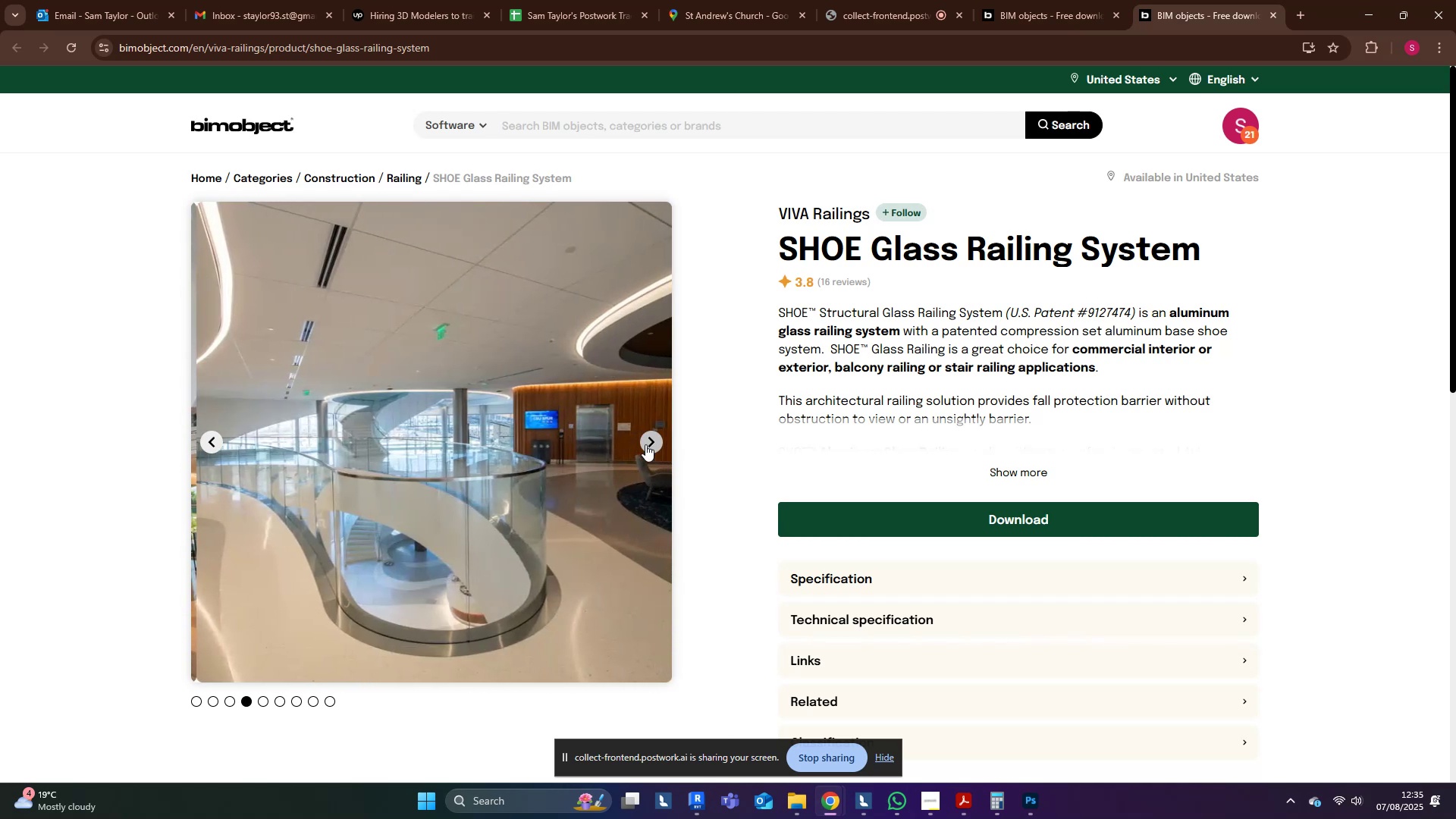 
left_click([645, 444])
 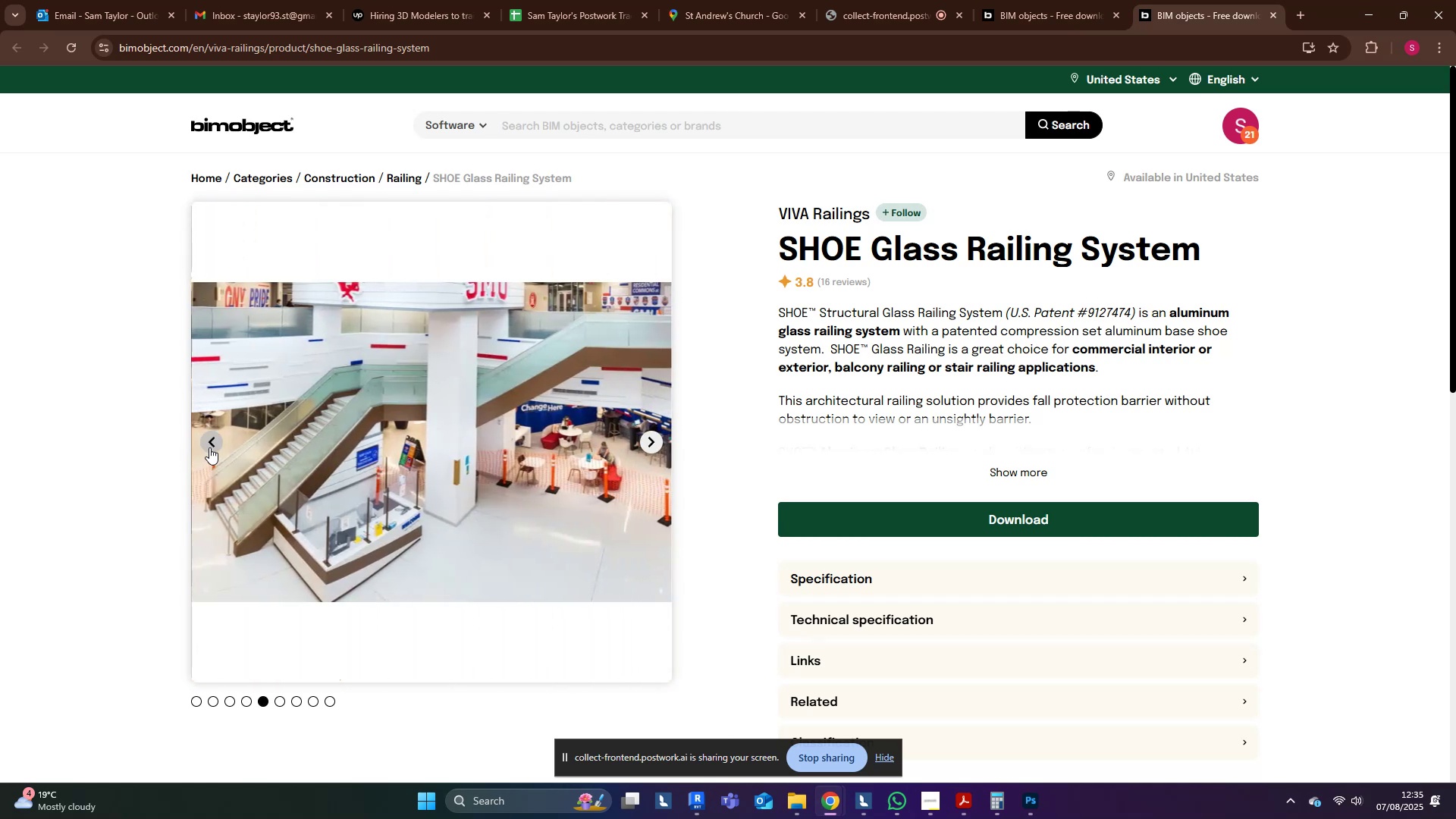 
left_click([910, 507])
 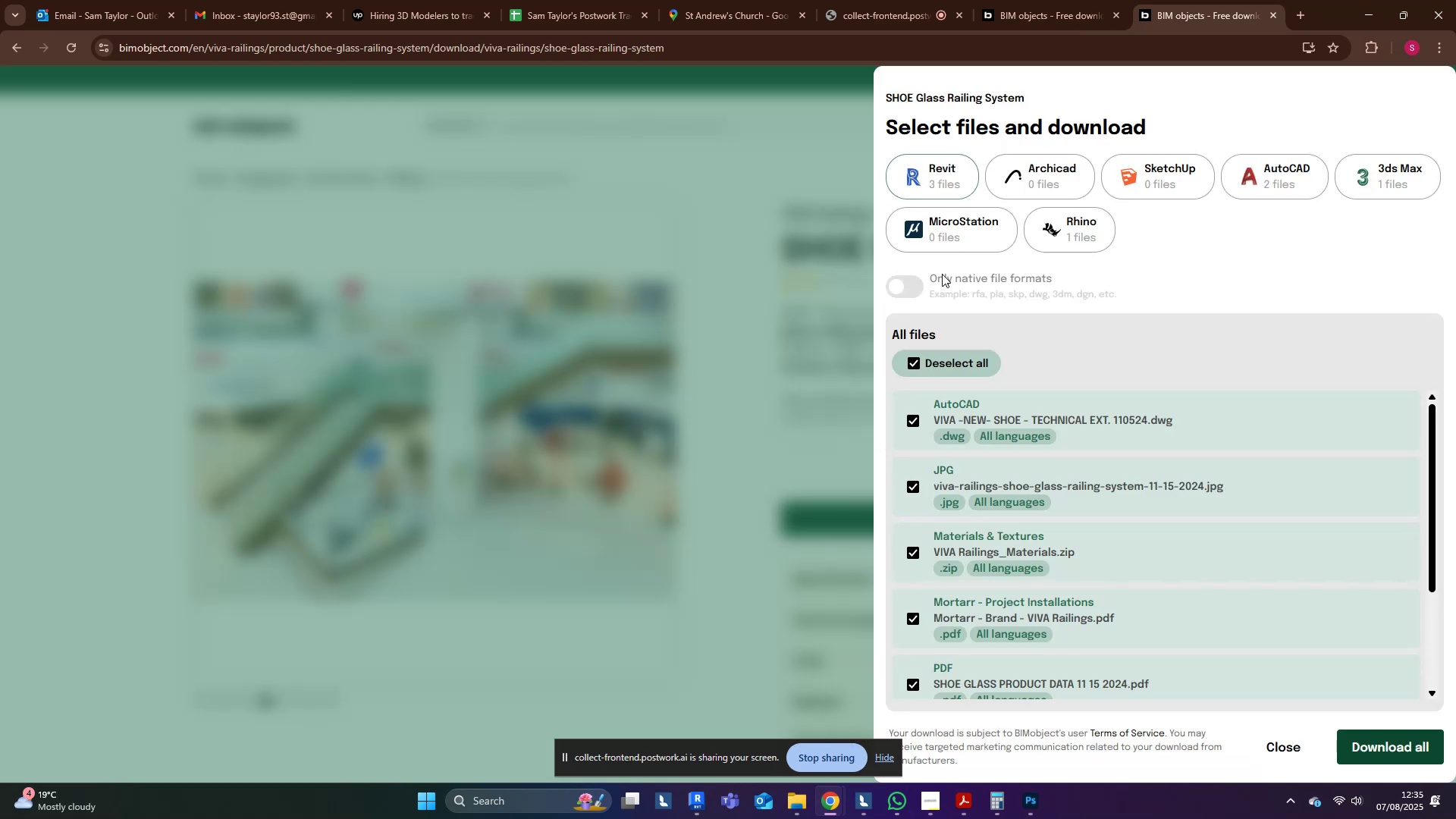 
double_click([931, 149])
 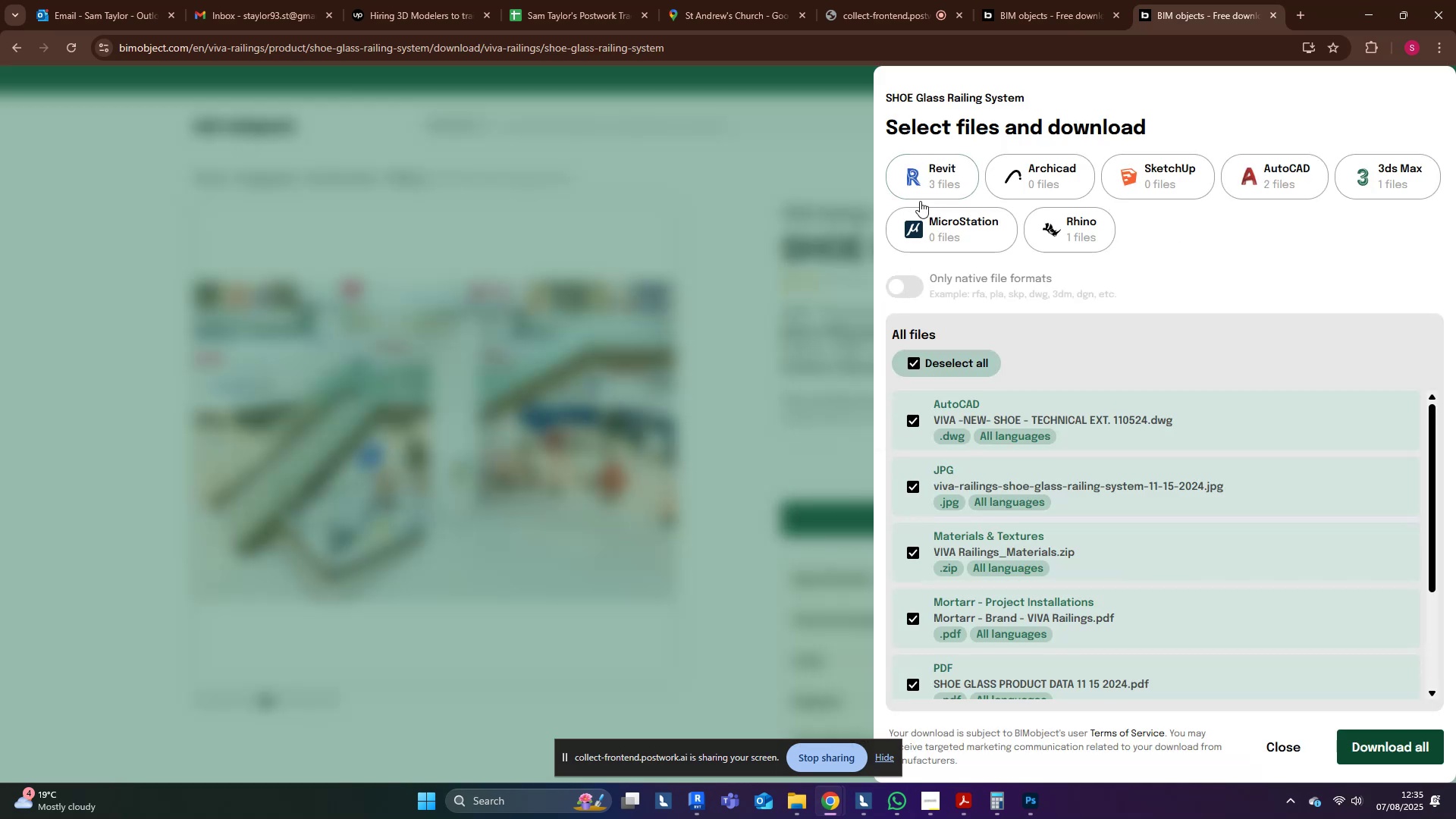 
triple_click([923, 165])
 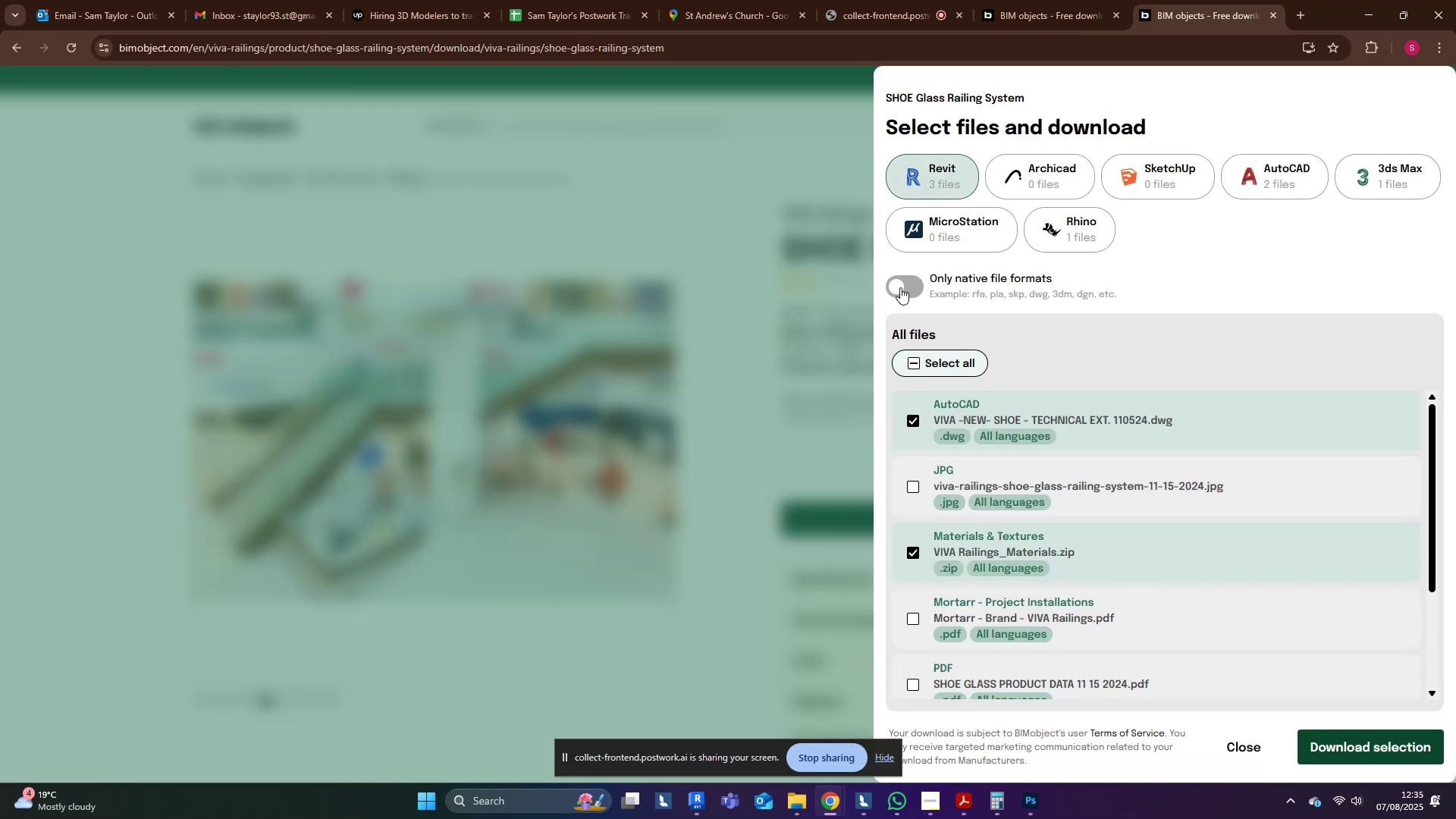 
left_click([900, 287])
 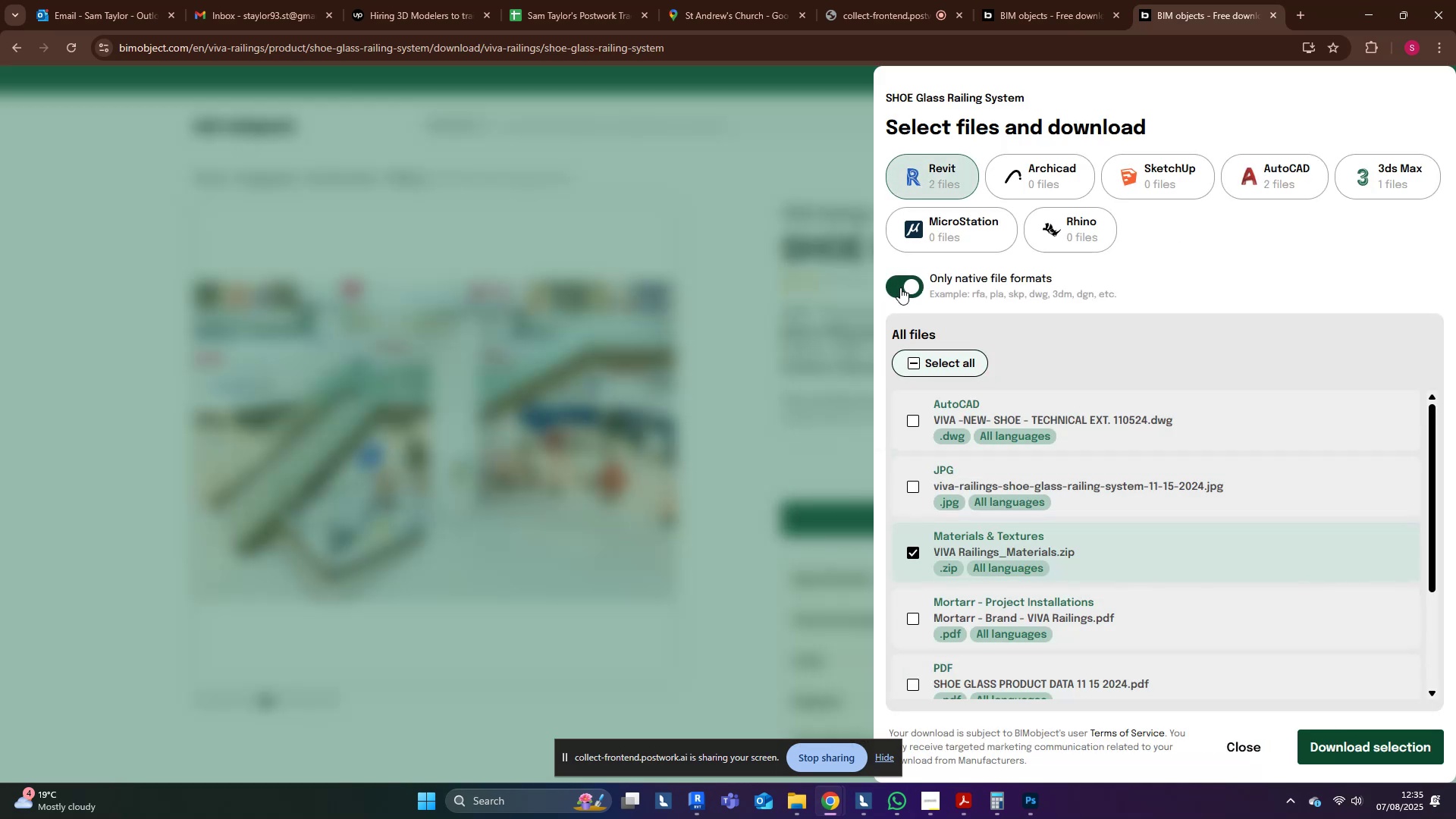 
scroll: coordinate [1124, 548], scroll_direction: down, amount: 5.0
 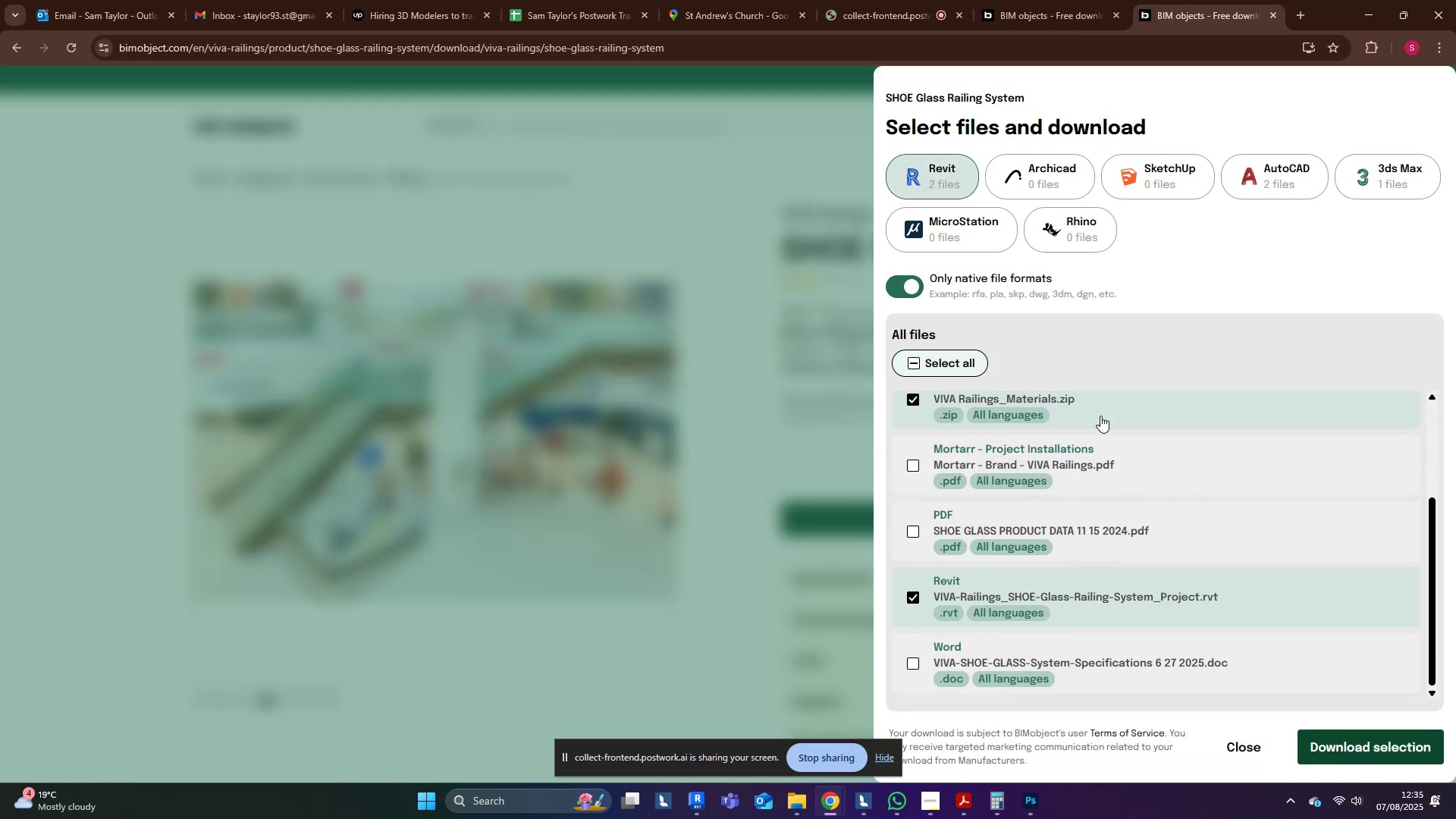 
left_click([1097, 397])
 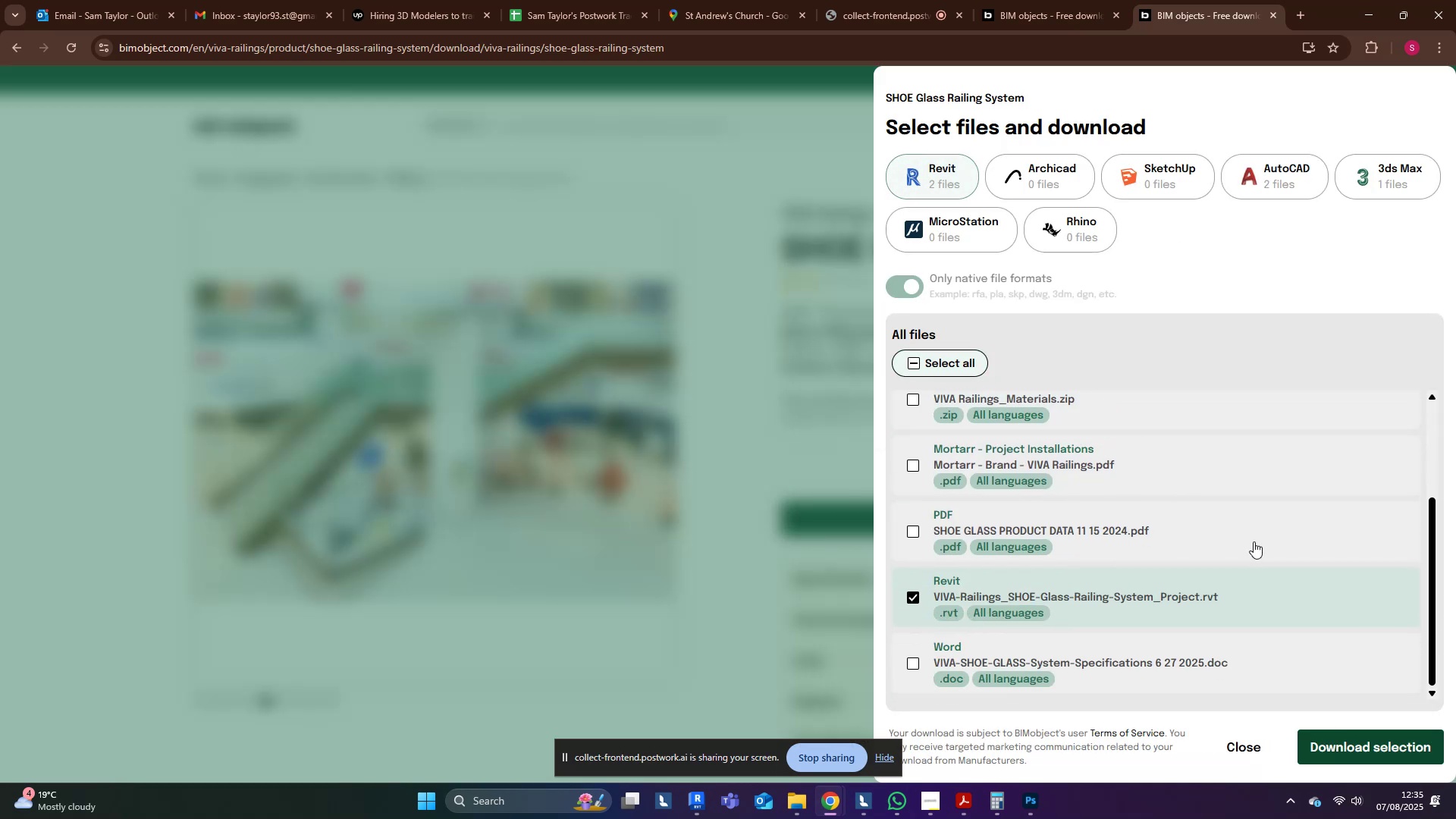 
scroll: coordinate [1302, 608], scroll_direction: down, amount: 3.0
 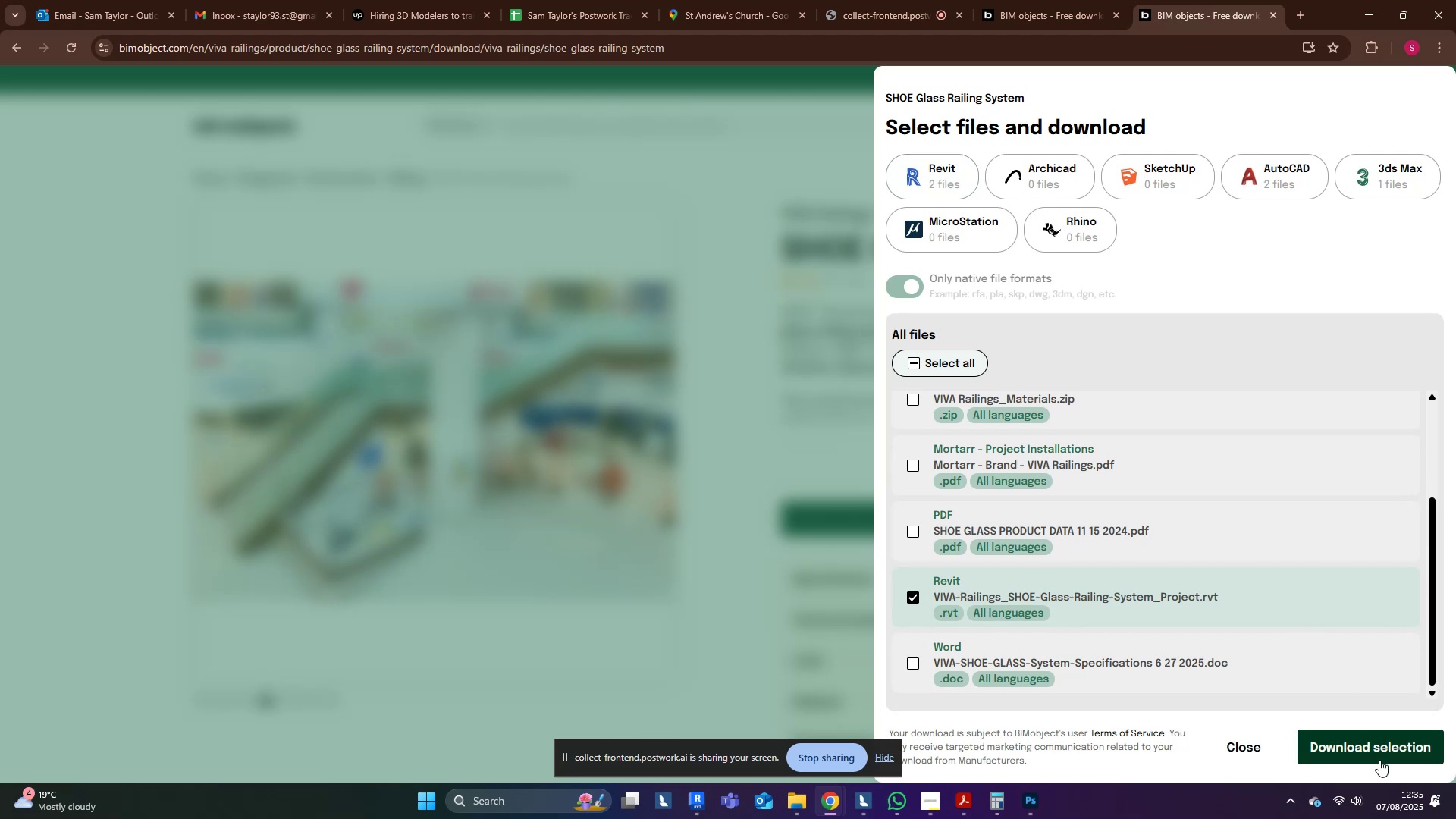 
left_click([1379, 760])
 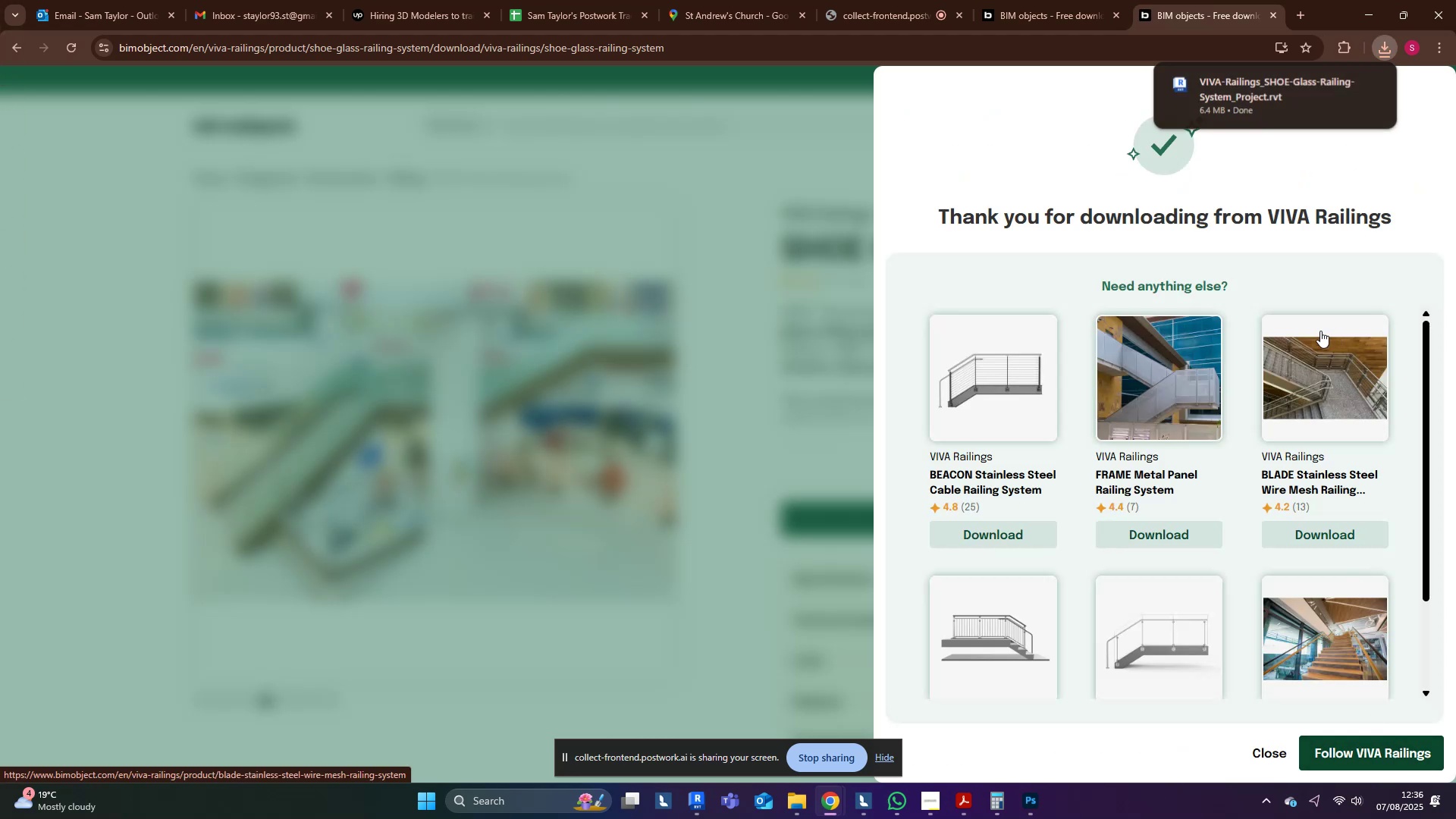 
mouse_move([1337, 96])
 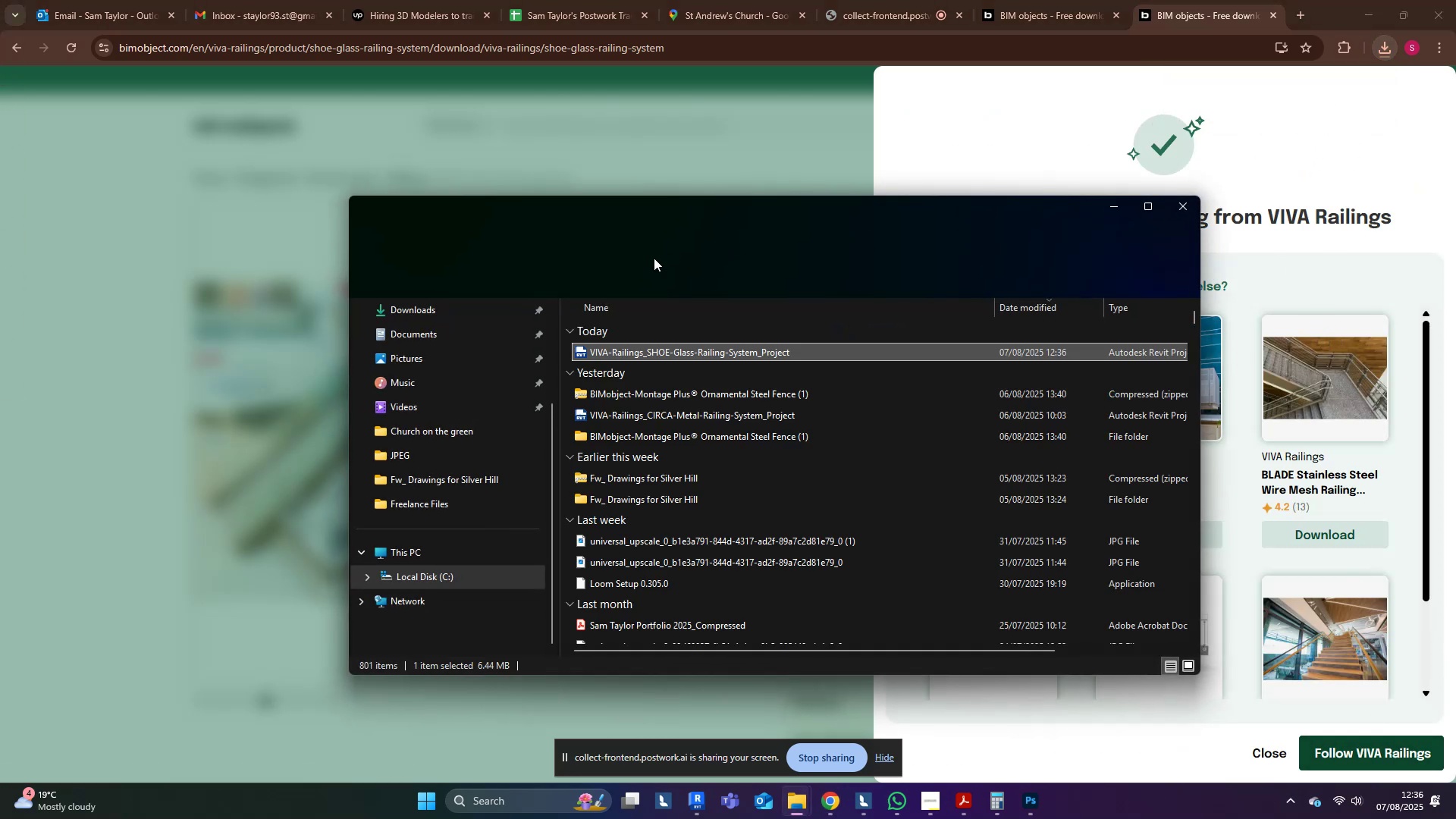 
double_click([642, 351])
 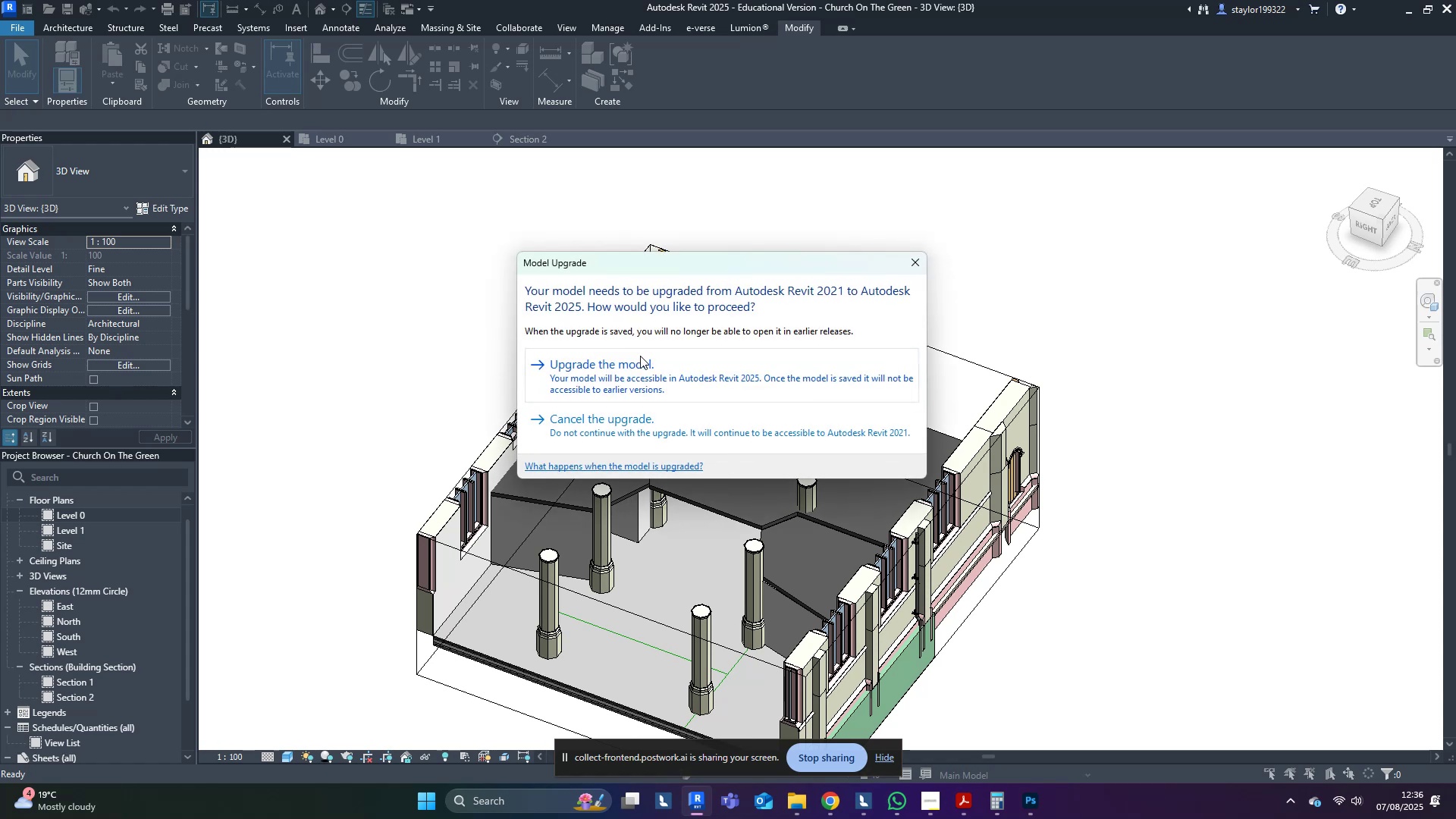 
left_click([633, 368])
 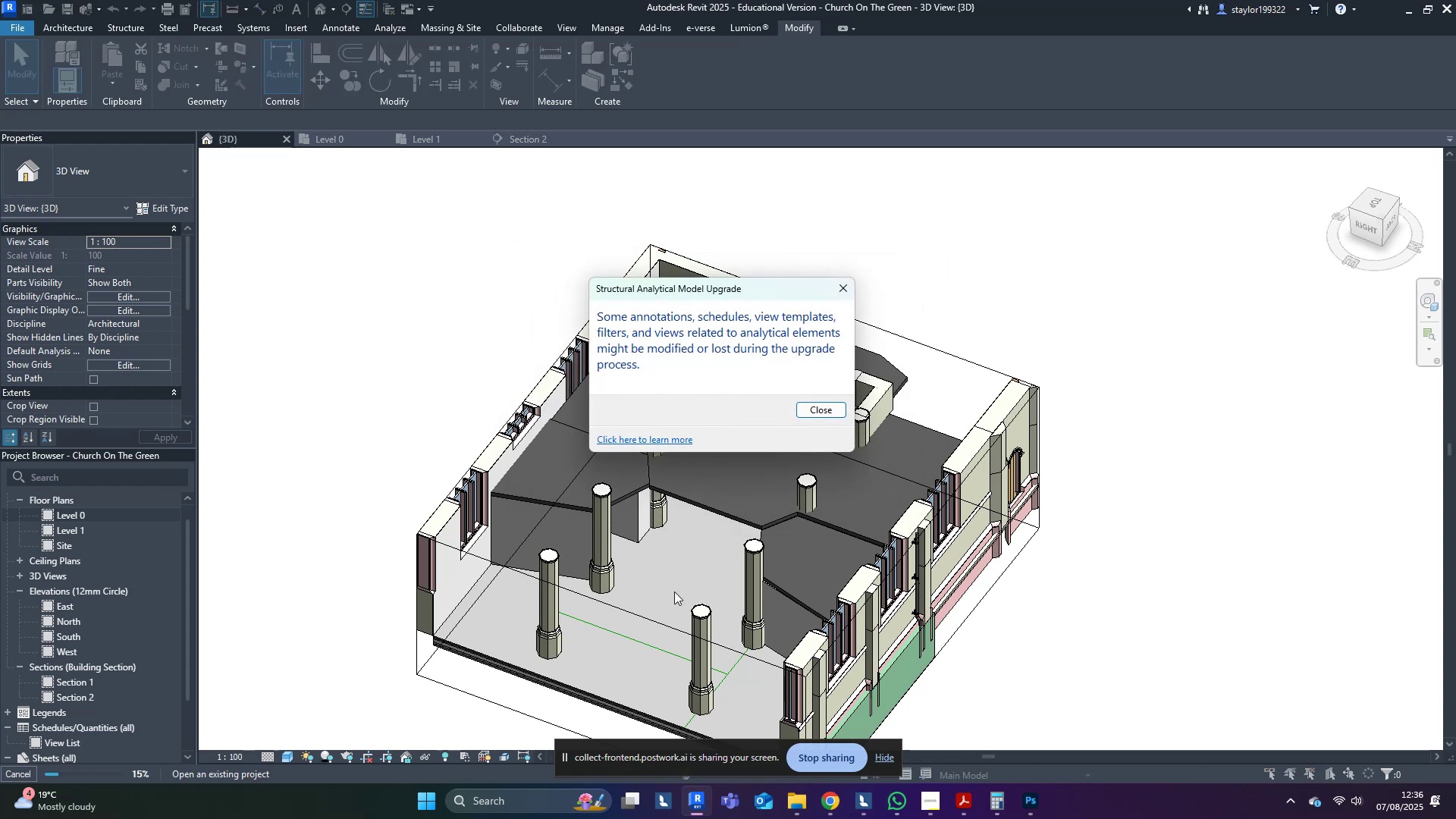 
wait(7.1)
 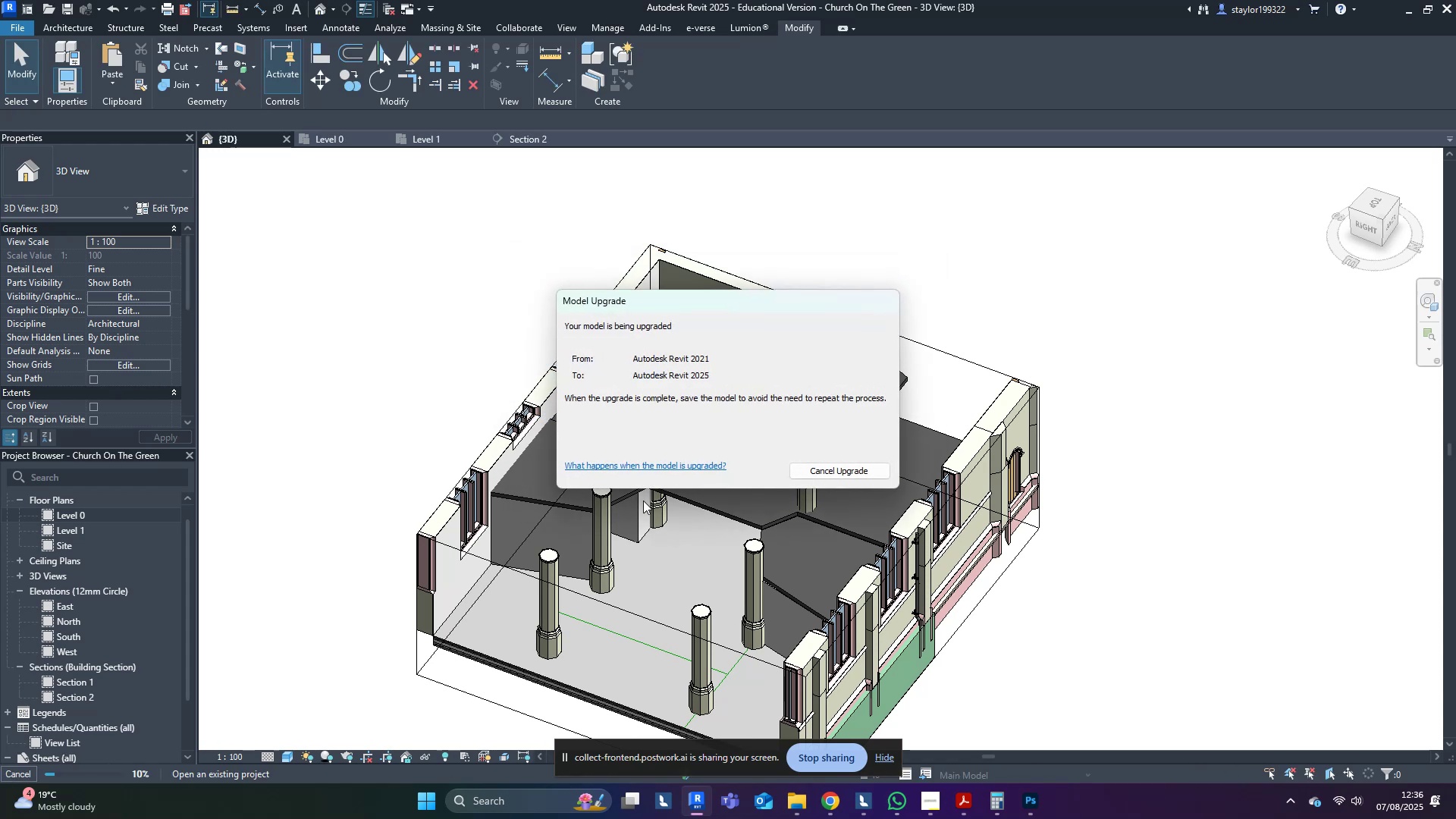 
left_click([823, 413])
 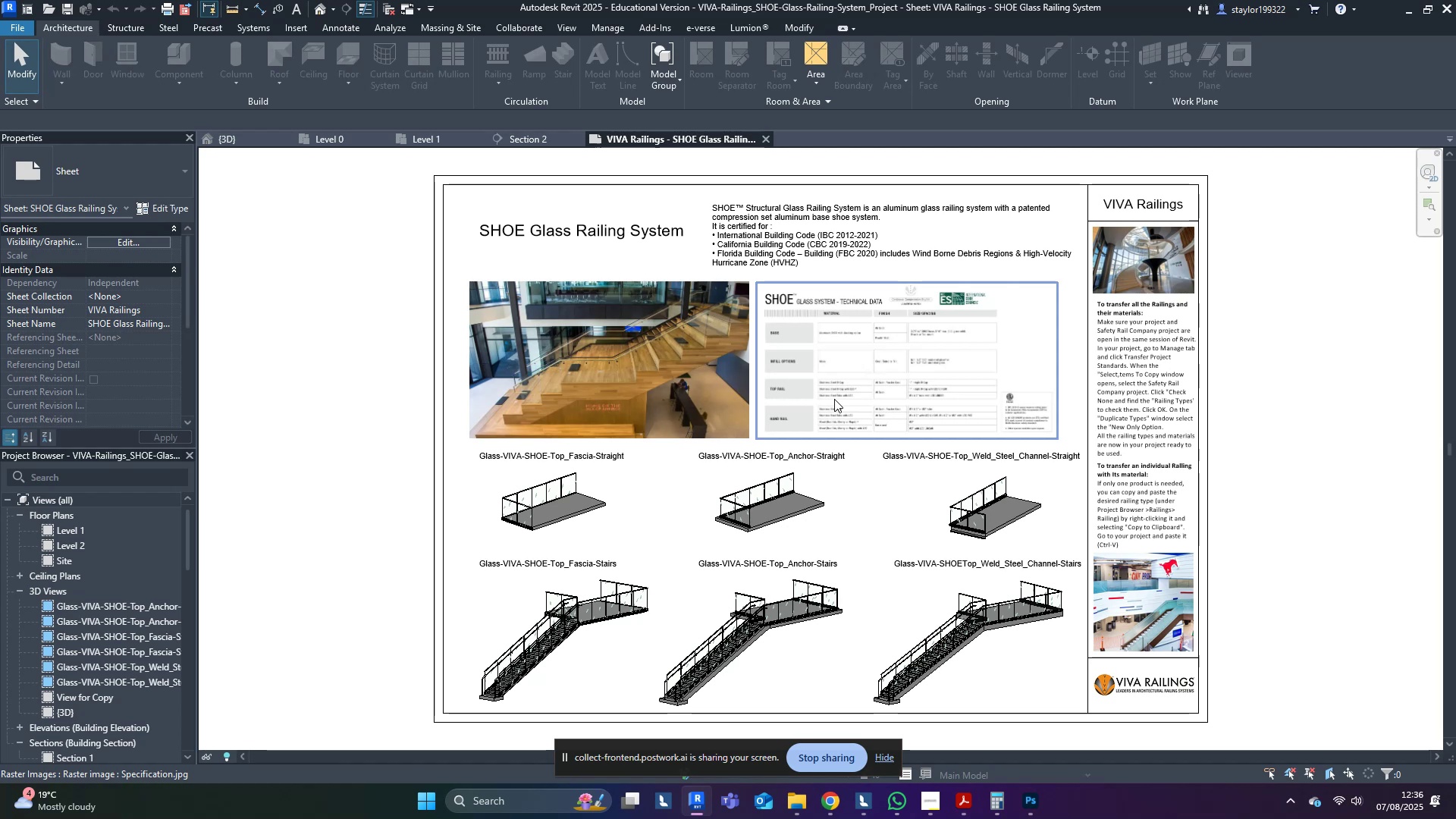 
wait(30.09)
 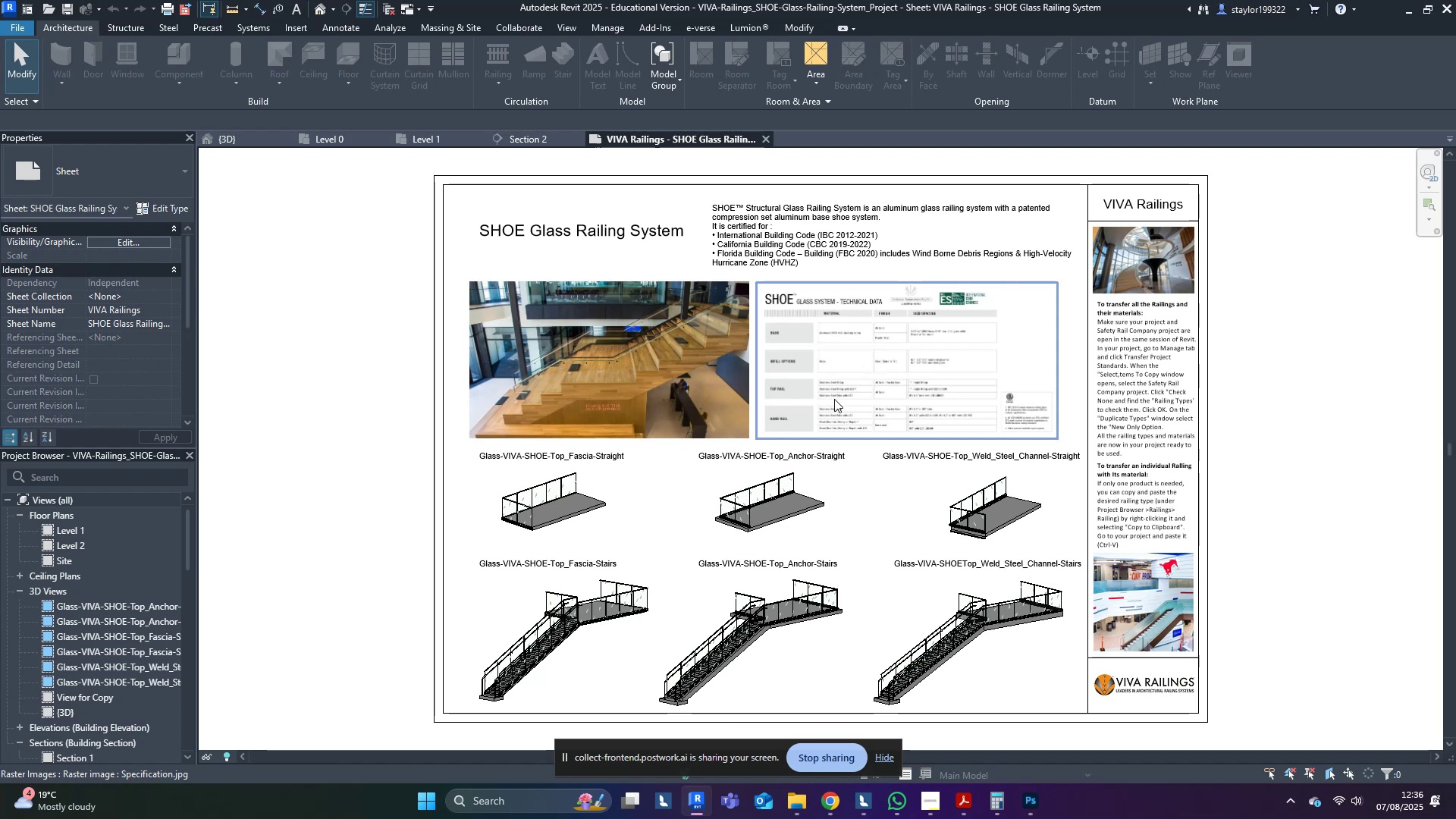 
left_click([317, 8])
 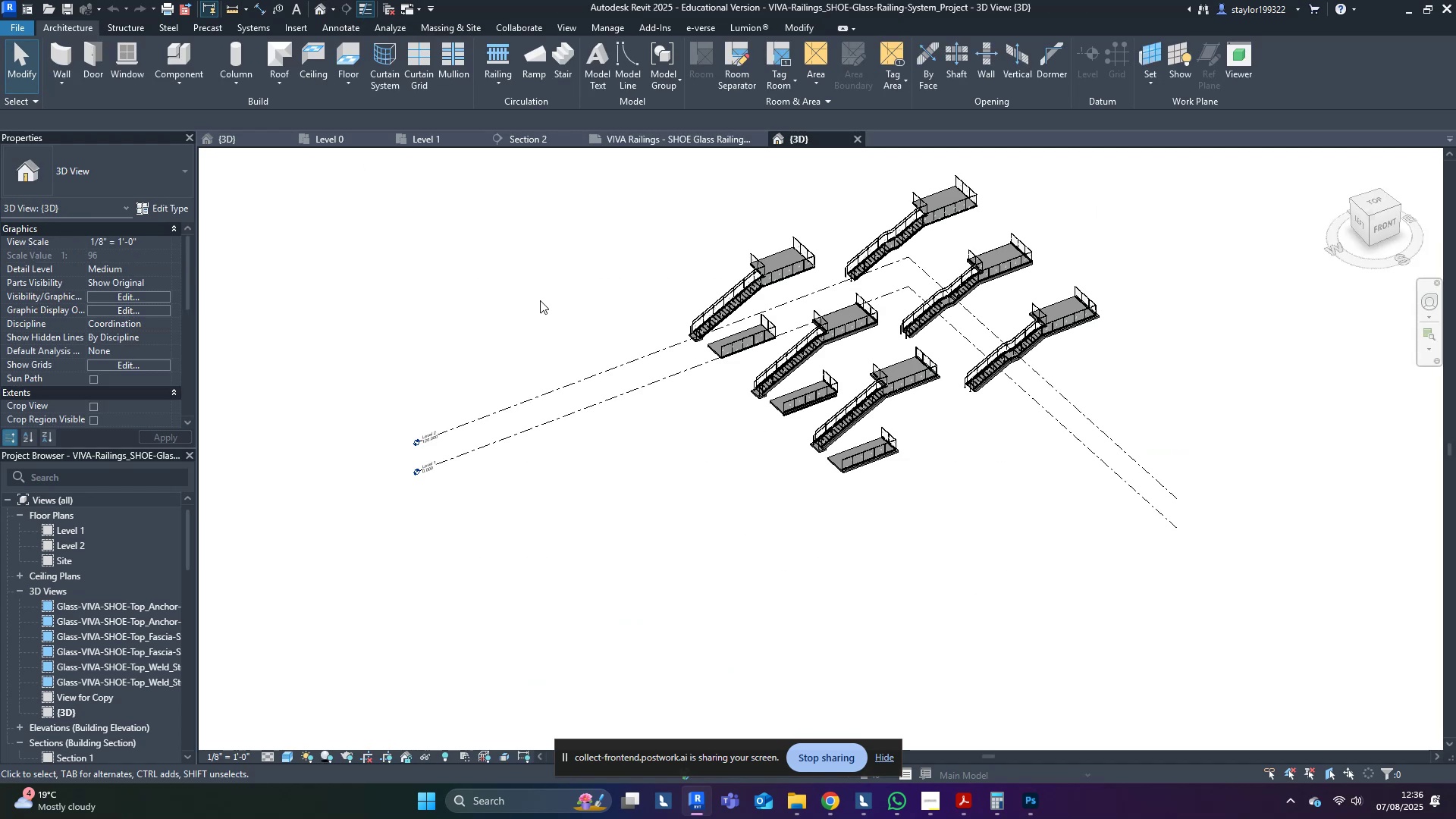 
scroll: coordinate [1025, 438], scroll_direction: up, amount: 5.0
 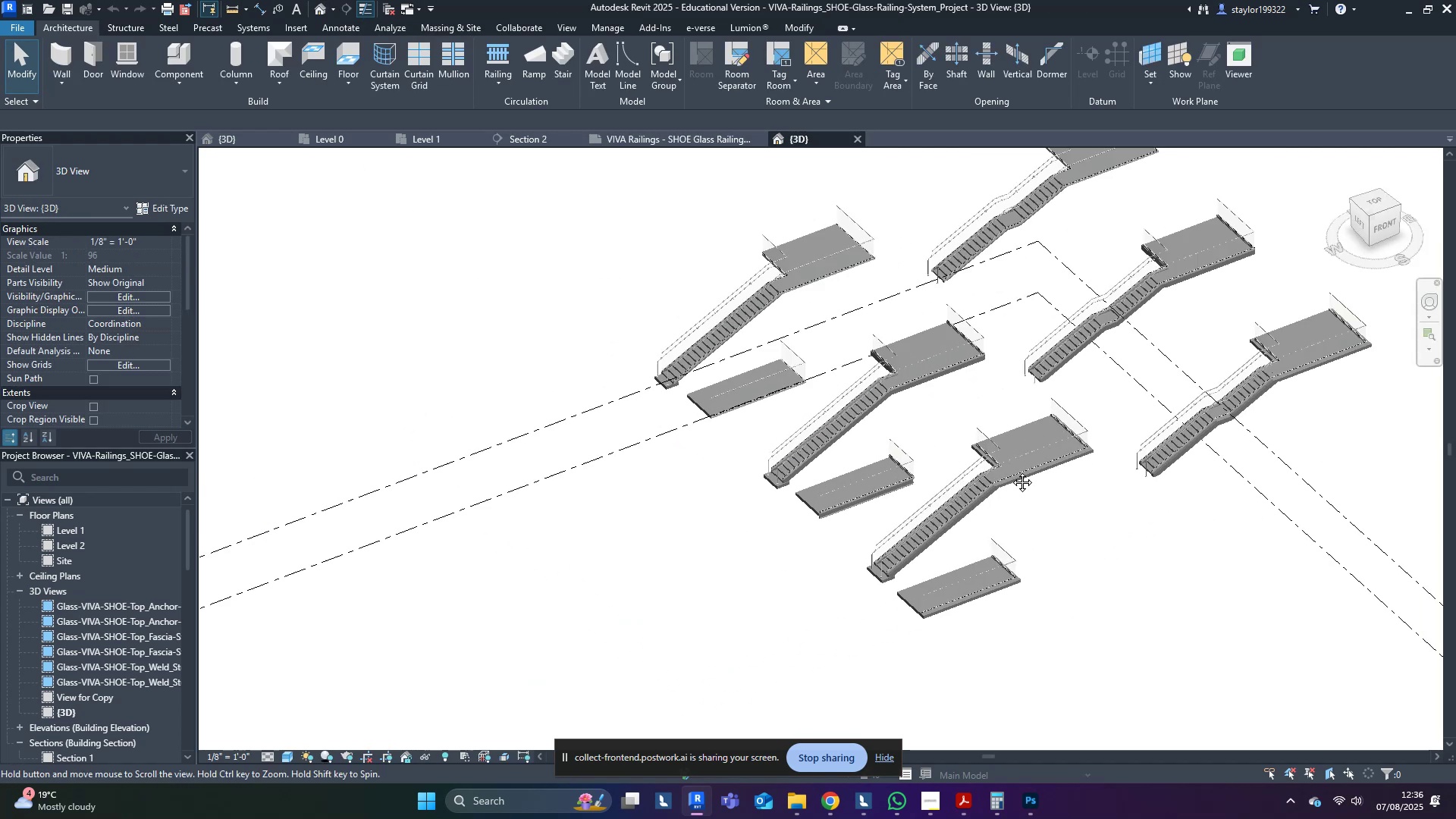 
key(Shift+ShiftLeft)
 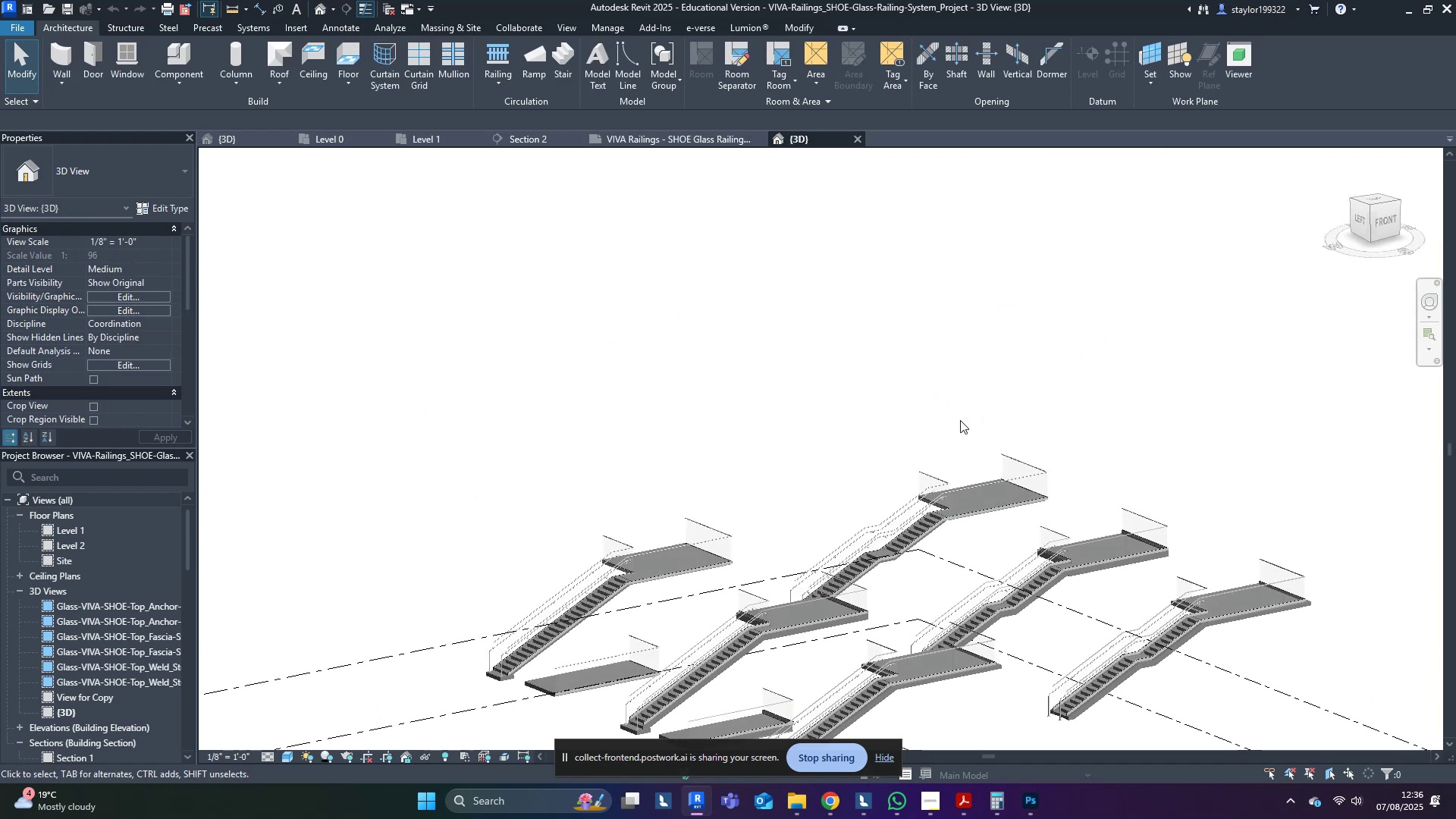 
scroll: coordinate [1063, 580], scroll_direction: up, amount: 9.0
 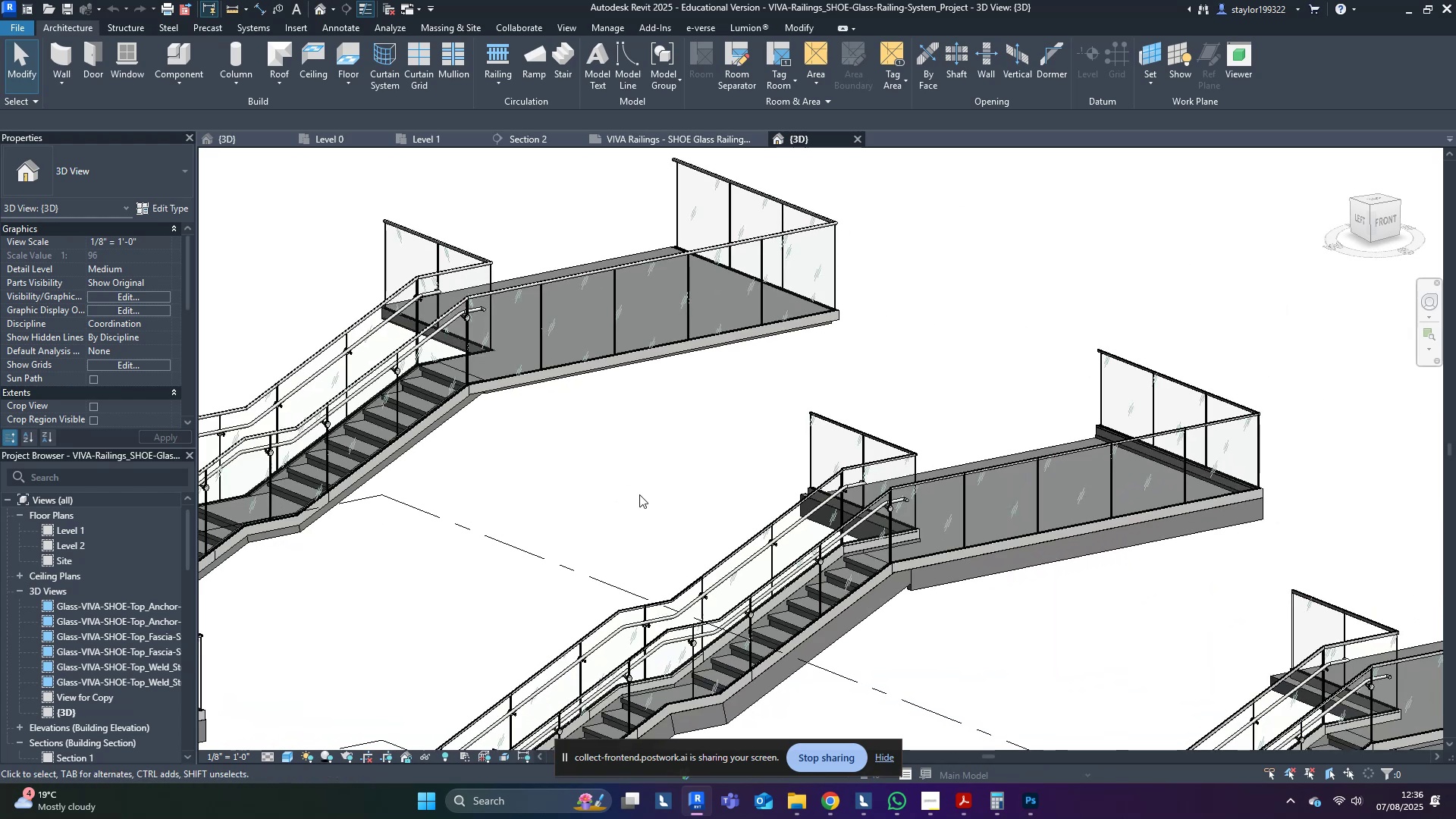 
scroll: coordinate [639, 492], scroll_direction: down, amount: 2.0
 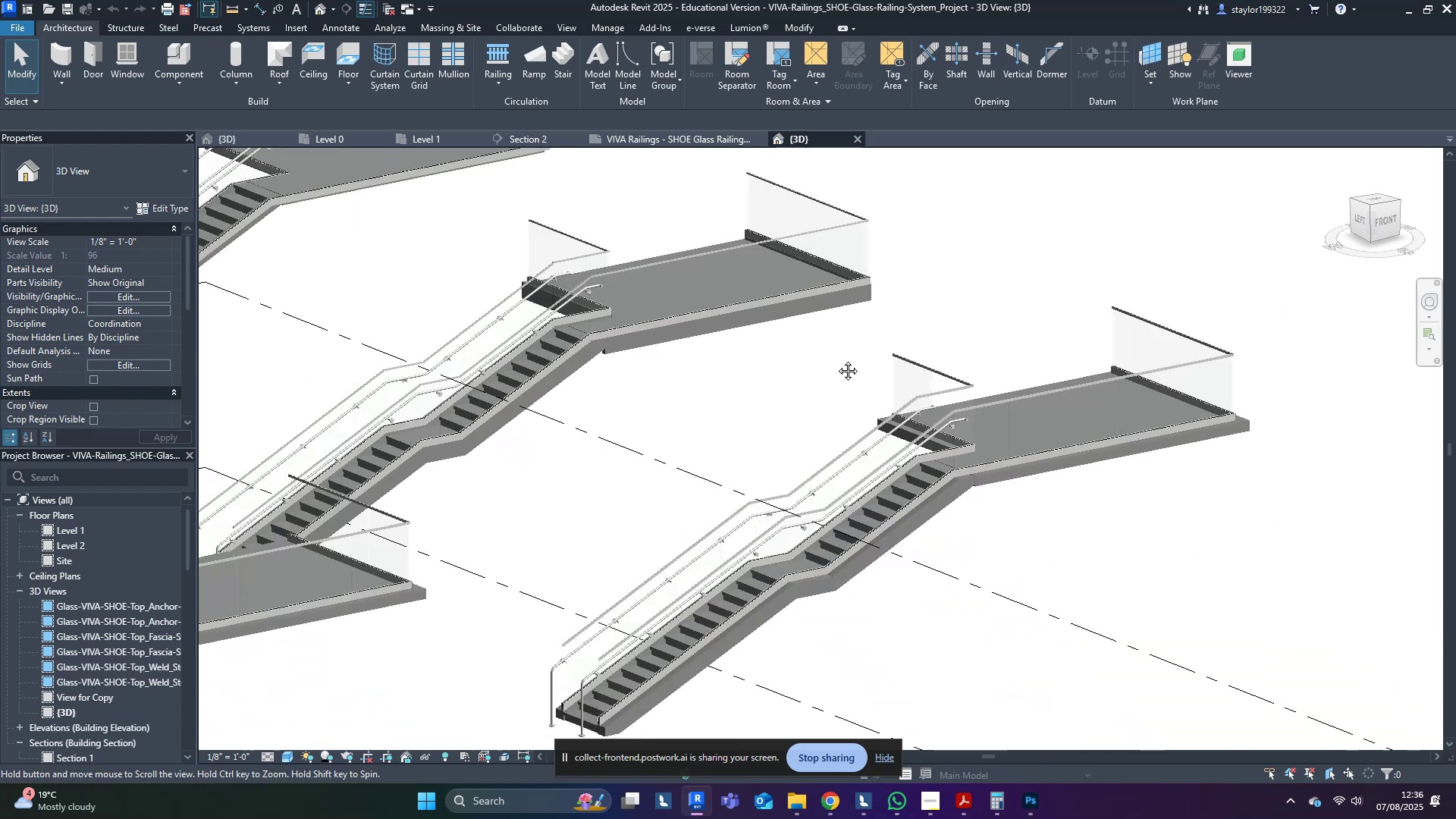 
scroll: coordinate [1105, 428], scroll_direction: up, amount: 4.0
 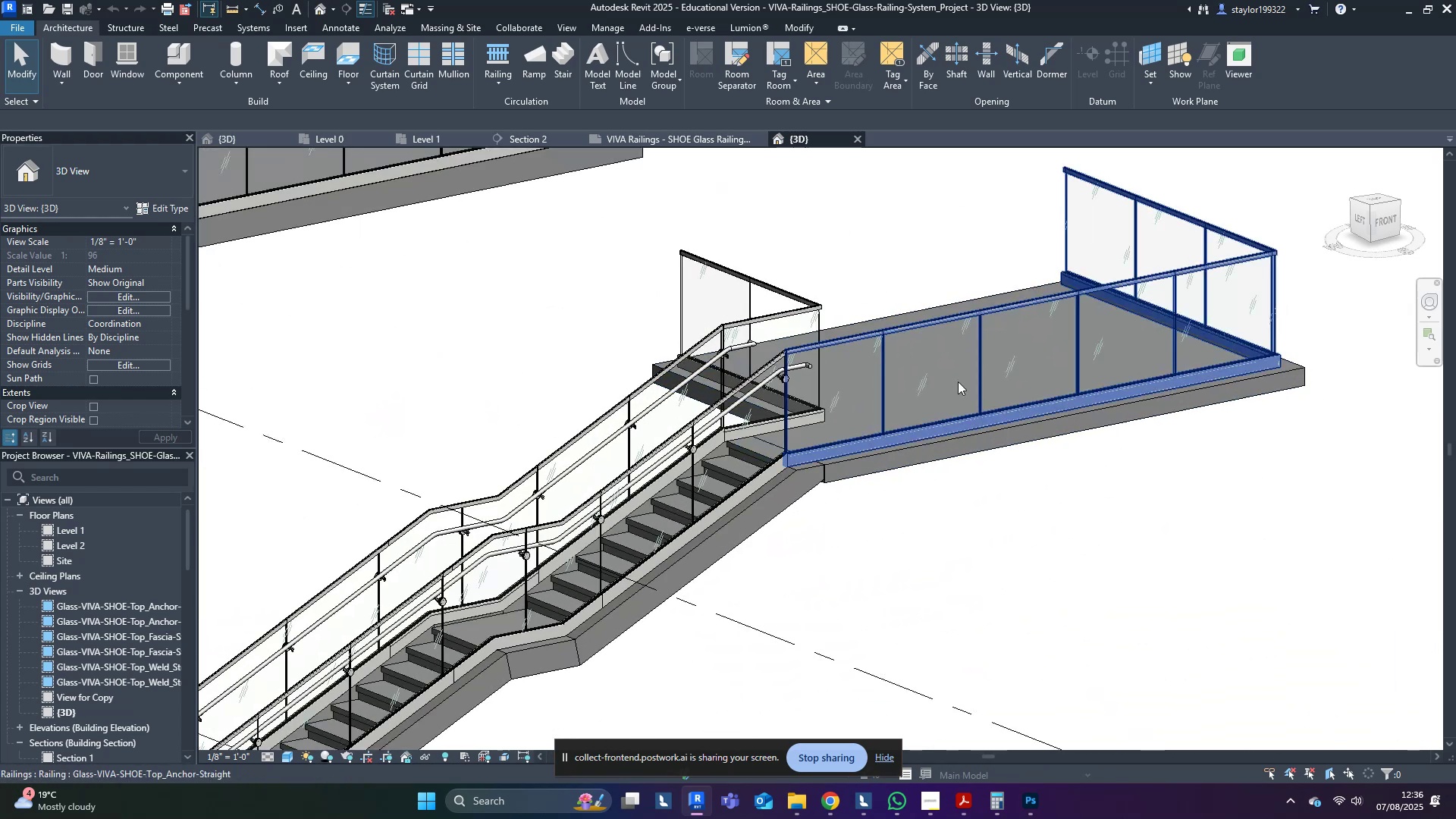 
left_click([953, 375])
 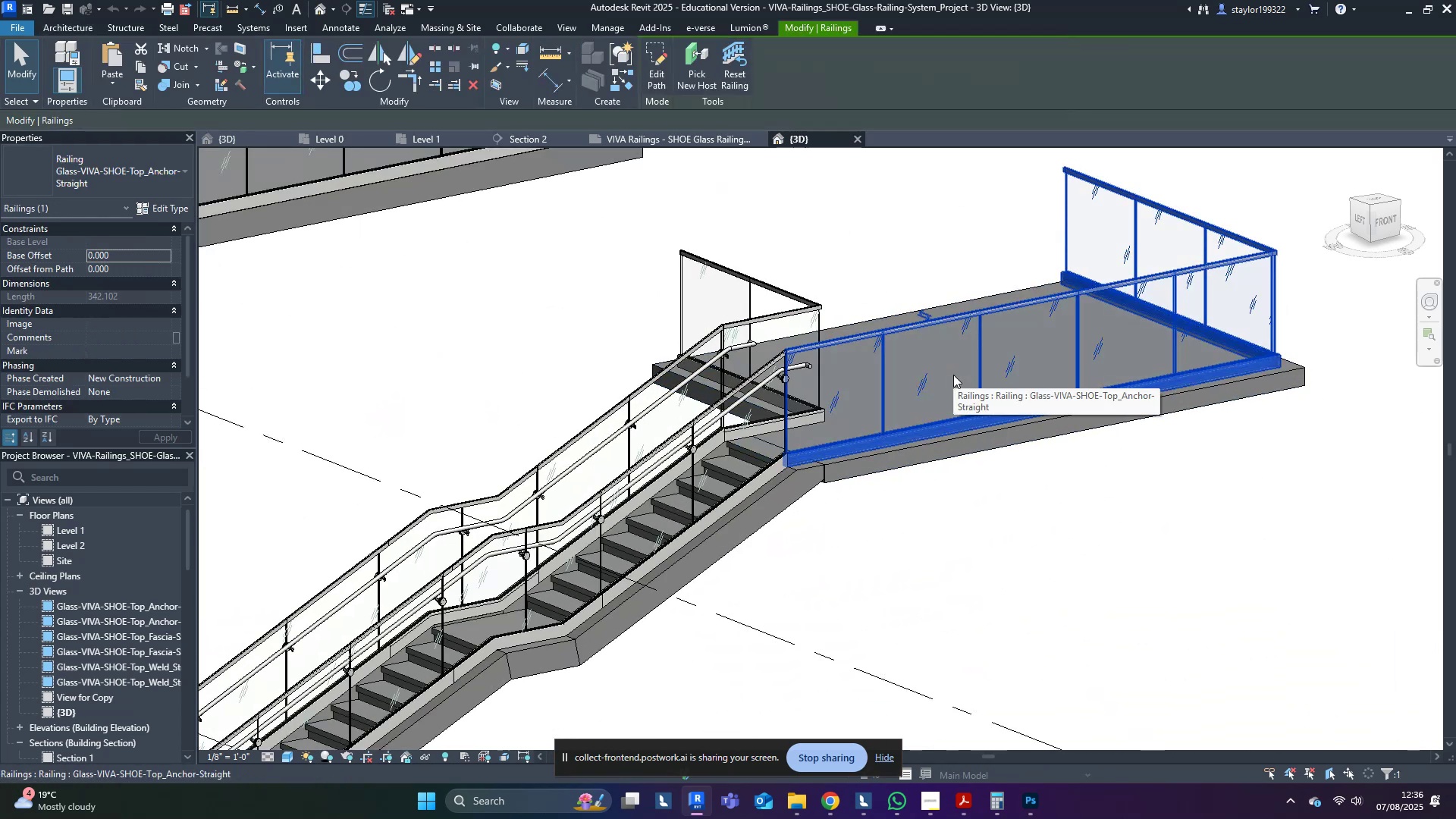 
key(Control+C)
 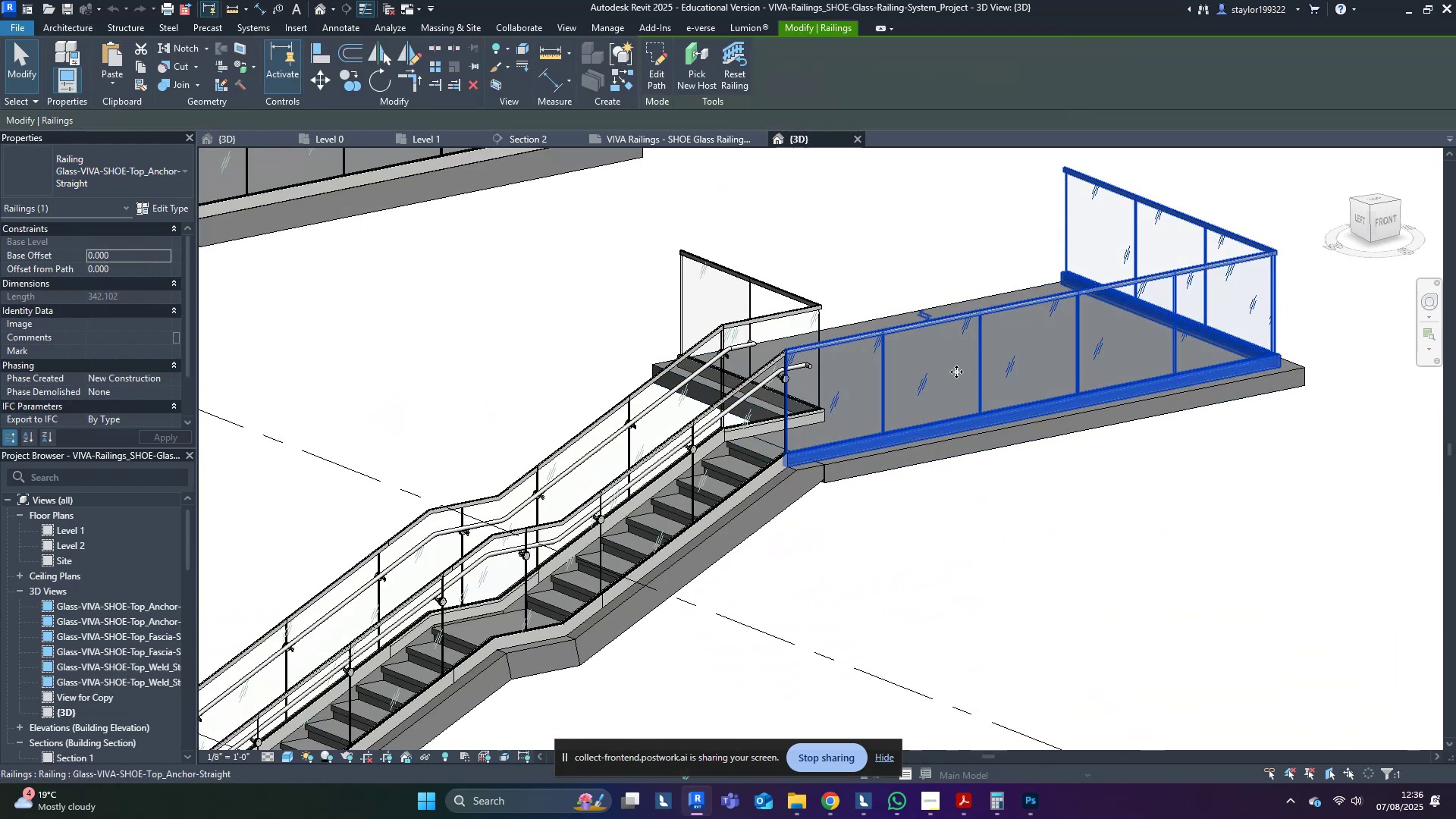 
key(Control+C)
 